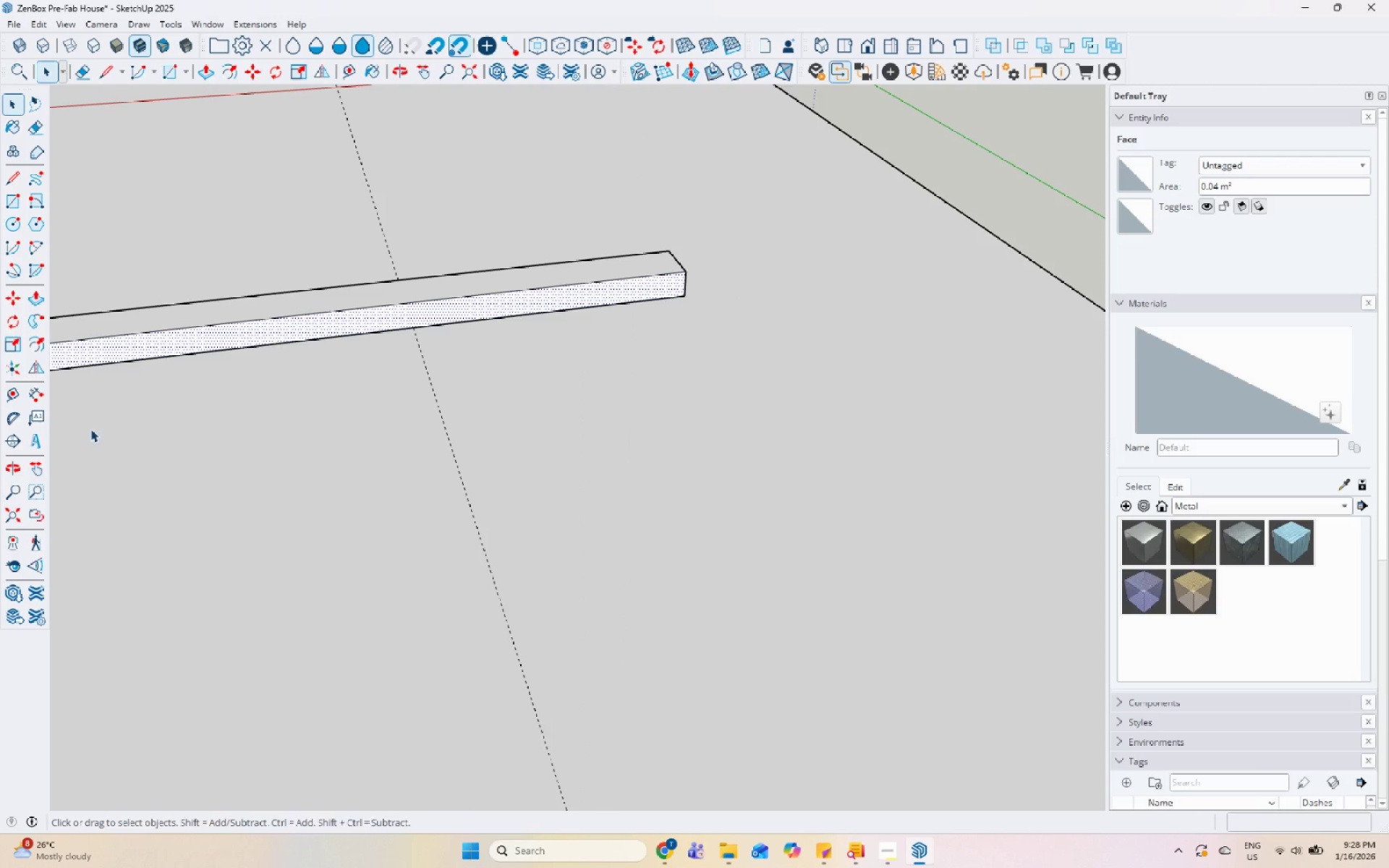 
left_click([12, 387])
 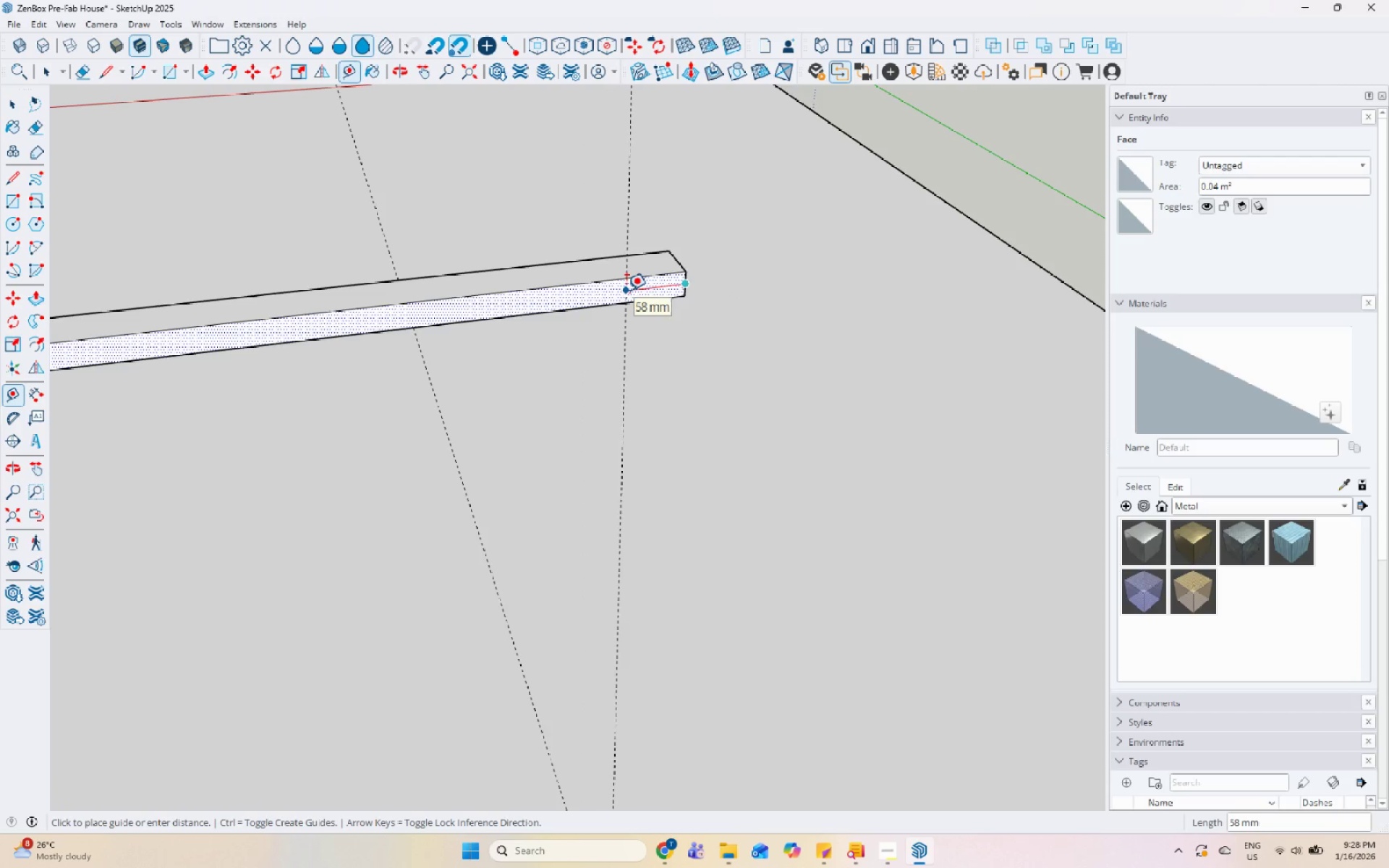 
key(Numpad5)
 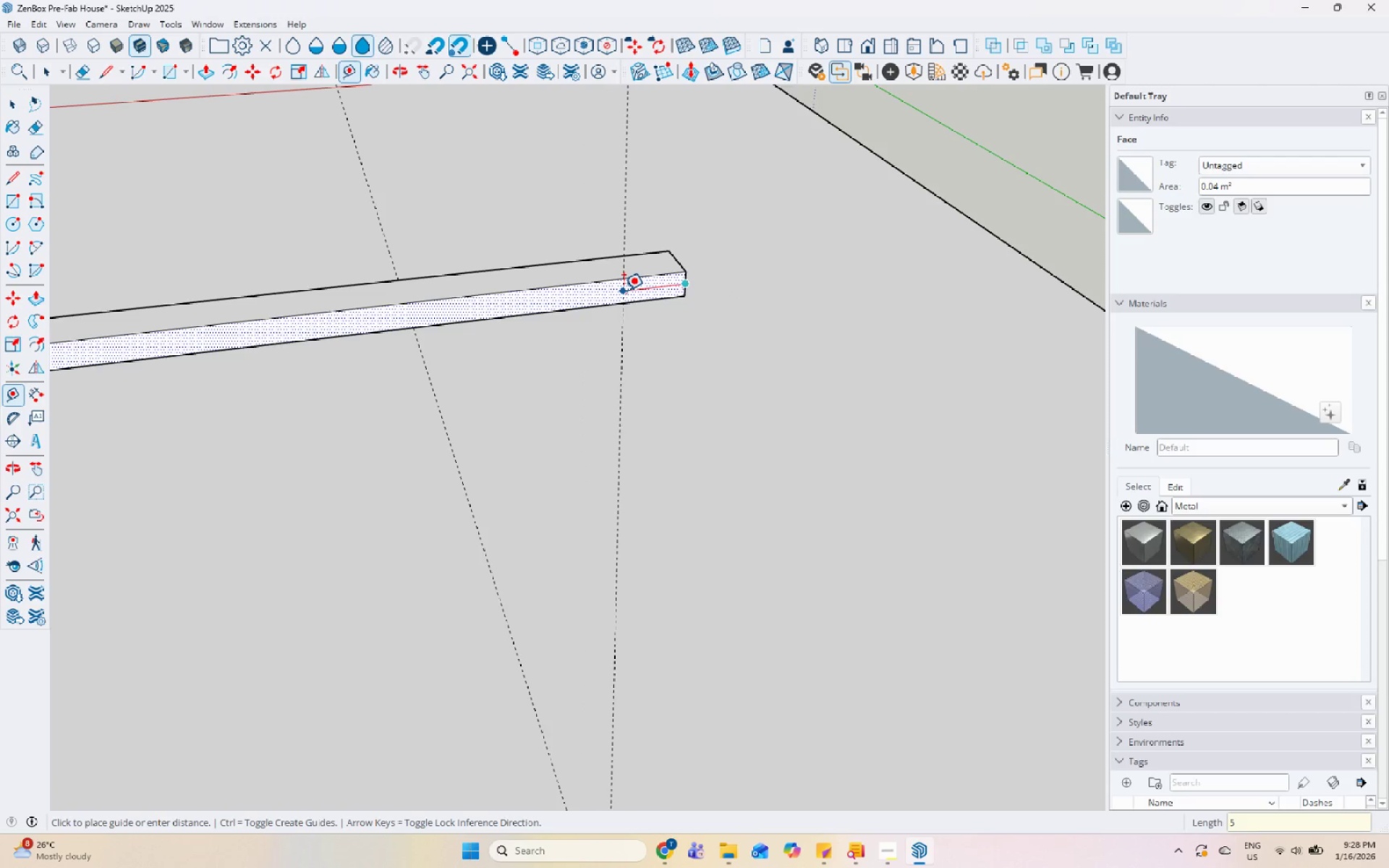 
key(Numpad0)
 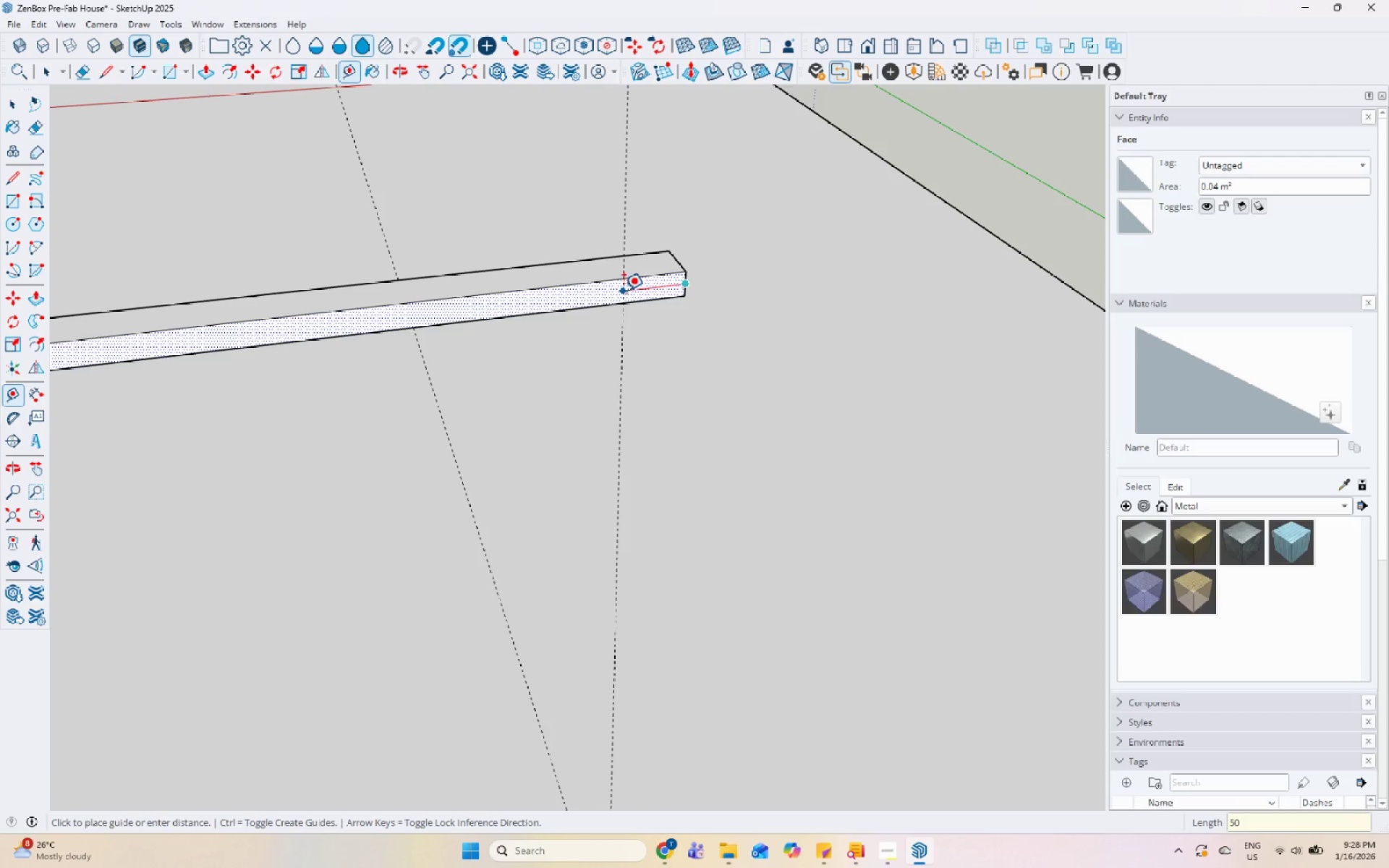 
key(Enter)
 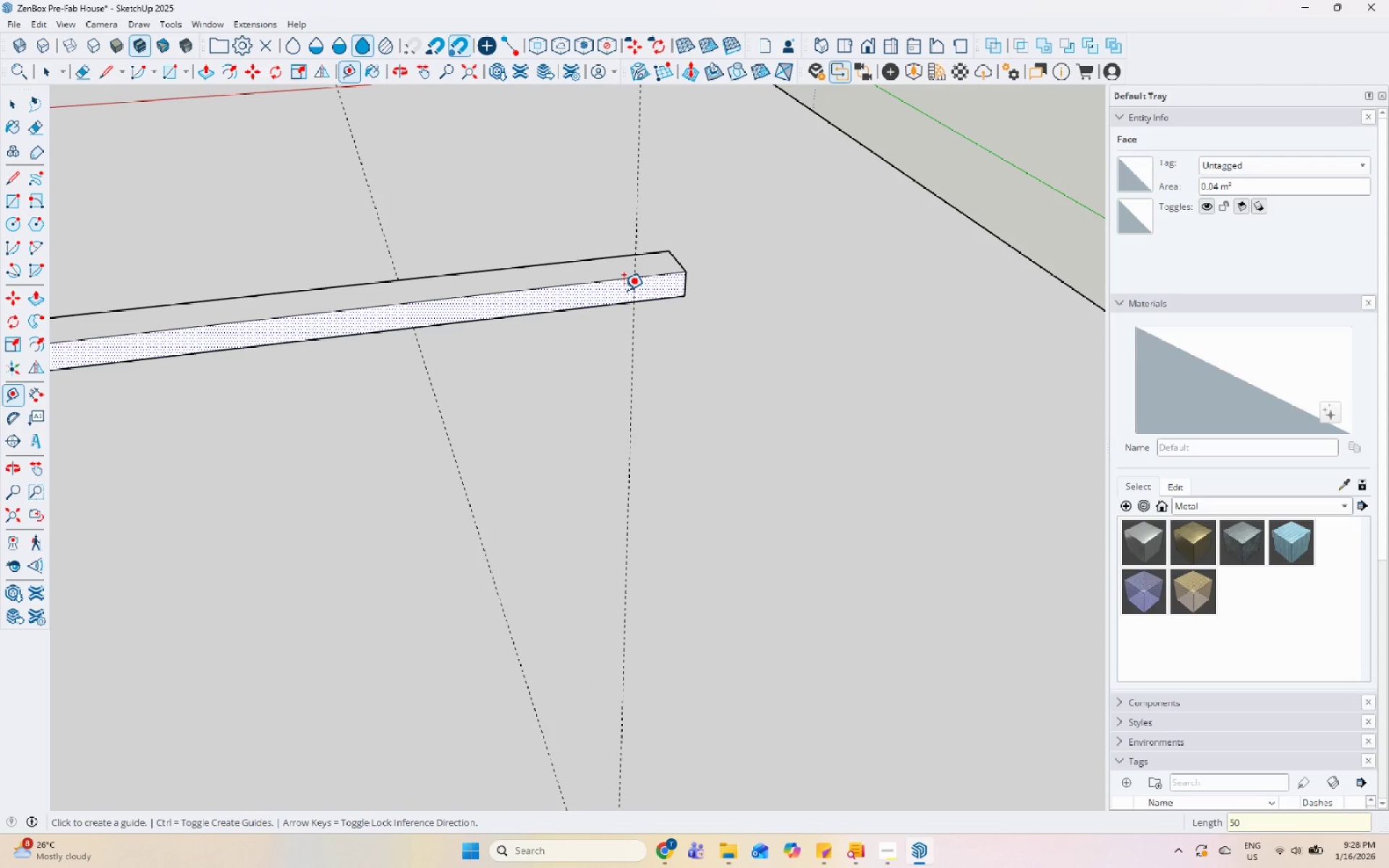 
key(Space)
 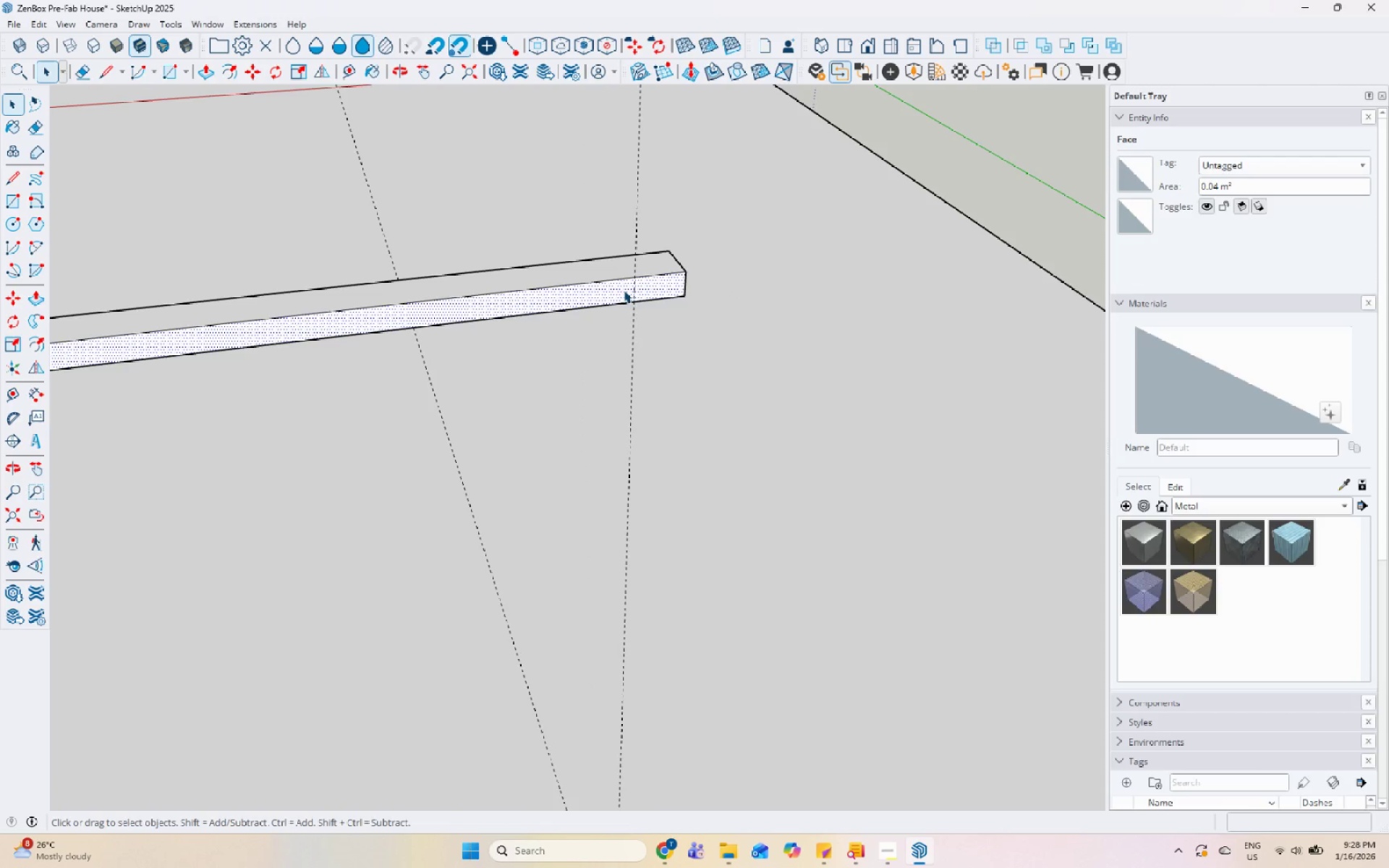 
key(L)
 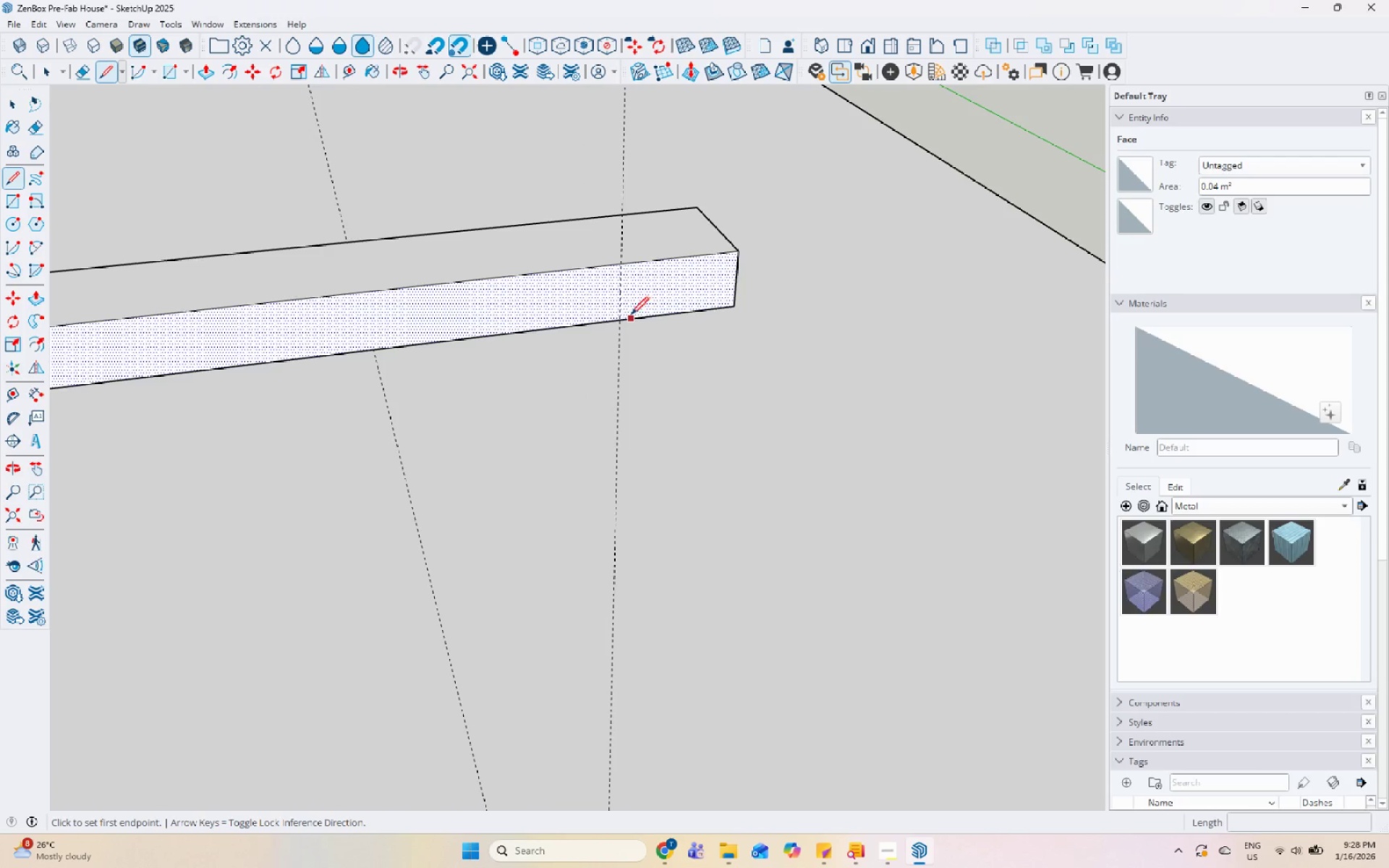 
scroll: coordinate [659, 275], scroll_direction: up, amount: 8.0
 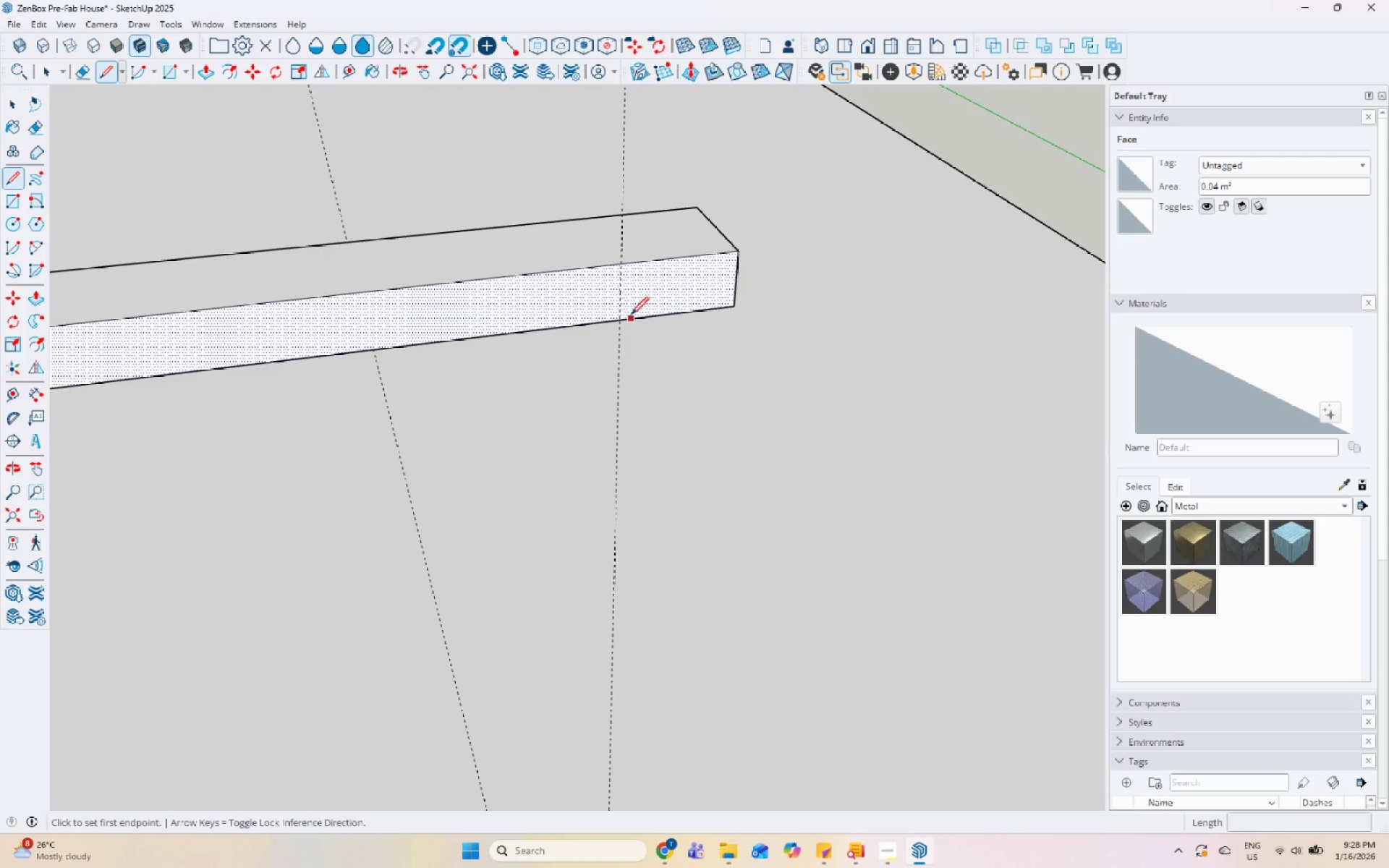 
left_click([619, 318])
 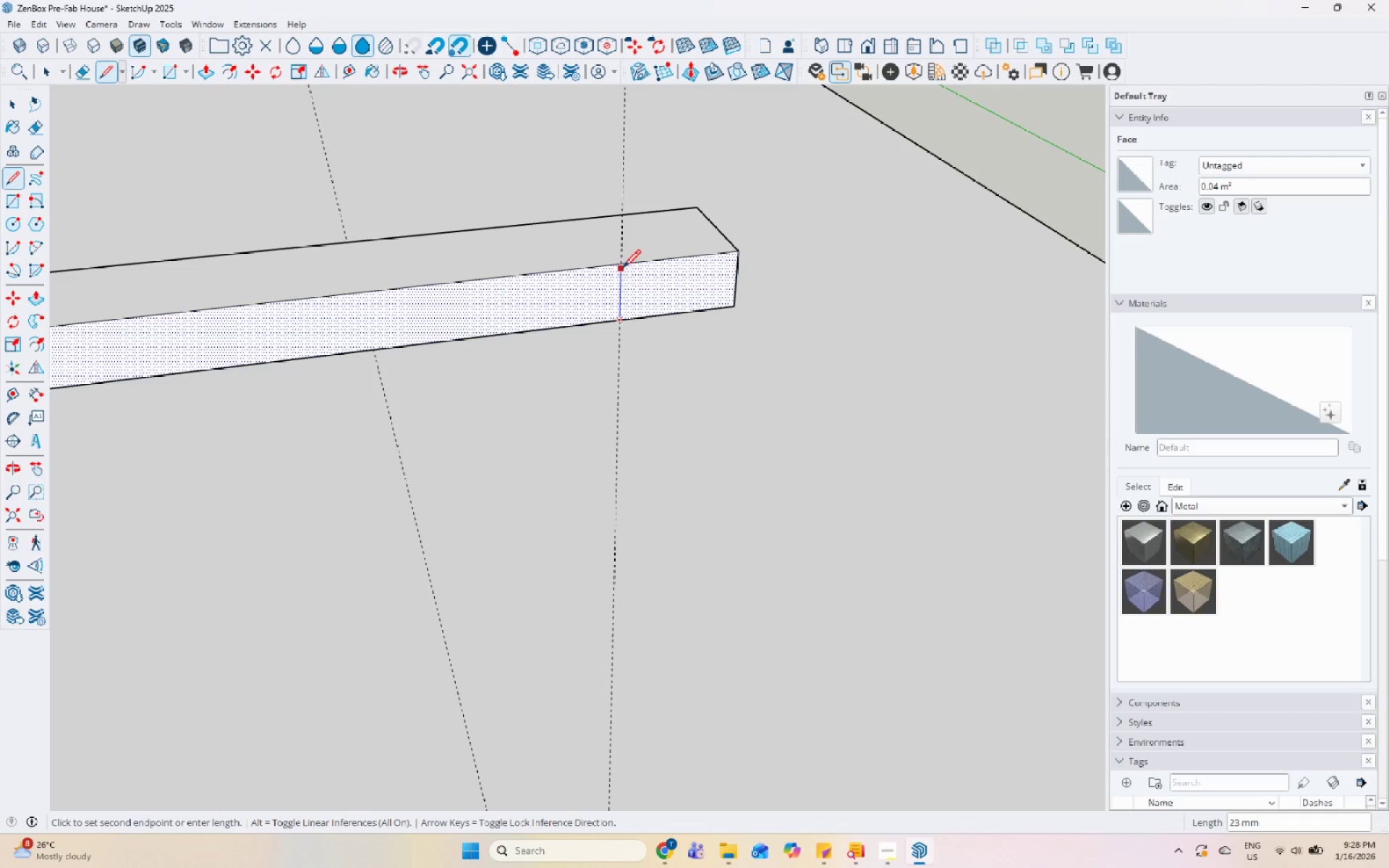 
left_click([623, 265])
 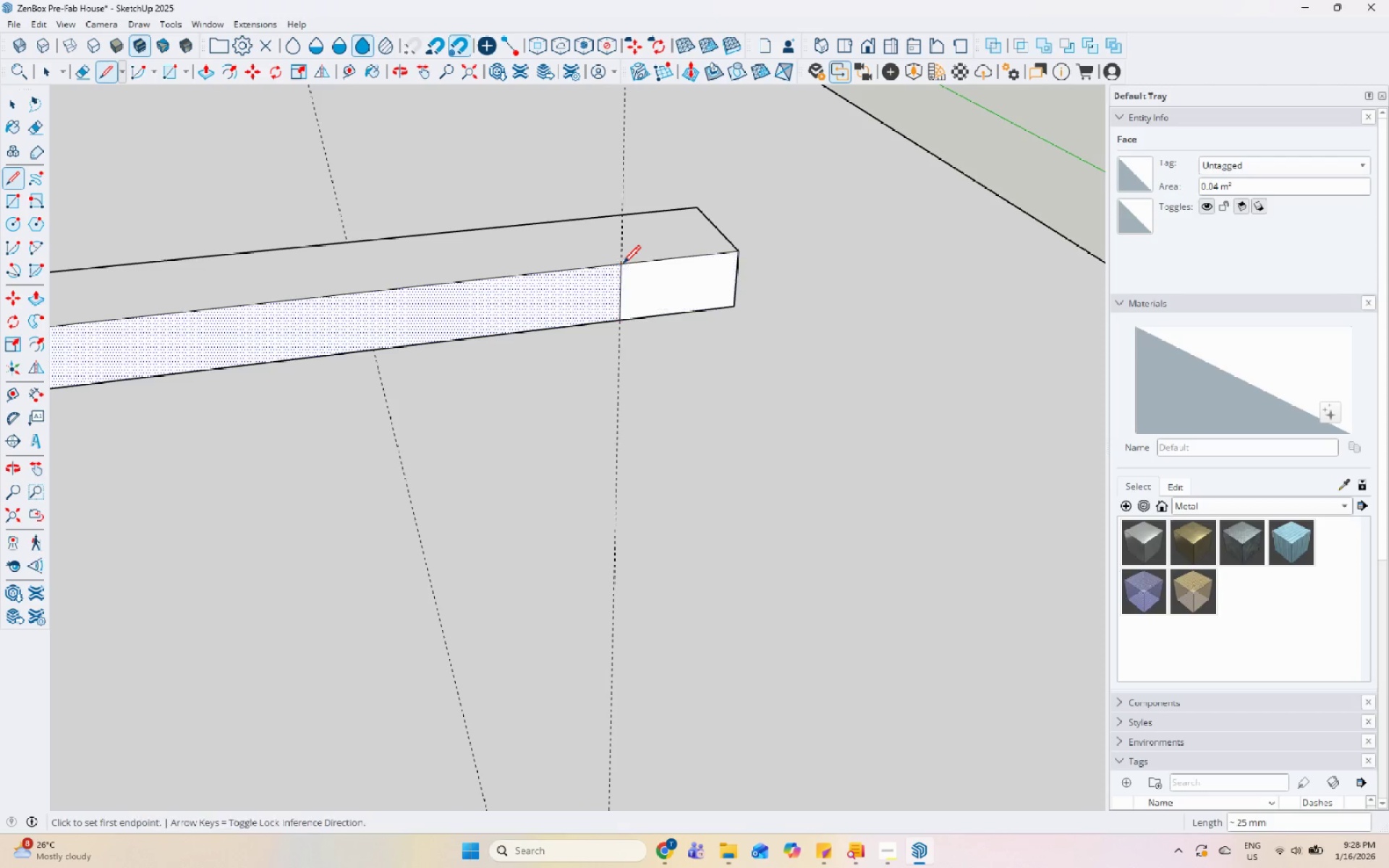 
key(Space)
 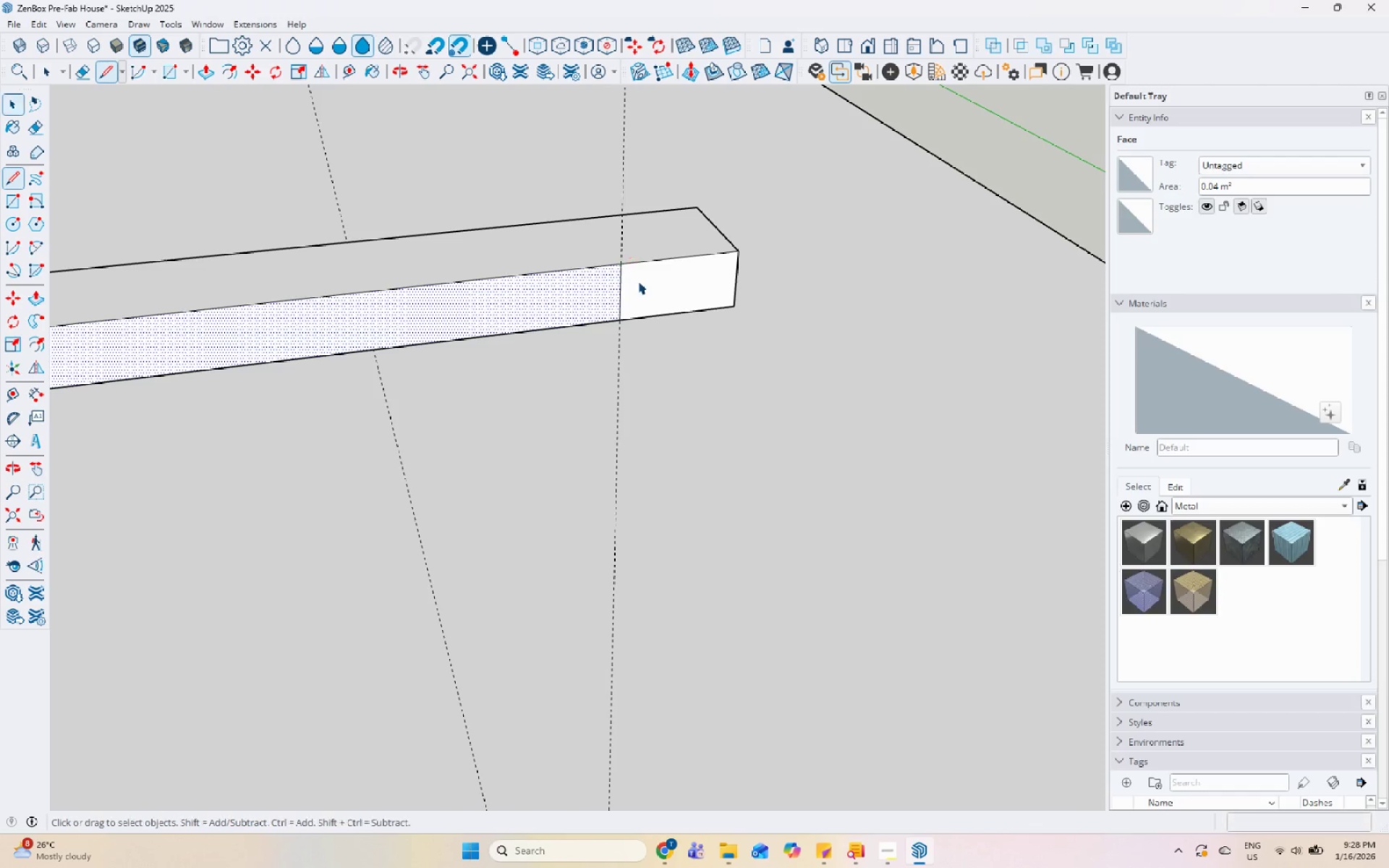 
double_click([640, 282])
 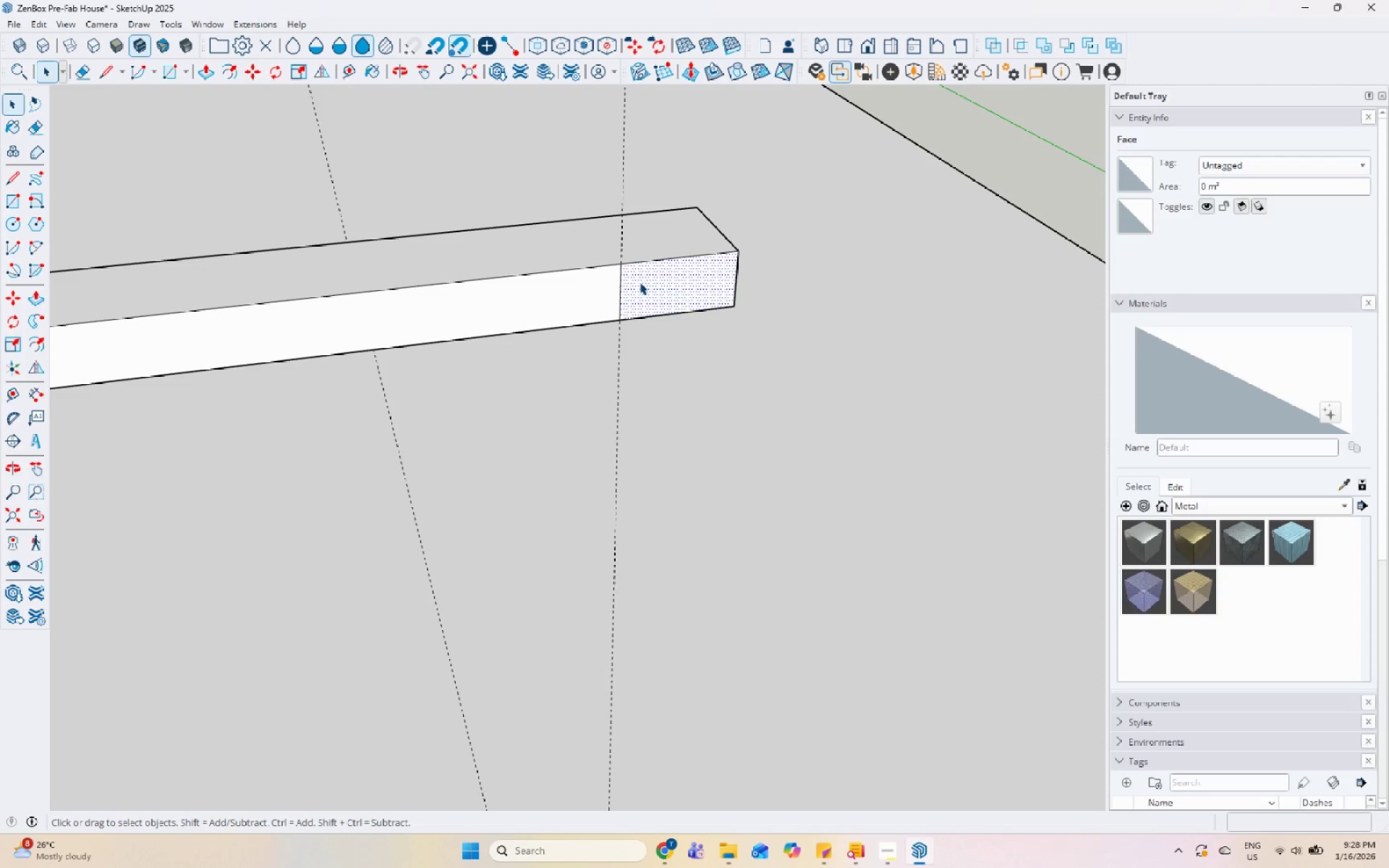 
key(P)
 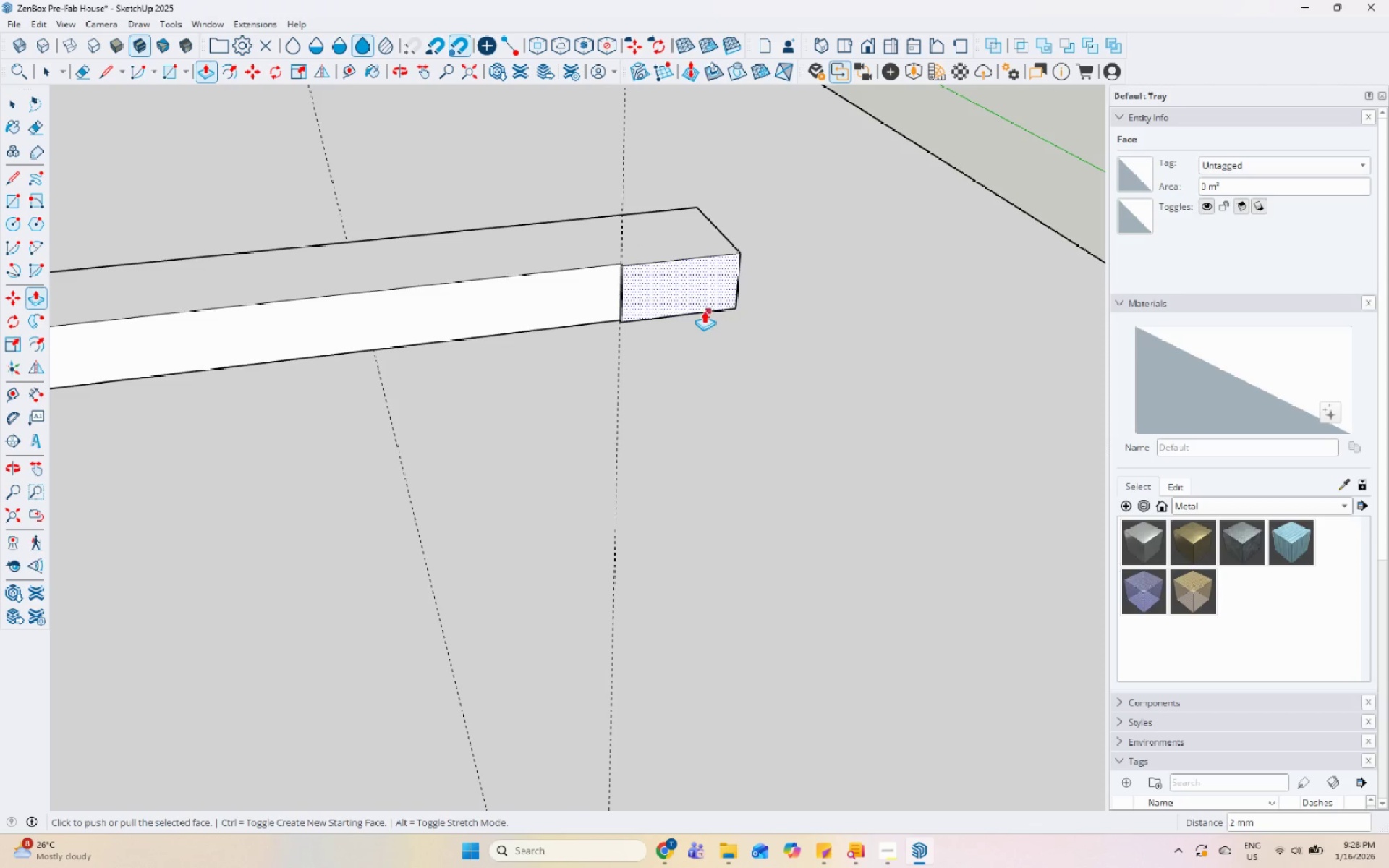 
left_click_drag(start_coordinate=[684, 301], to_coordinate=[687, 305])
 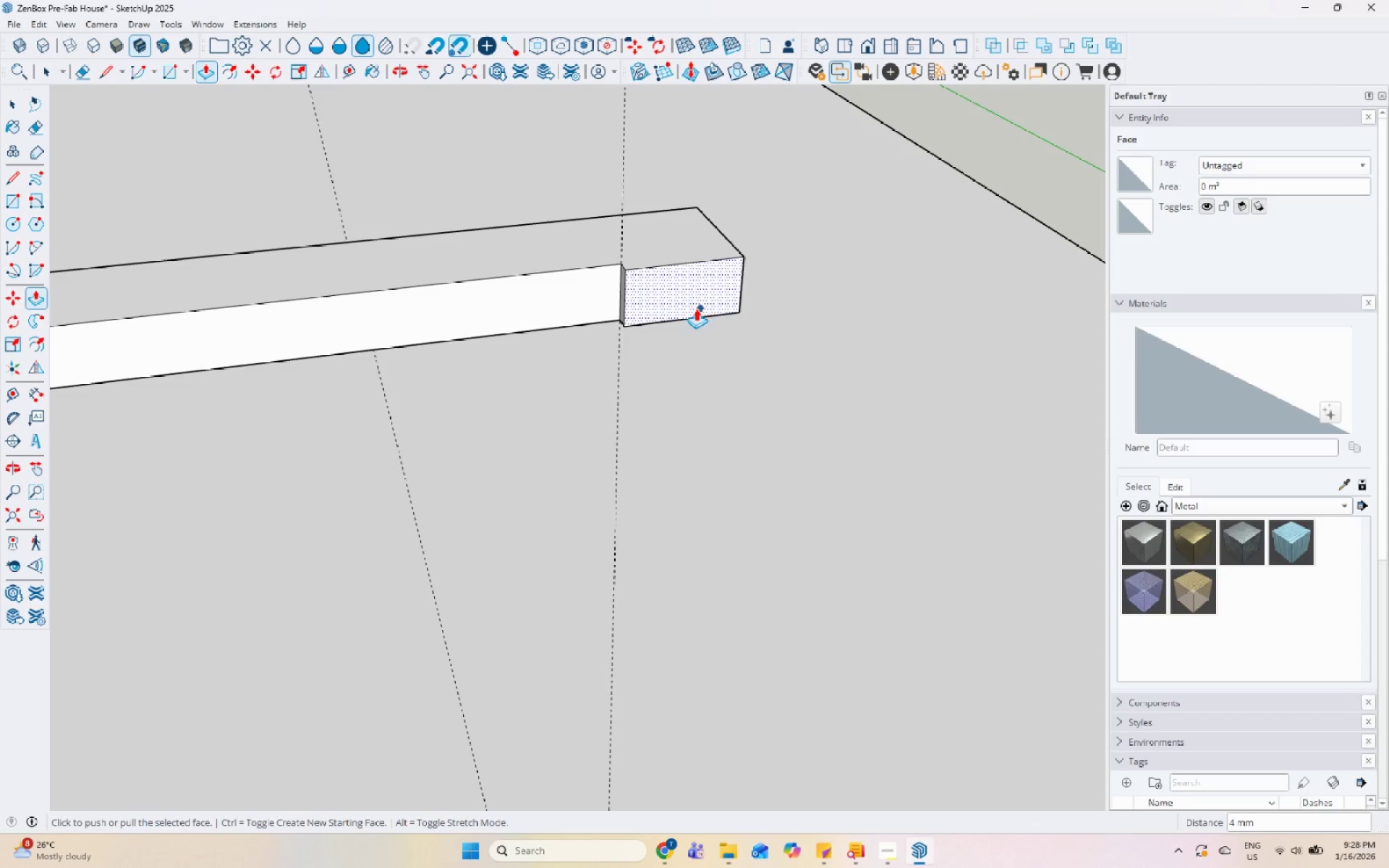 
left_click_drag(start_coordinate=[688, 302], to_coordinate=[696, 307])
 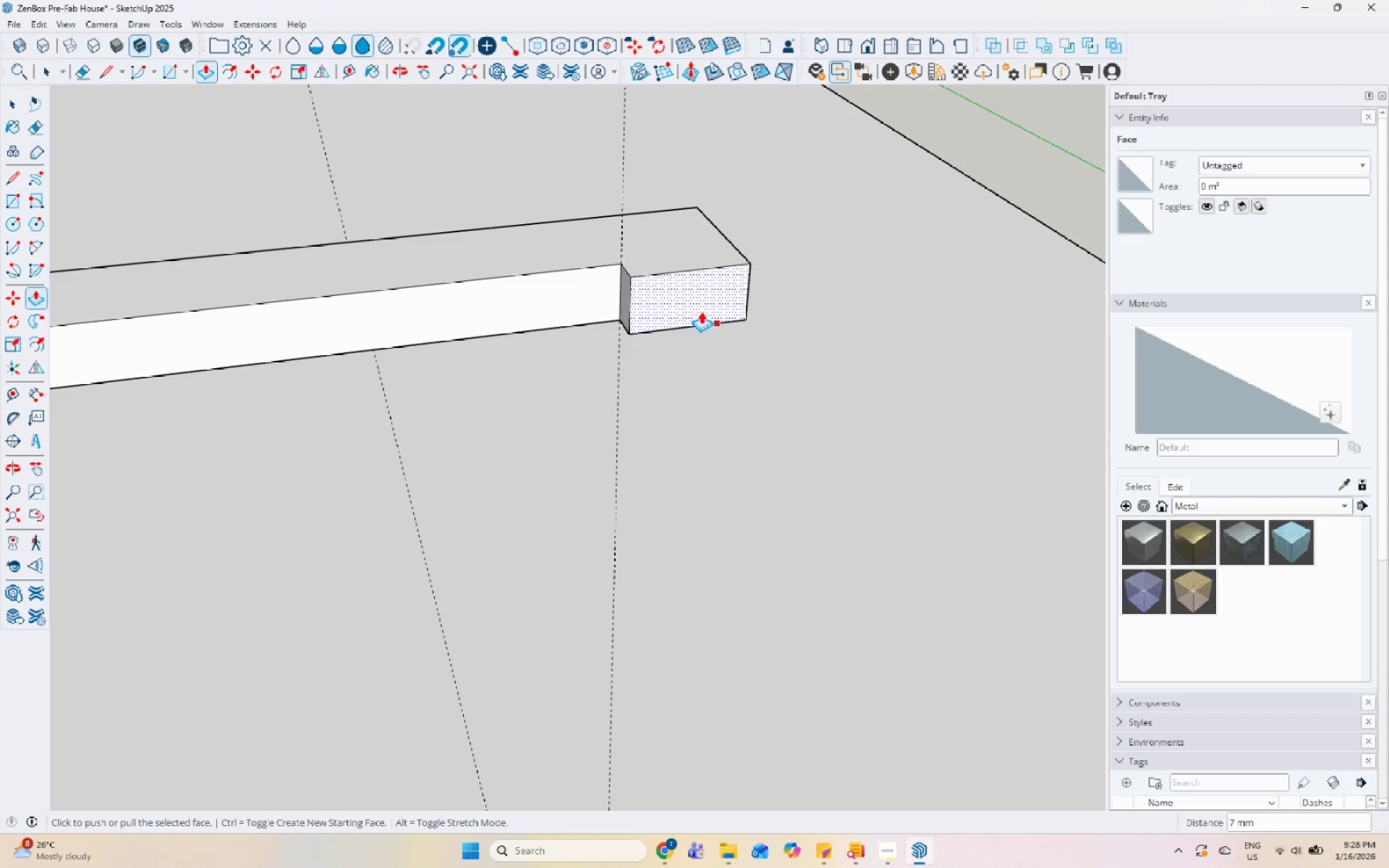 
scroll: coordinate [615, 240], scroll_direction: down, amount: 3.0
 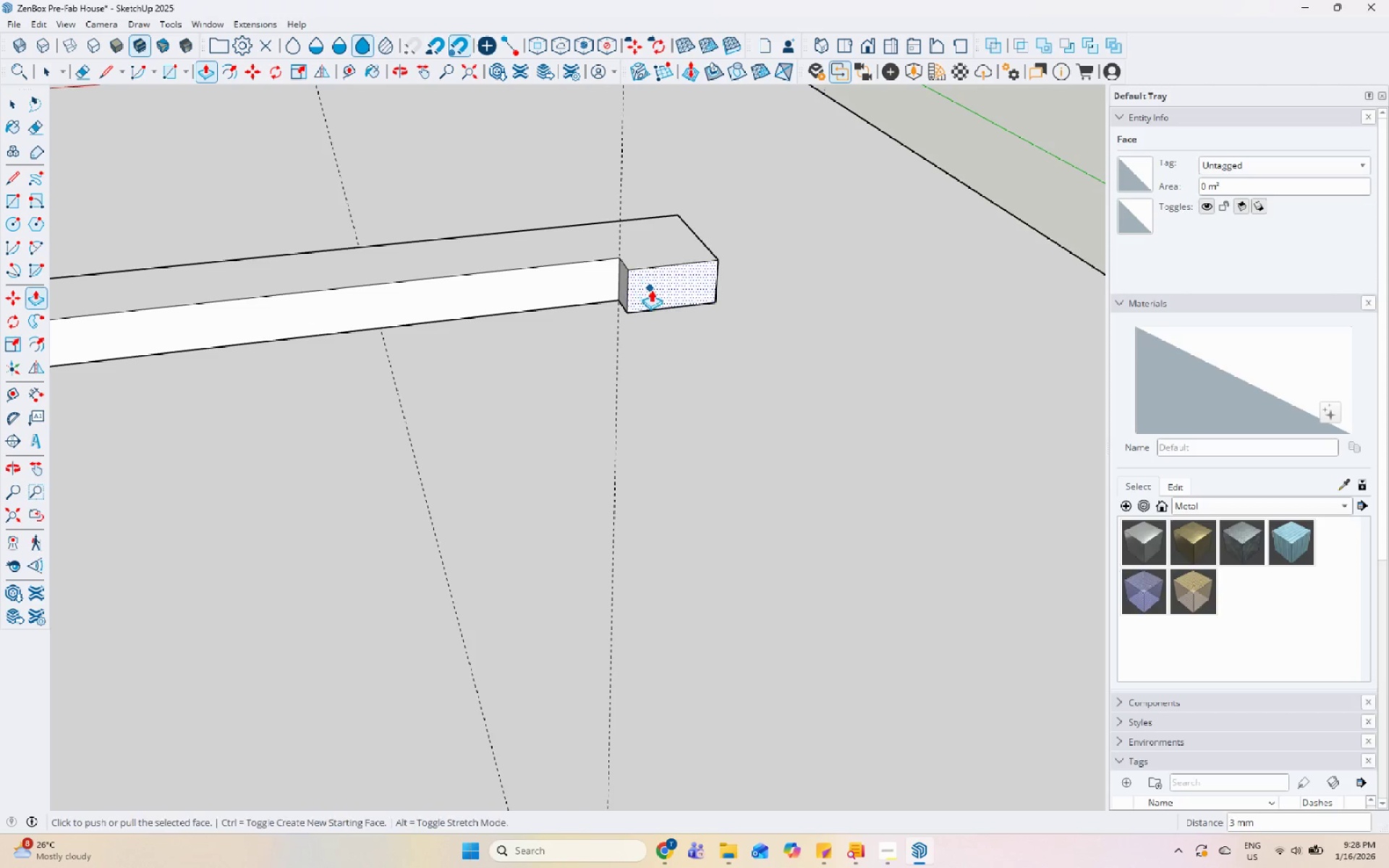 
left_click([651, 289])
 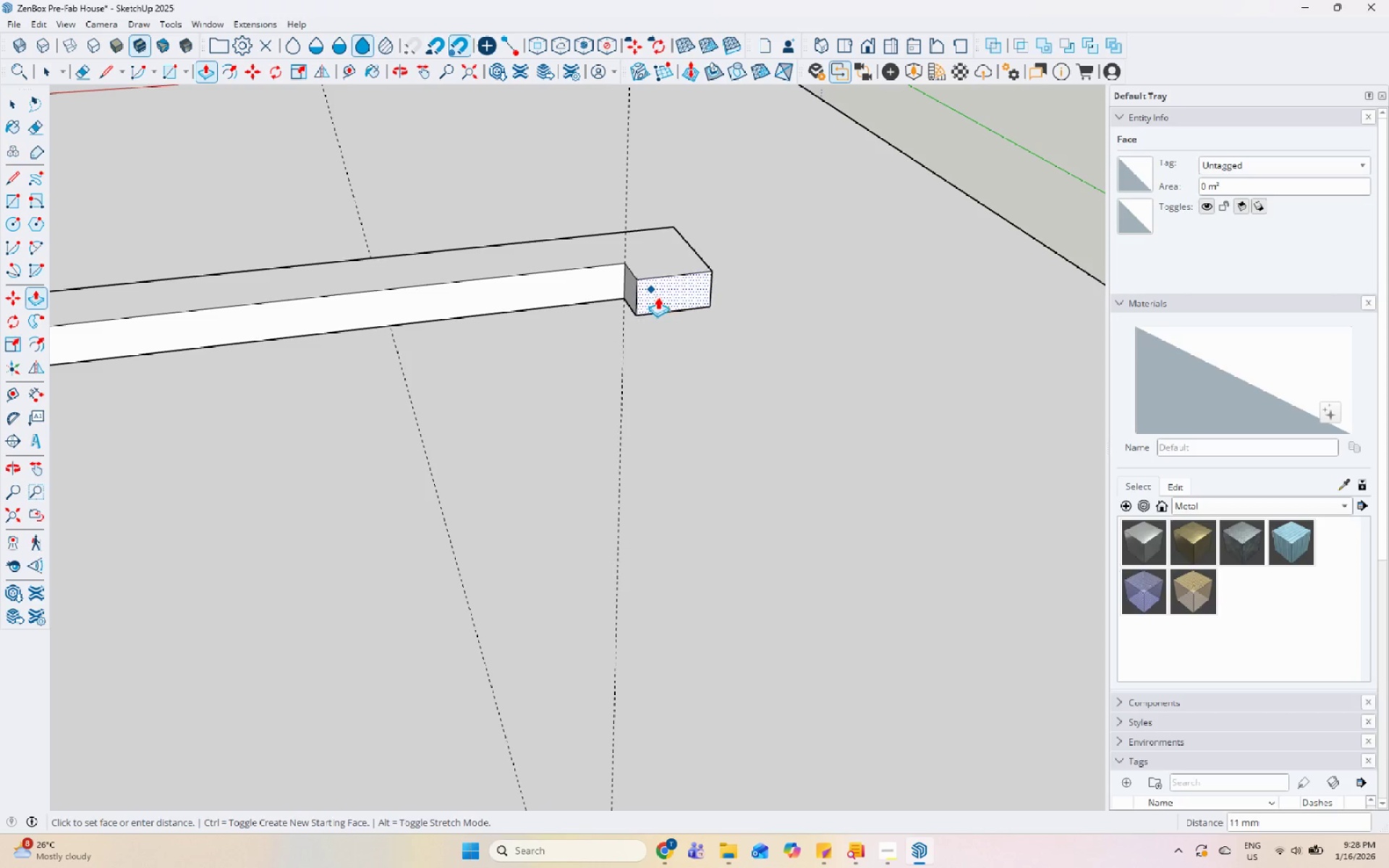 
scroll: coordinate [658, 270], scroll_direction: down, amount: 23.0
 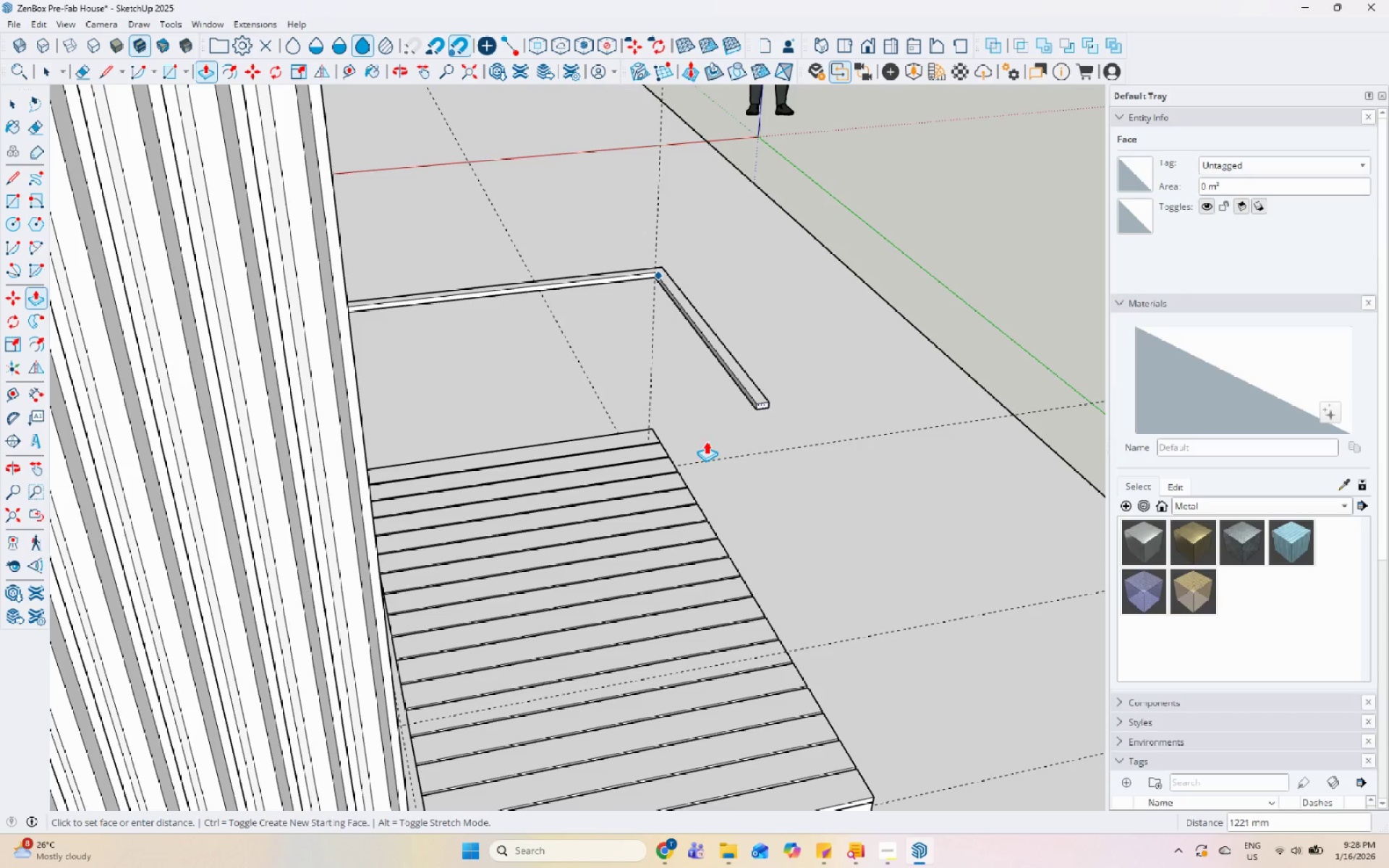 
scroll: coordinate [767, 587], scroll_direction: up, amount: 8.0
 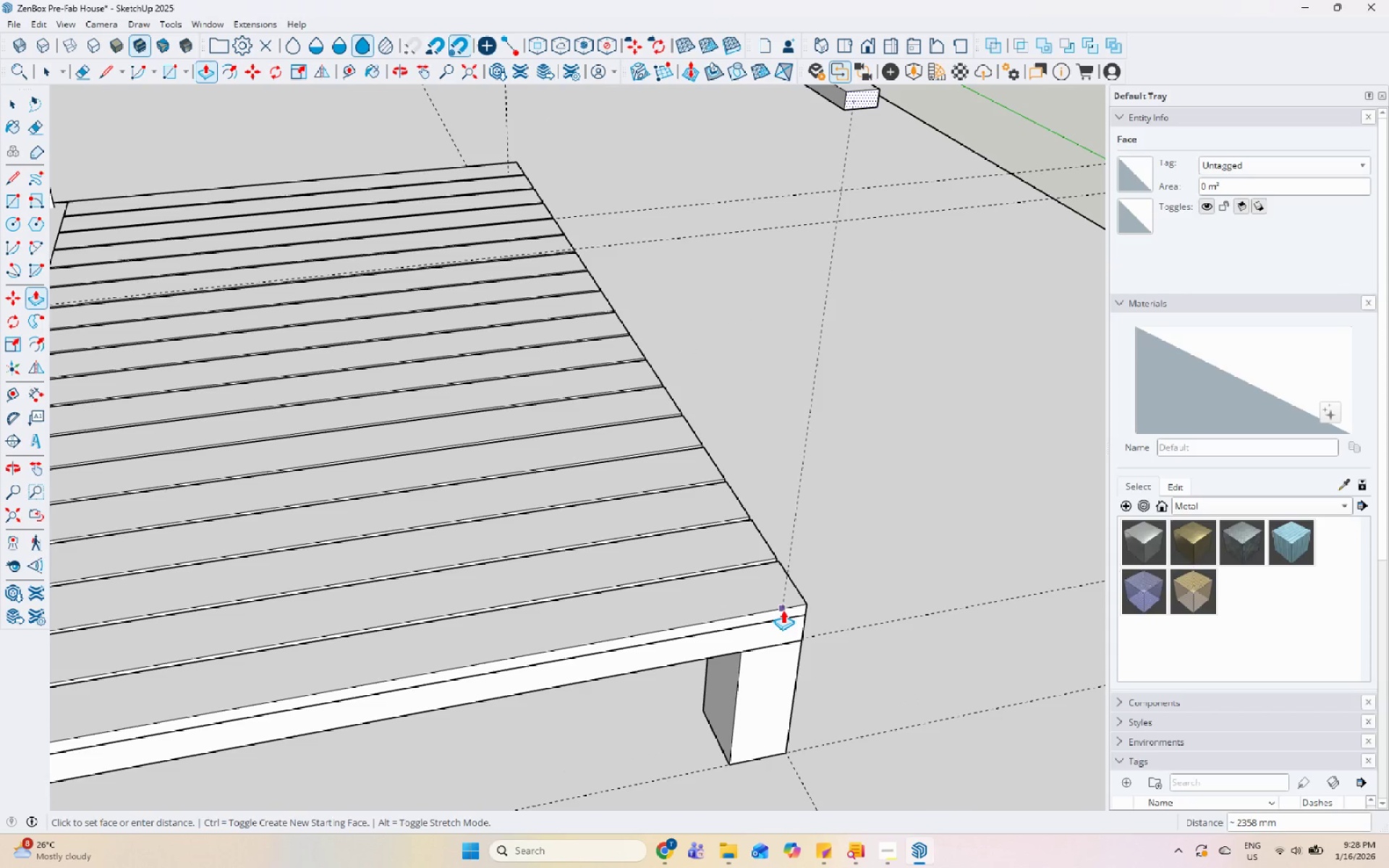 
left_click([782, 608])
 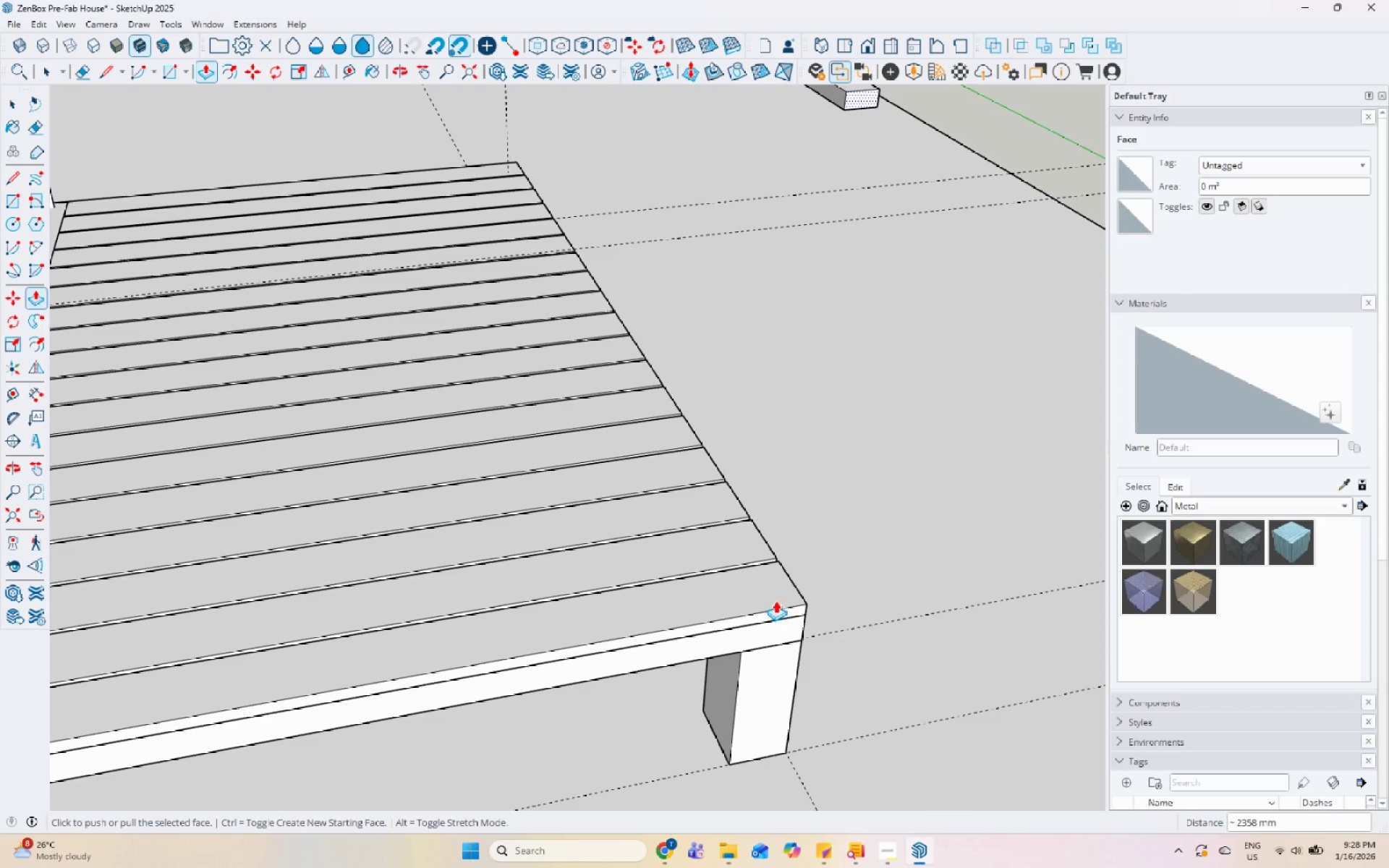 
scroll: coordinate [668, 483], scroll_direction: down, amount: 19.0
 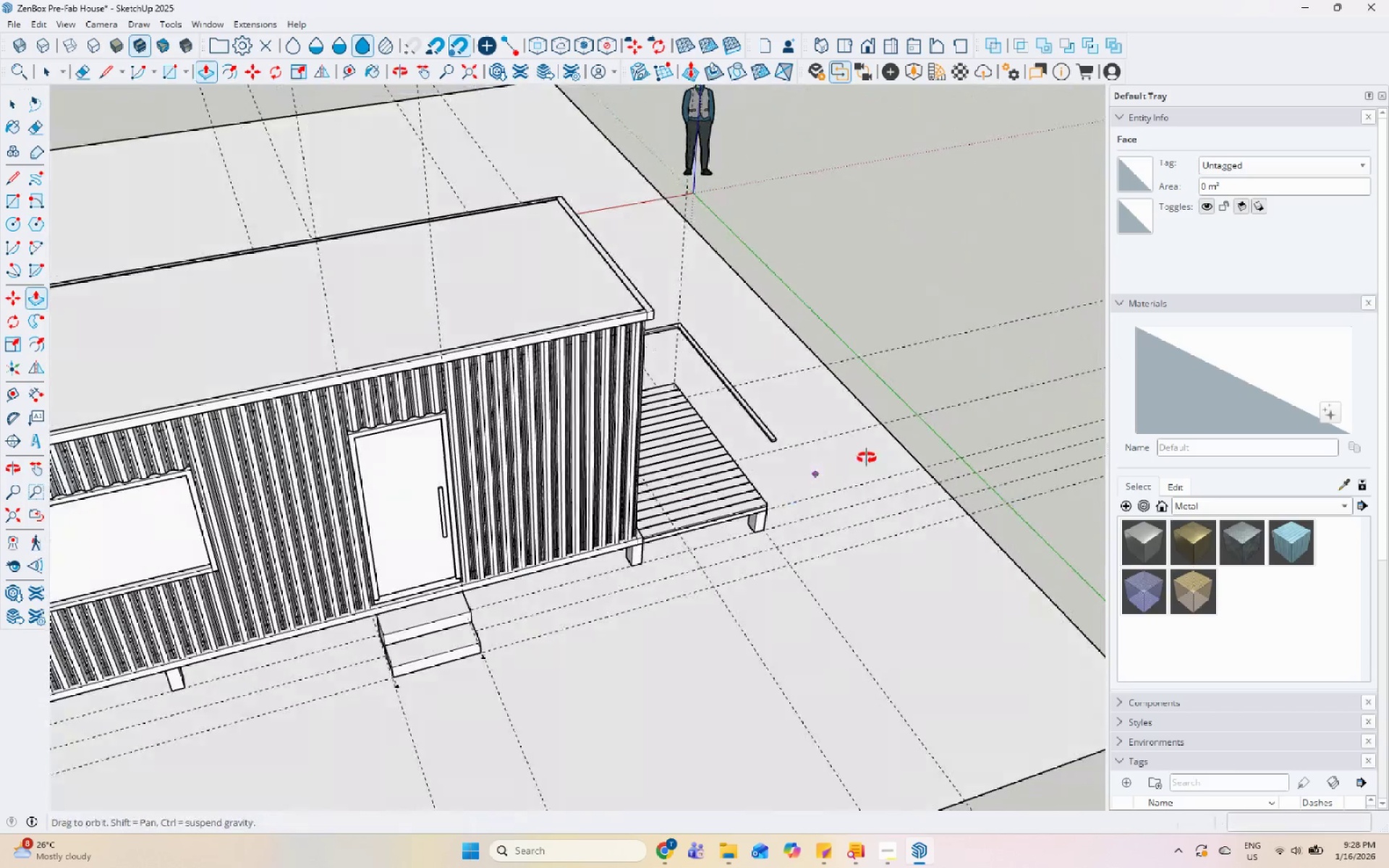 
key(Space)
 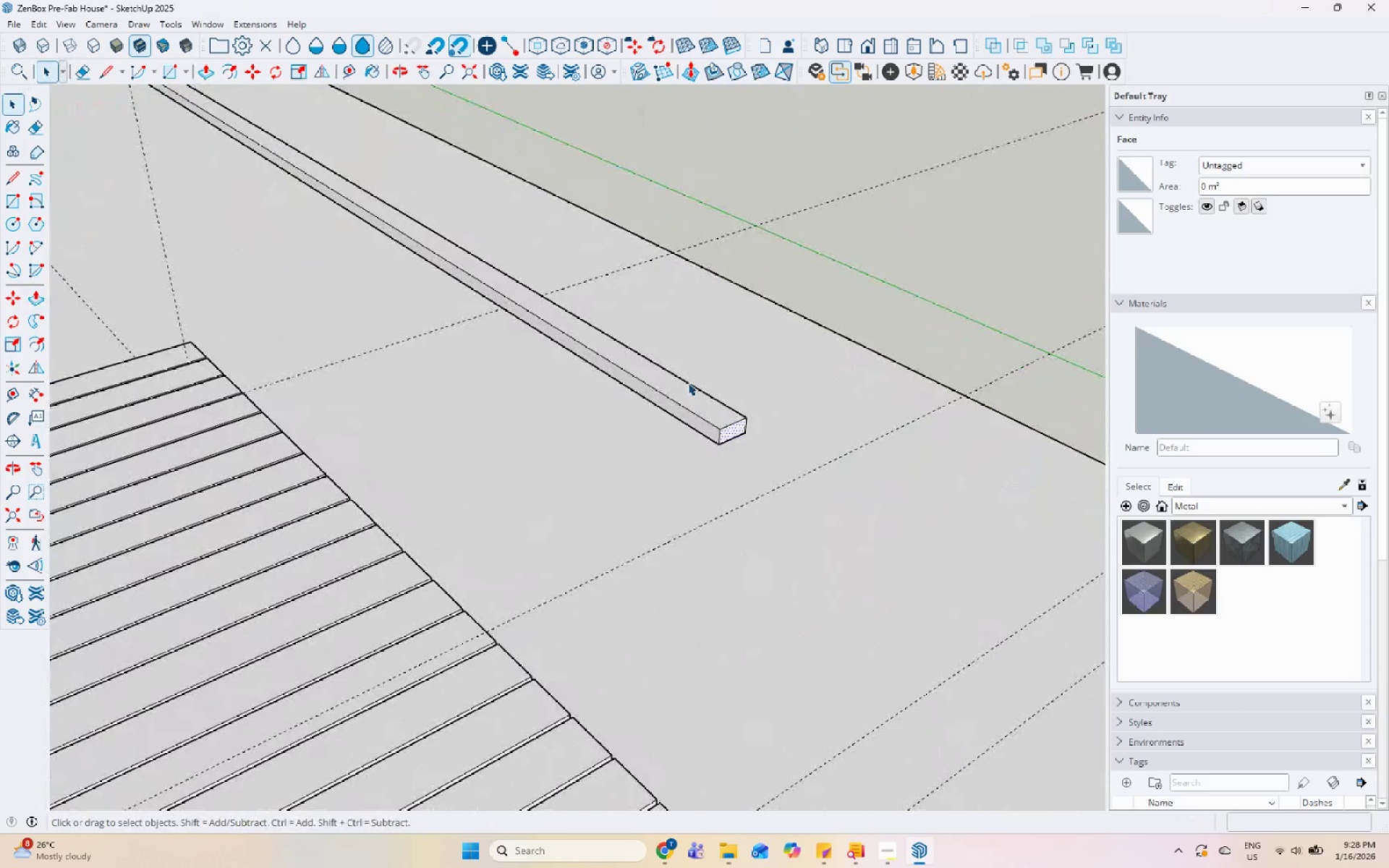 
scroll: coordinate [927, 313], scroll_direction: up, amount: 21.0
 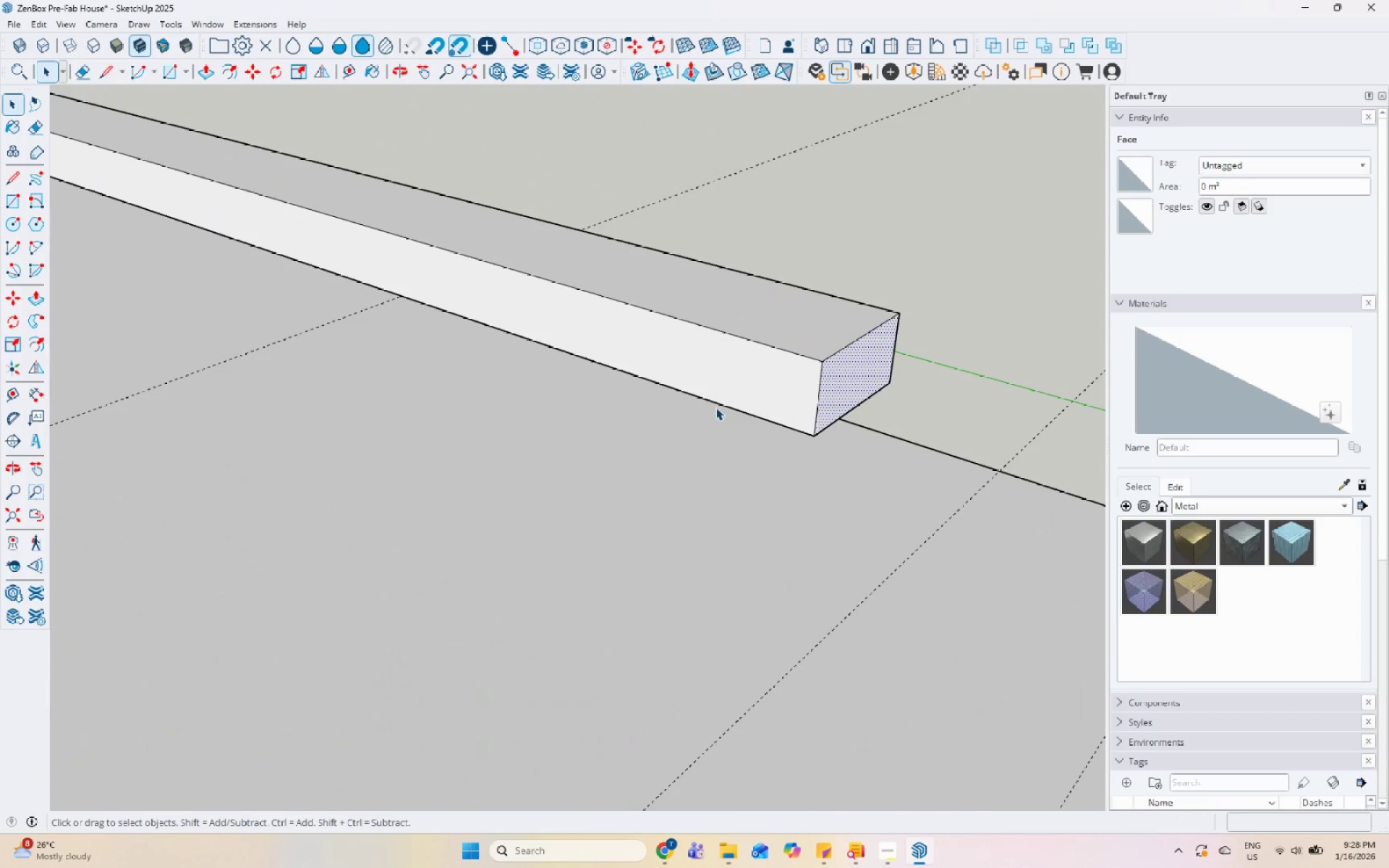 
scroll: coordinate [601, 430], scroll_direction: down, amount: 3.0
 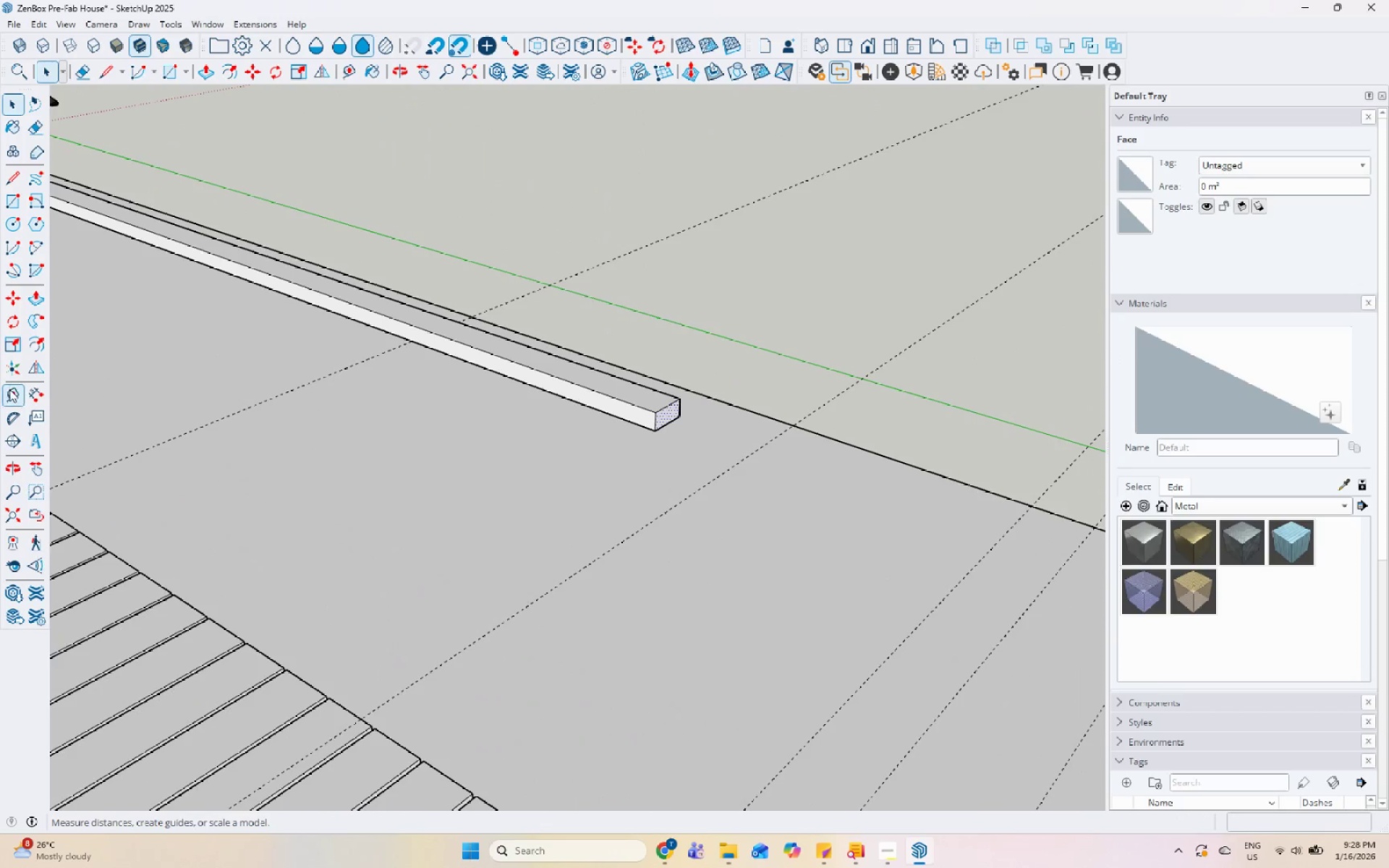 
left_click([12, 391])
 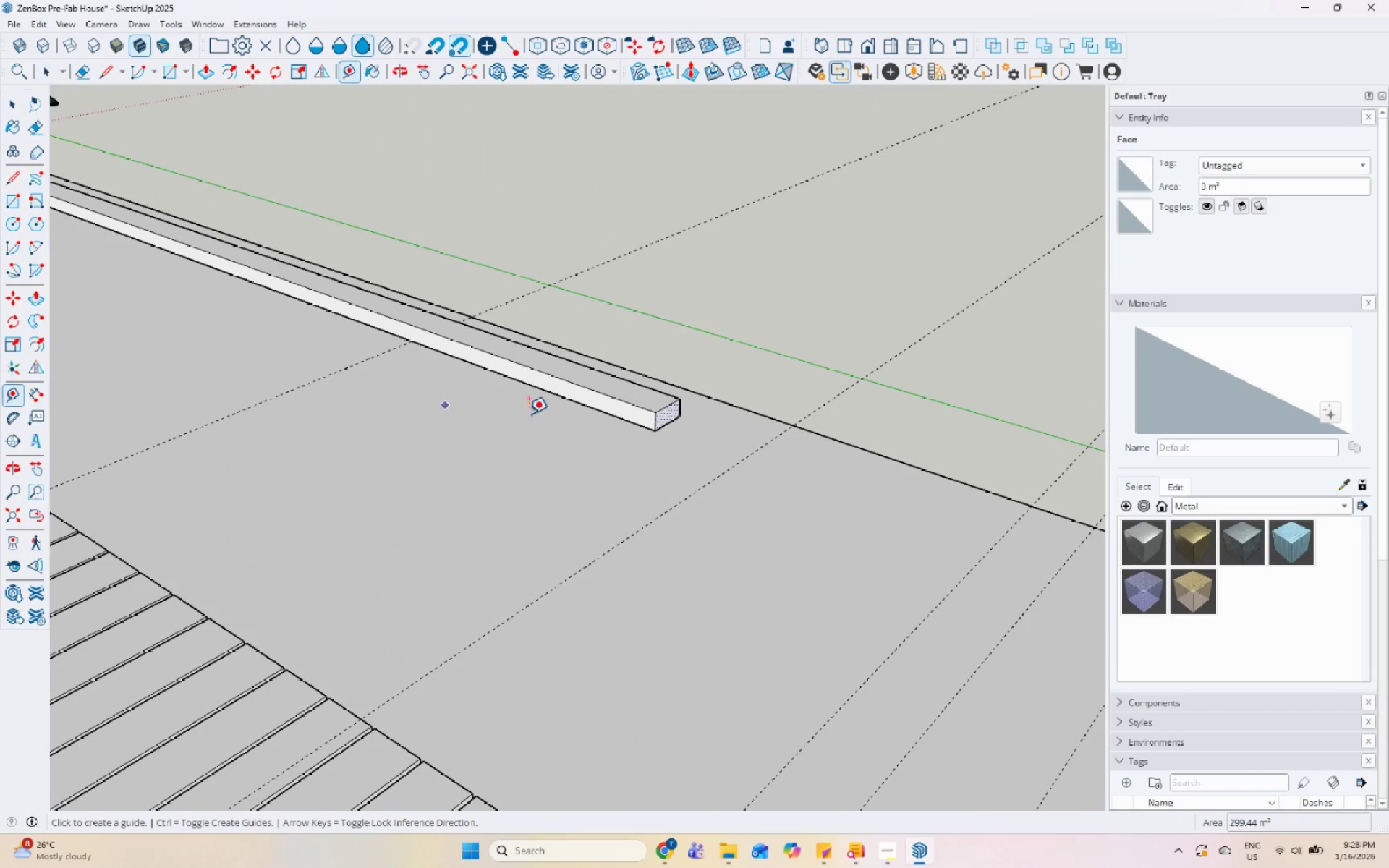 
scroll: coordinate [642, 420], scroll_direction: up, amount: 4.0
 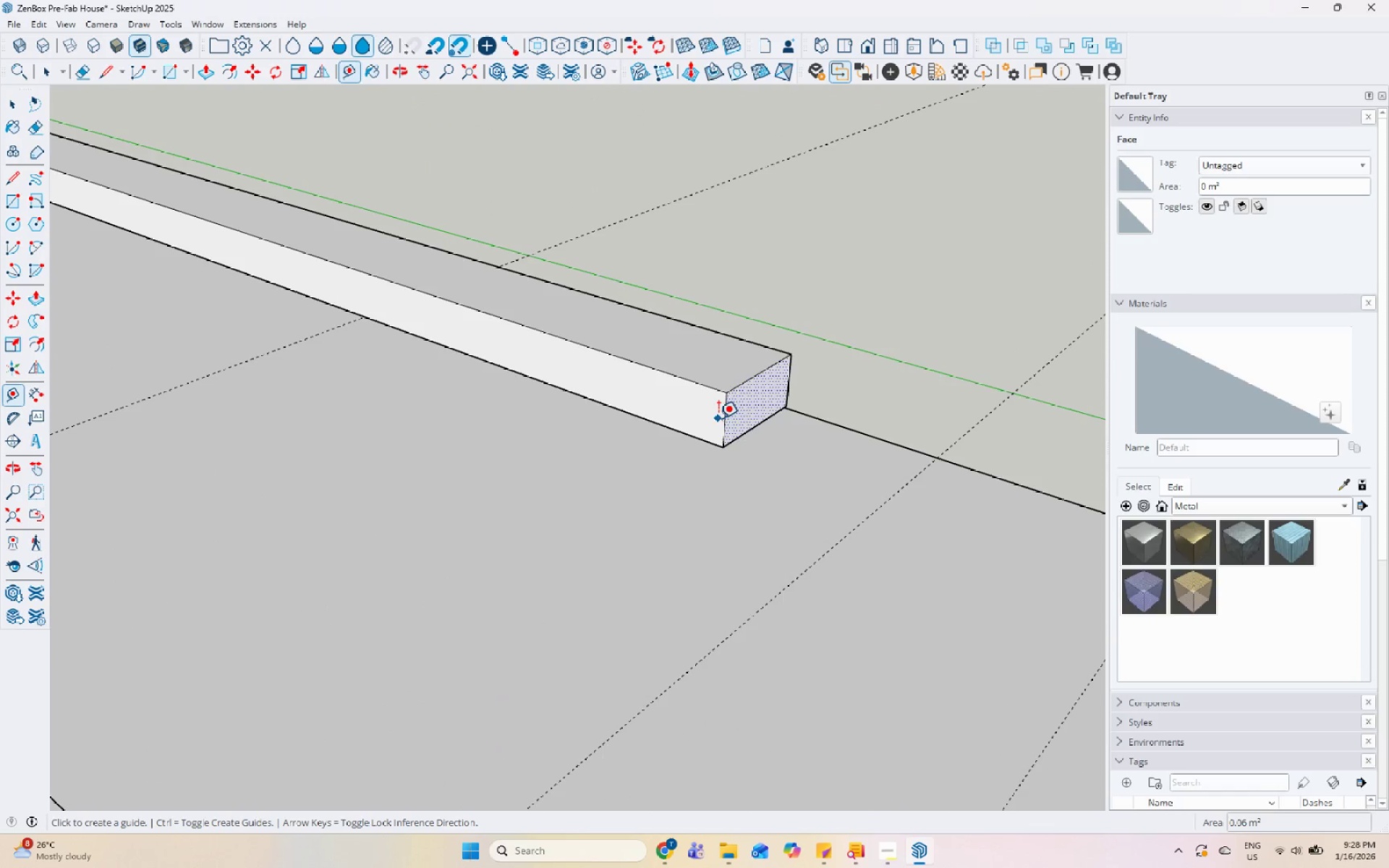 
left_click([722, 418])
 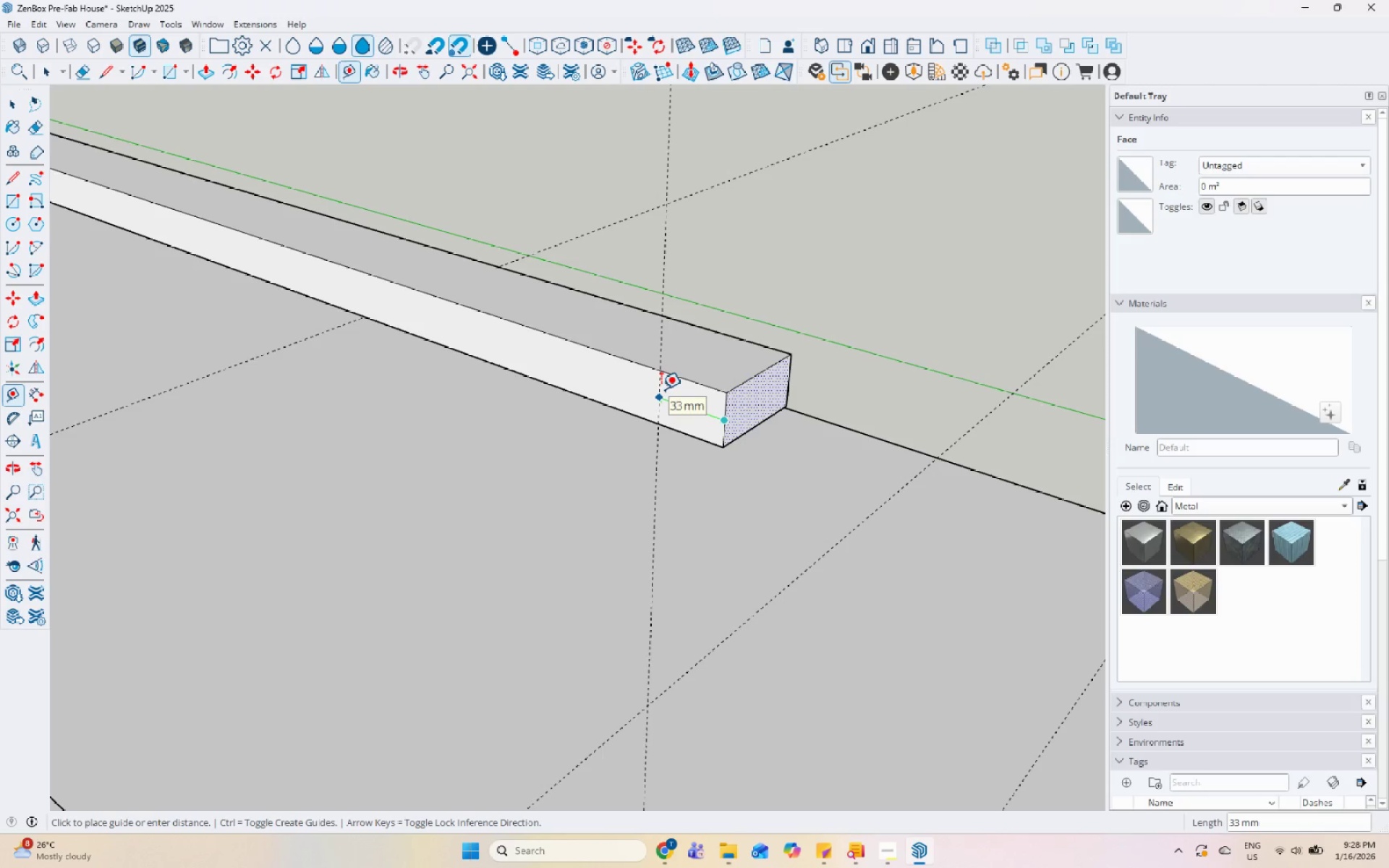 
key(Numpad5)
 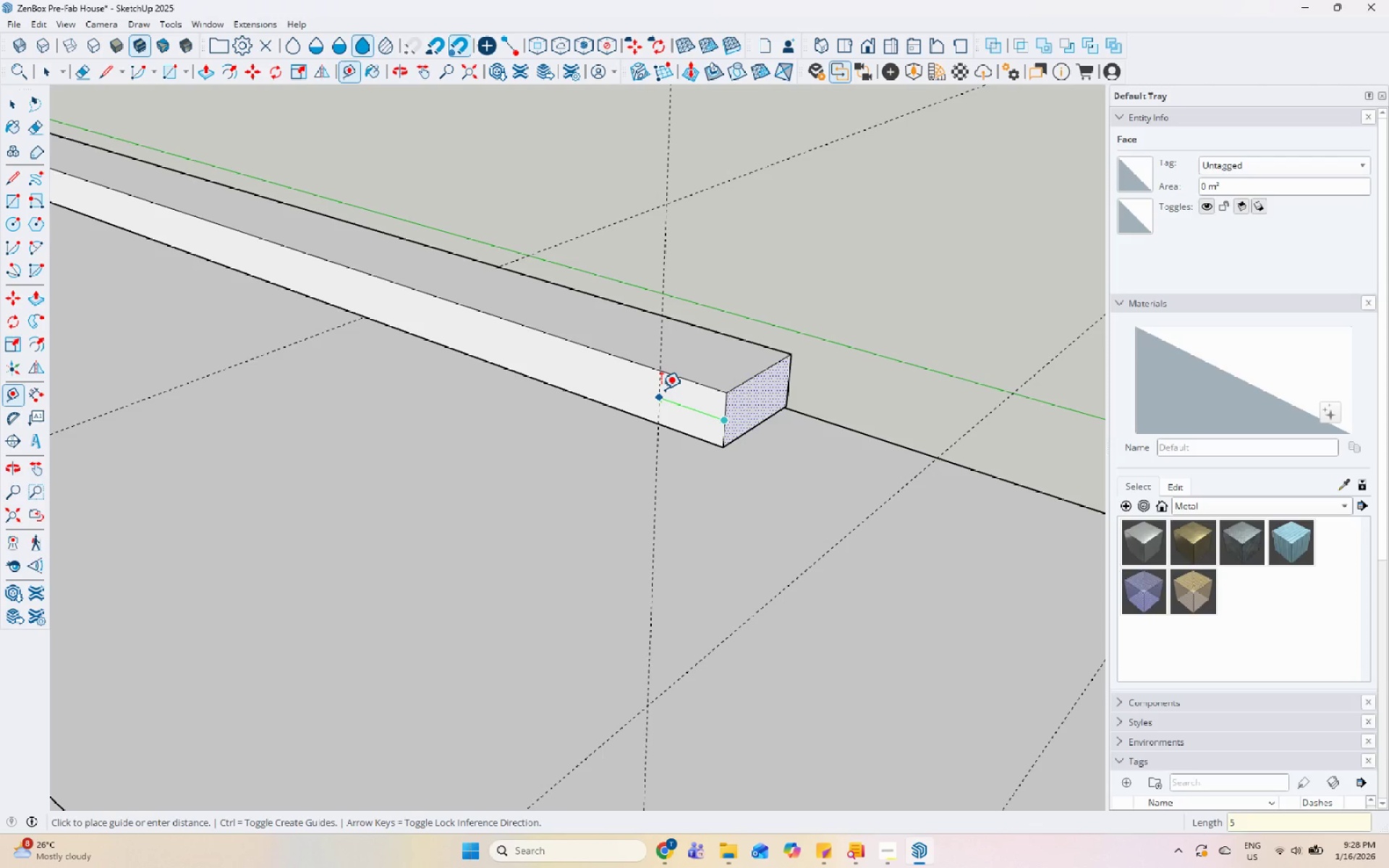 
key(Numpad0)
 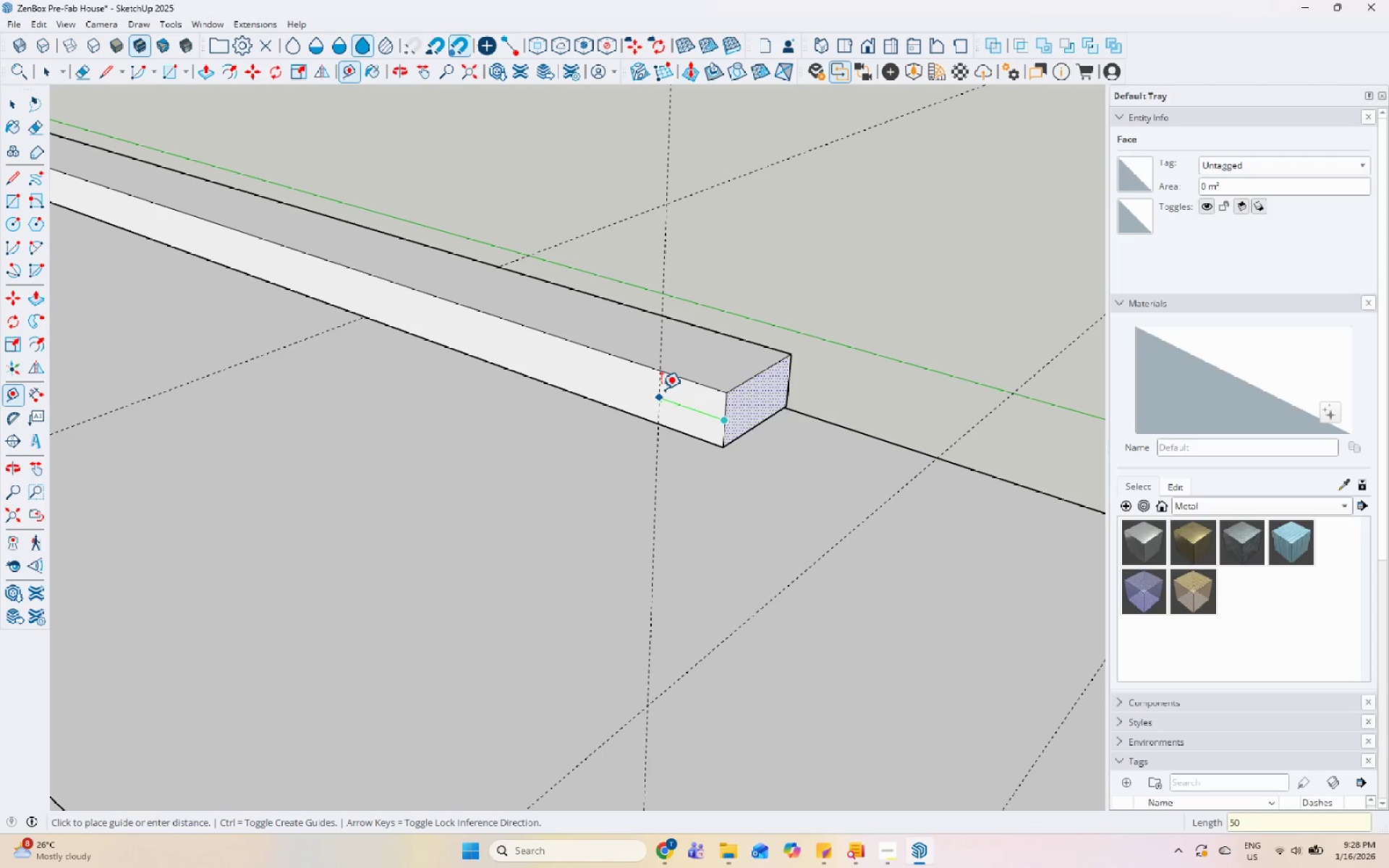 
key(Enter)
 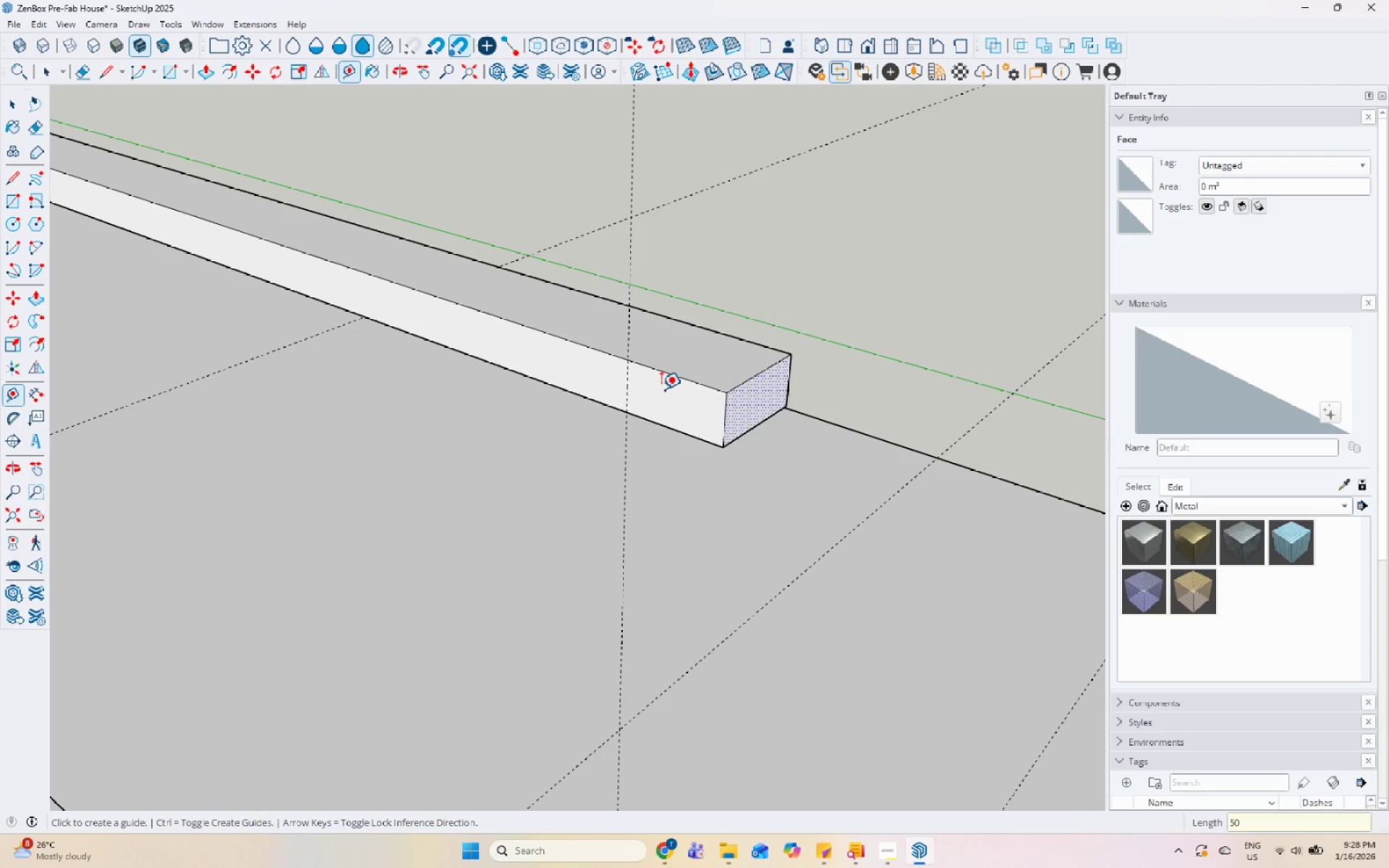 
key(Space)
 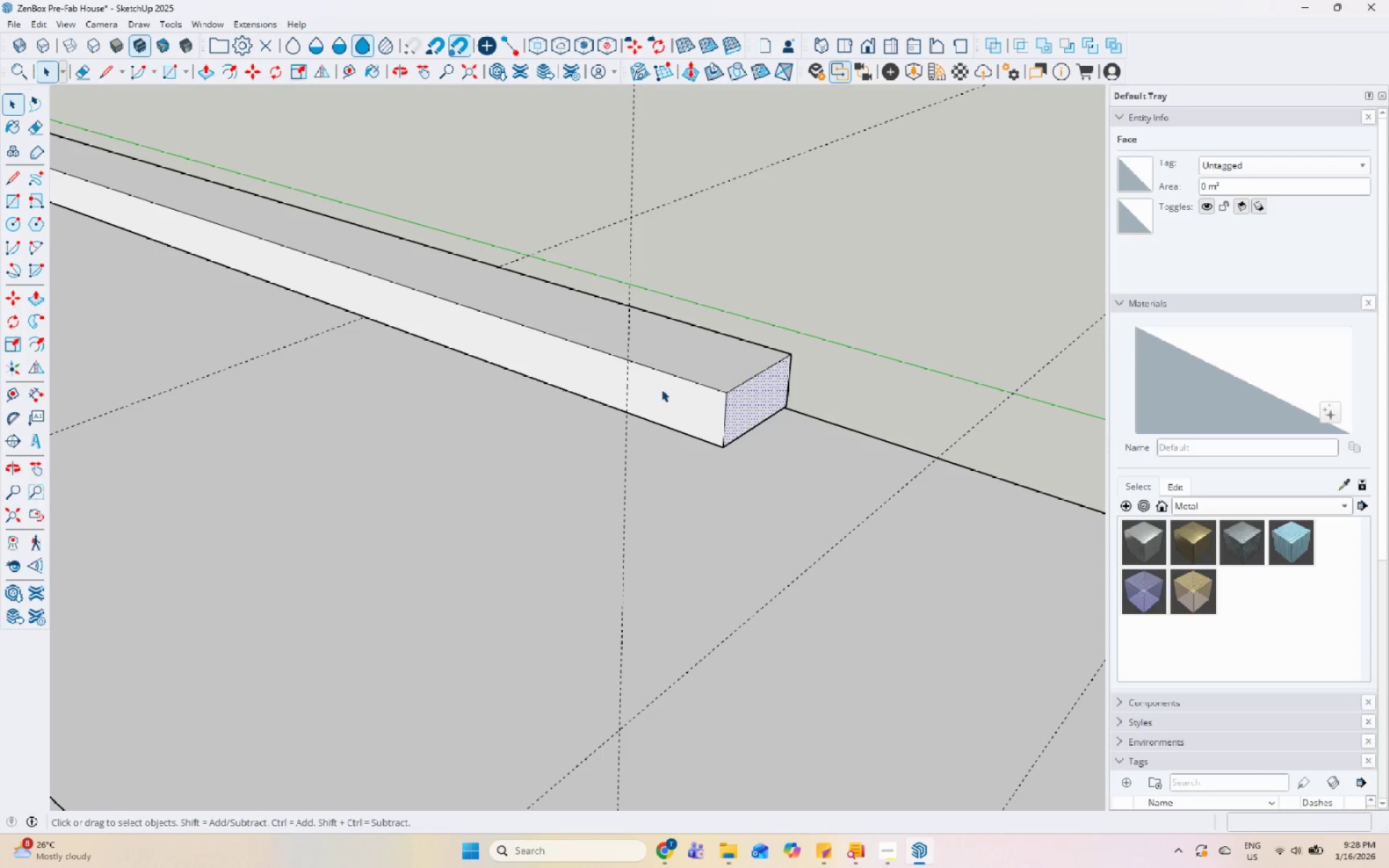 
double_click([661, 389])
 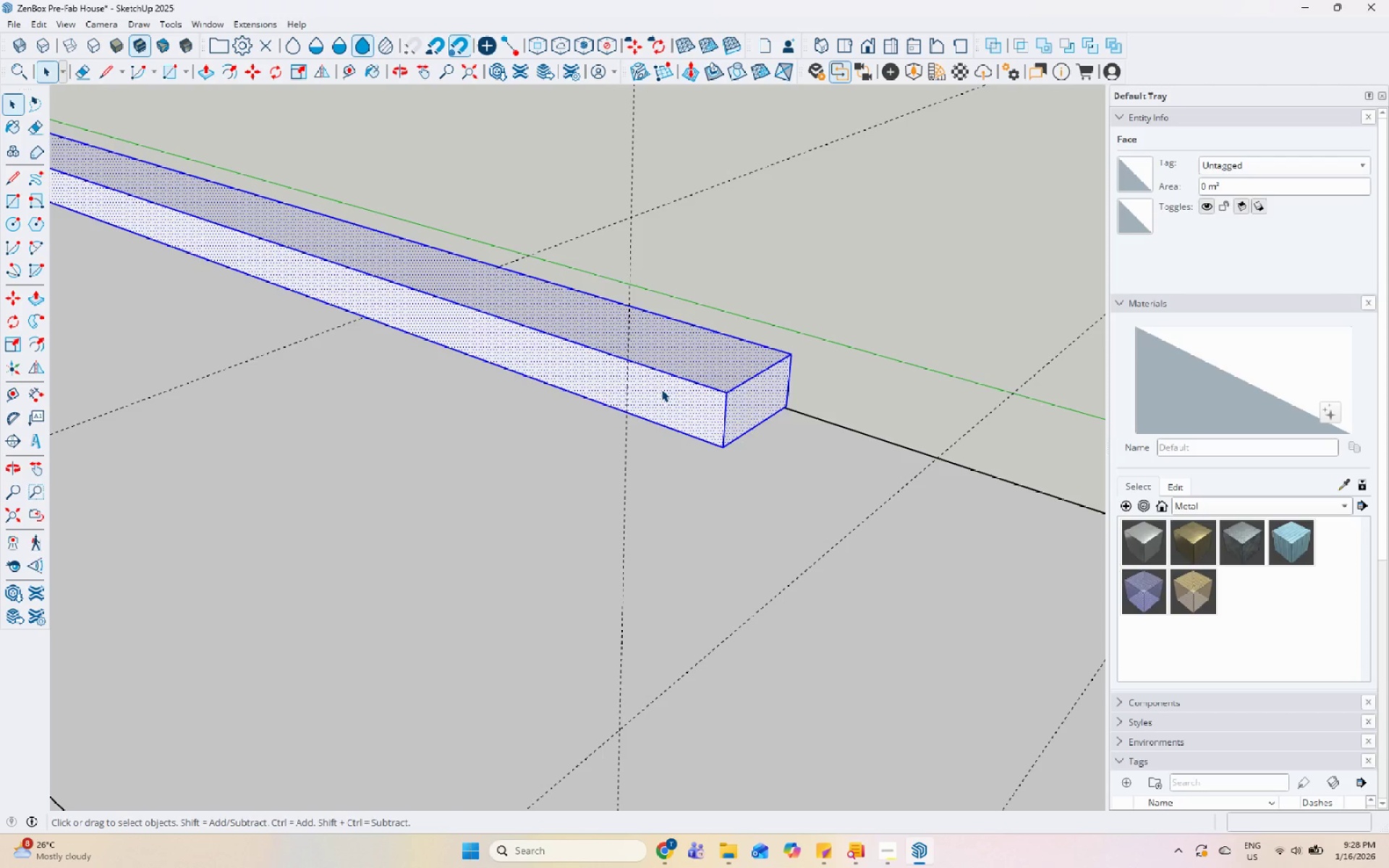 
key(L)
 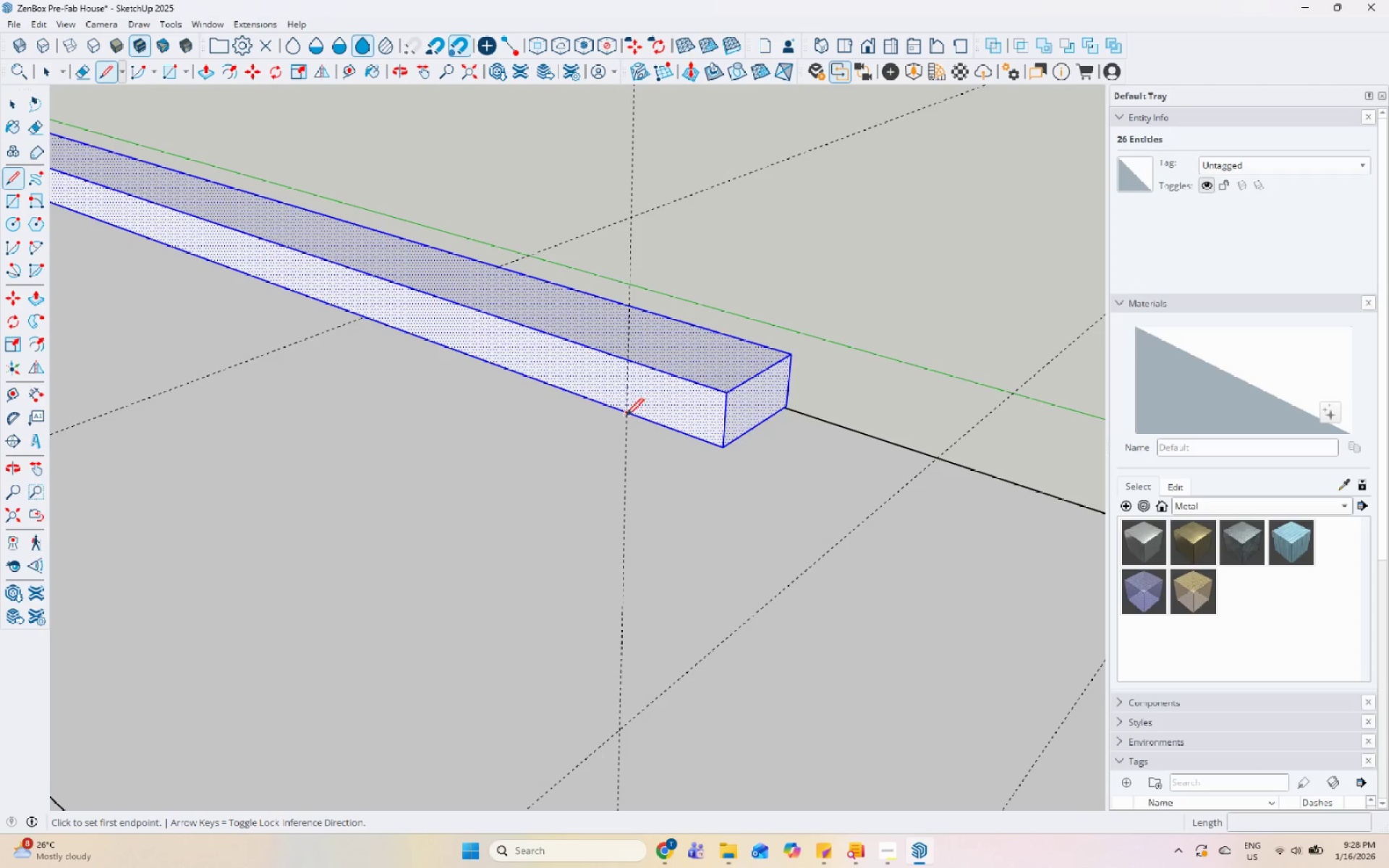 
left_click_drag(start_coordinate=[626, 417], to_coordinate=[626, 412])
 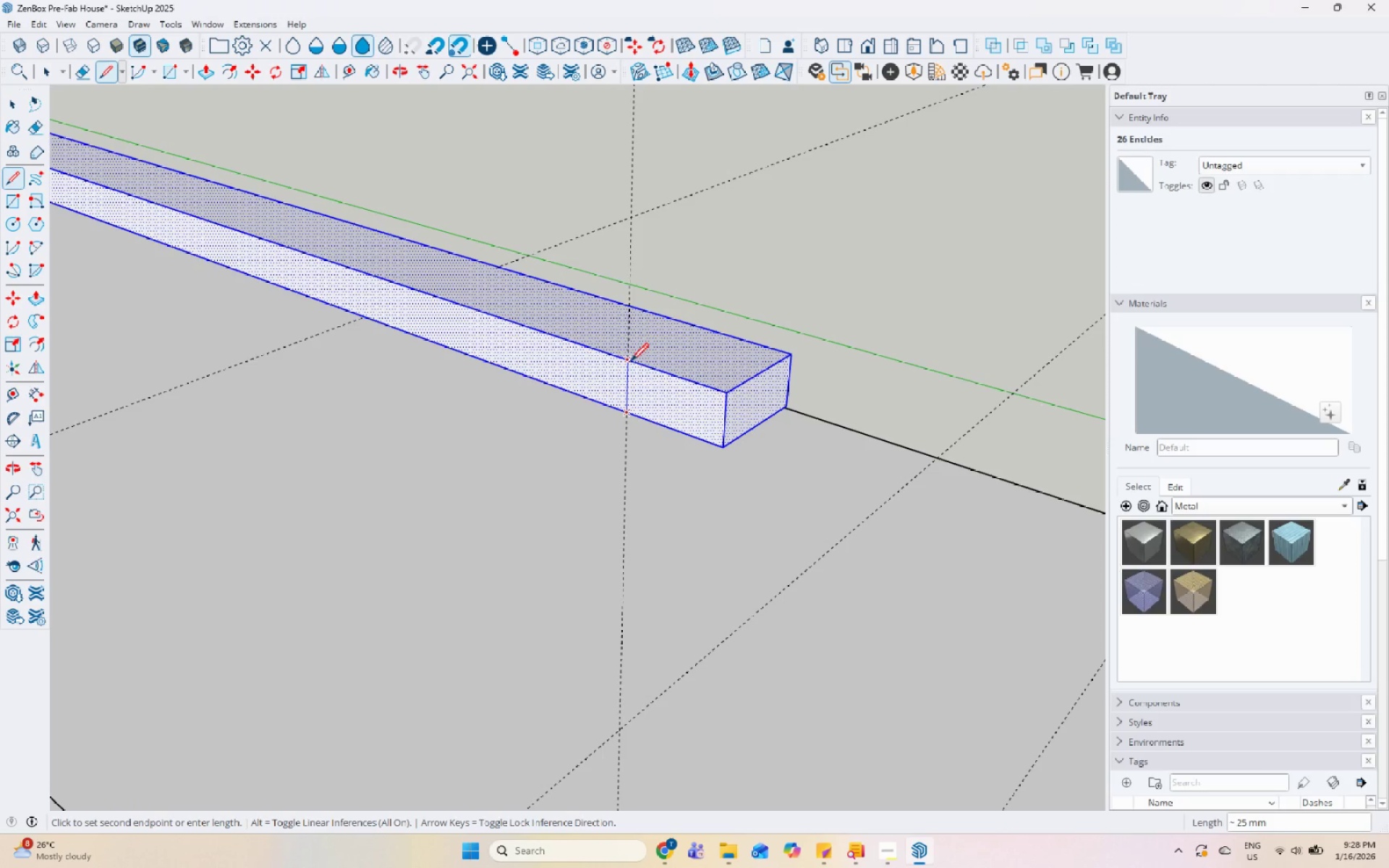 
left_click([631, 361])
 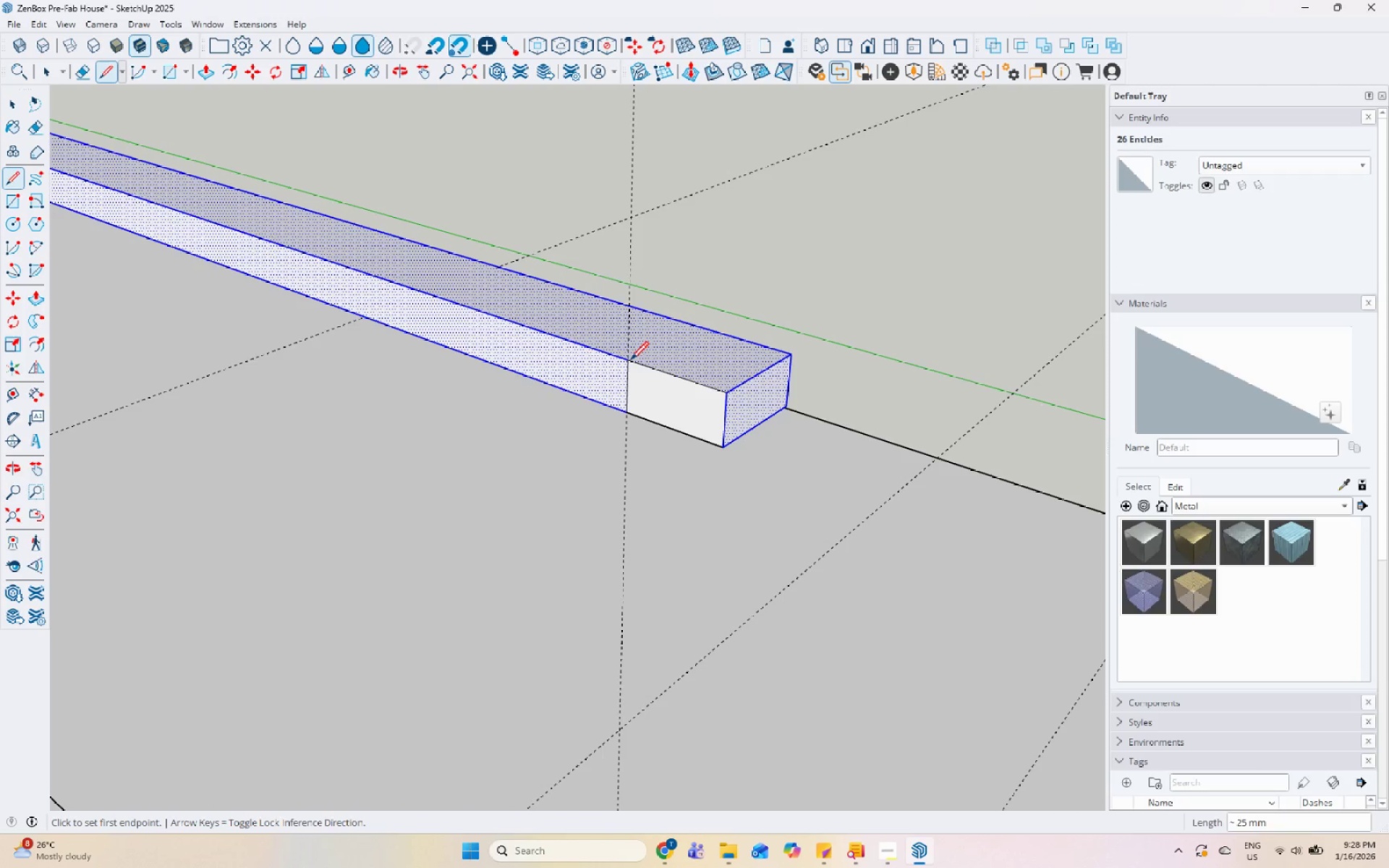 
key(Space)
 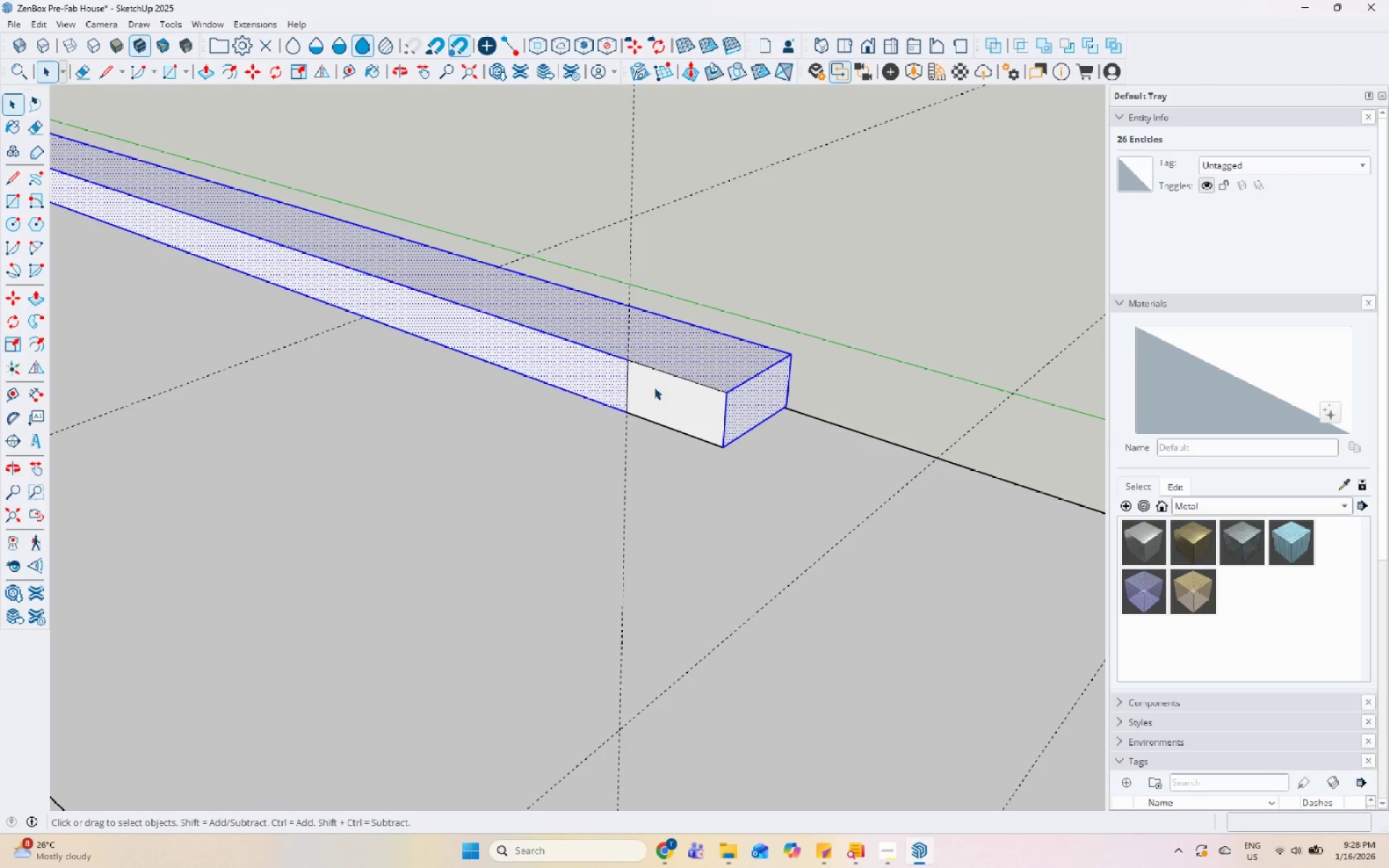 
double_click([663, 395])
 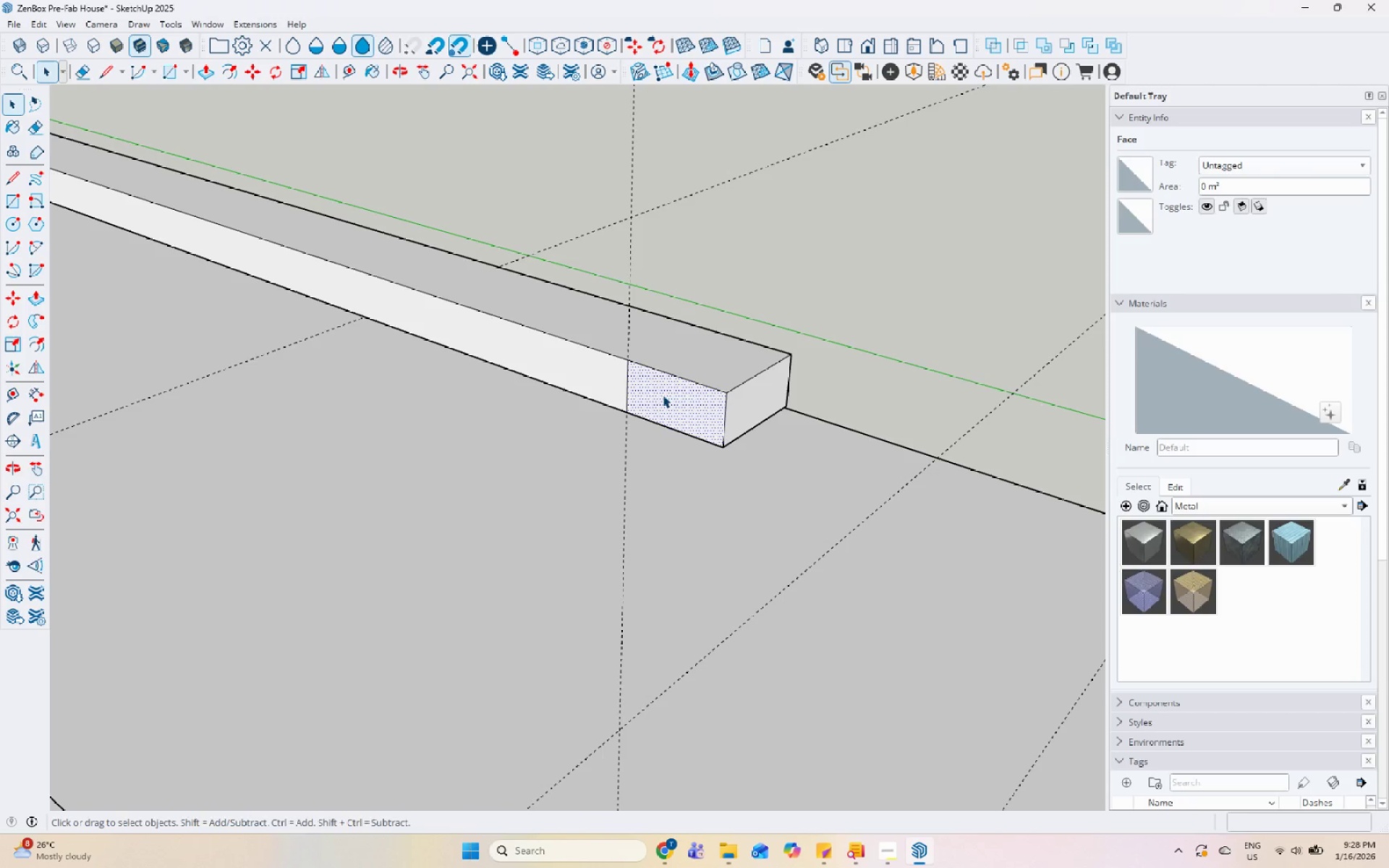 
key(P)
 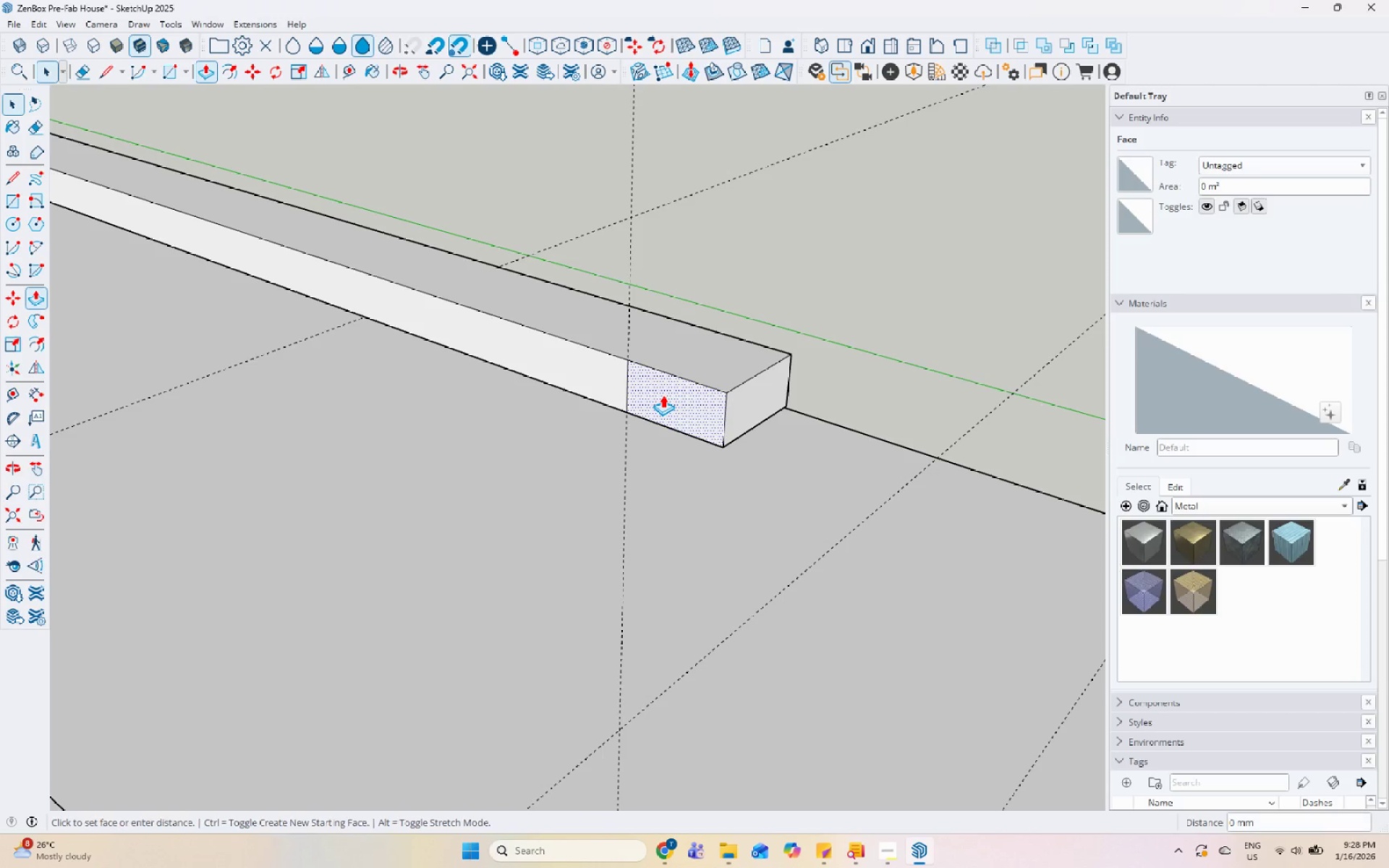 
left_click([663, 395])
 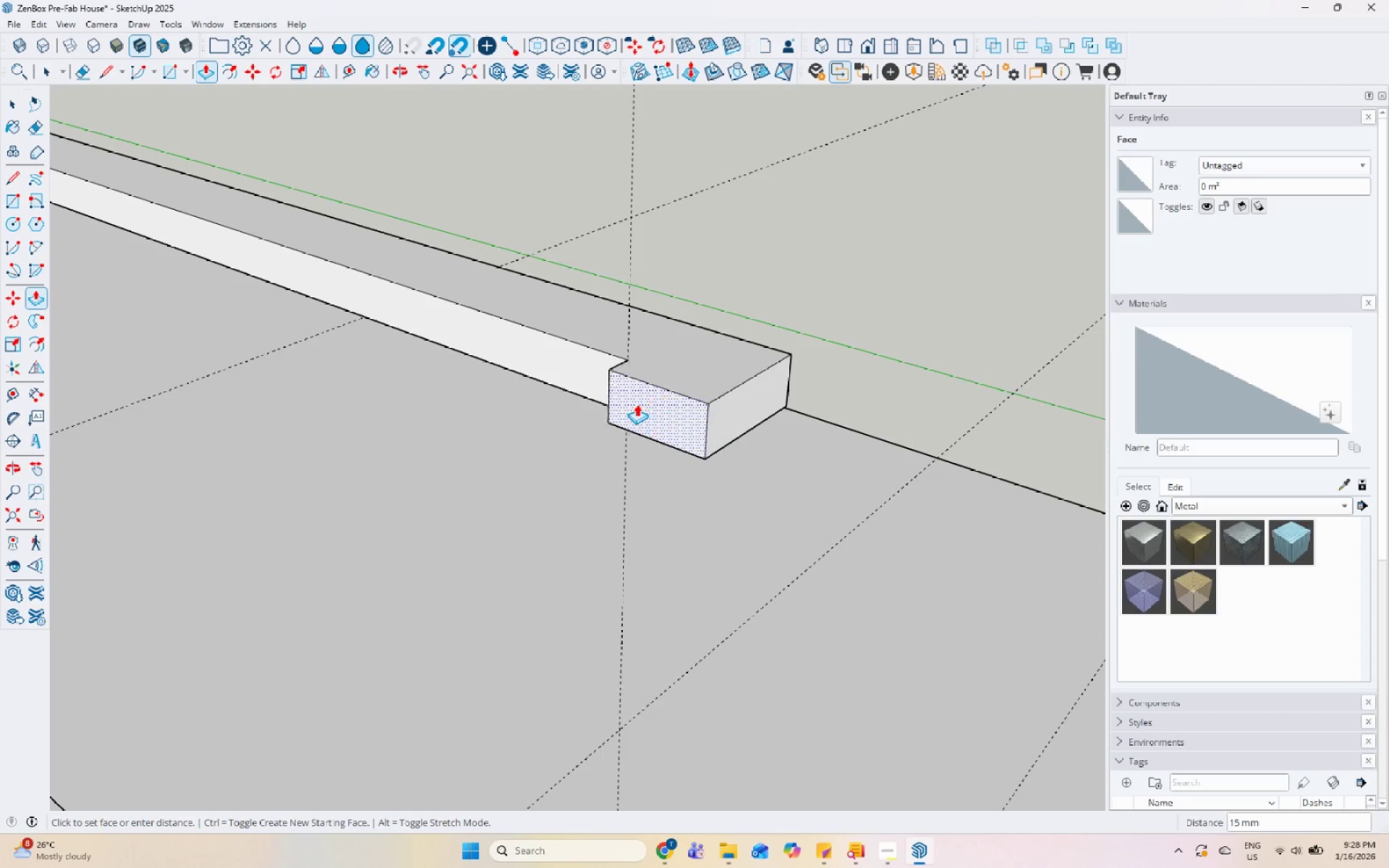 
scroll: coordinate [529, 446], scroll_direction: down, amount: 28.0
 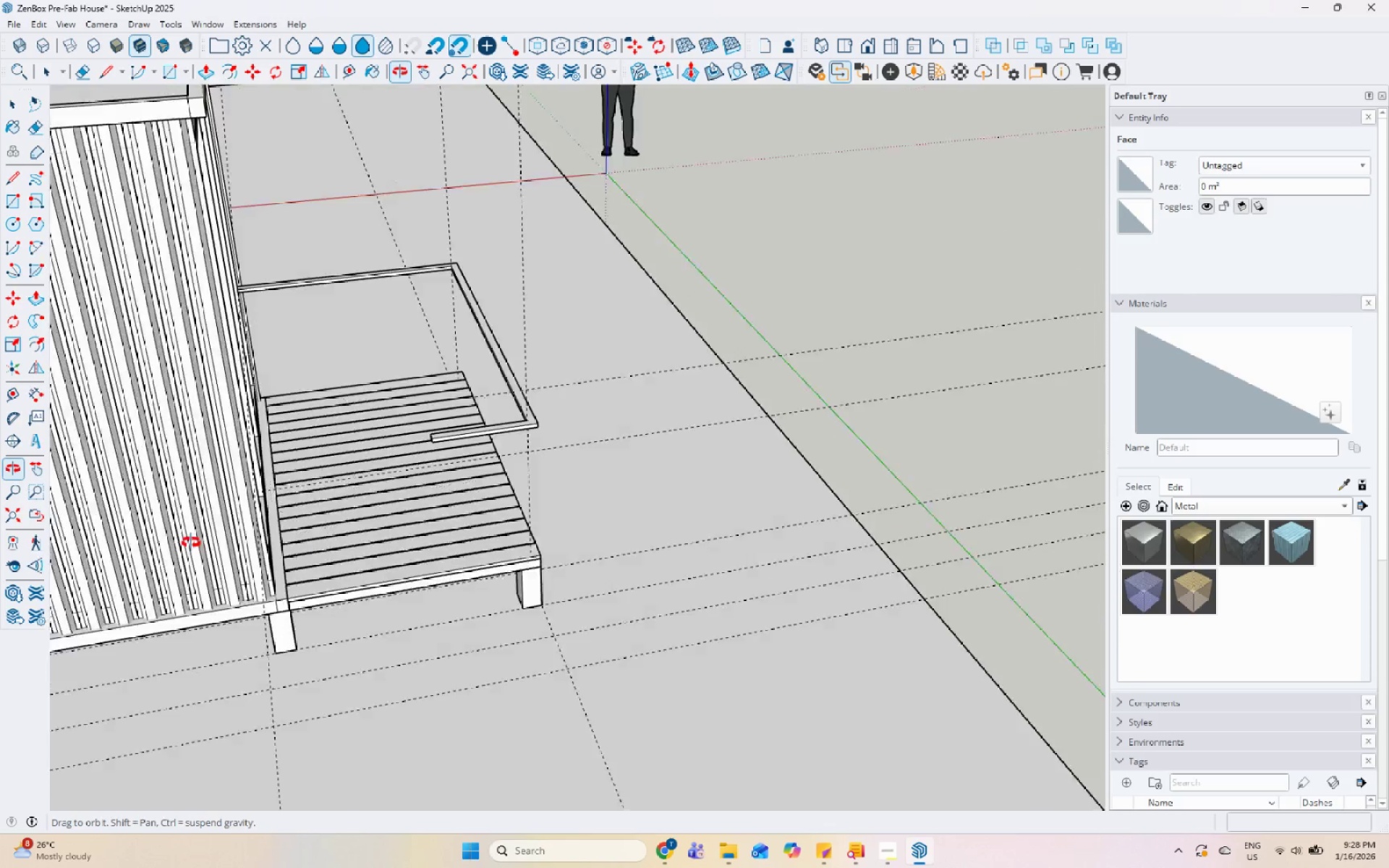 
scroll: coordinate [354, 377], scroll_direction: up, amount: 6.0
 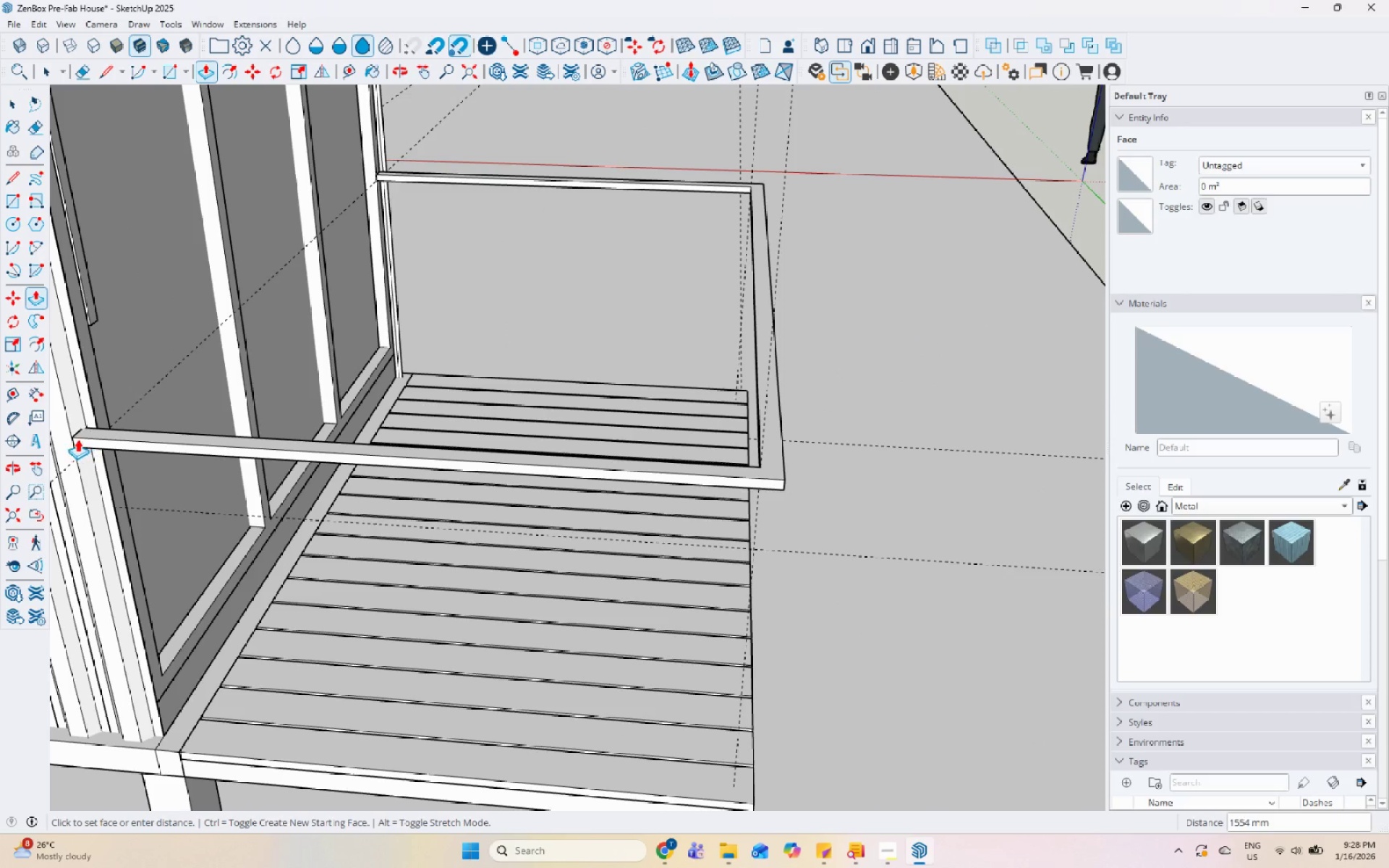 
scroll: coordinate [102, 430], scroll_direction: down, amount: 2.0
 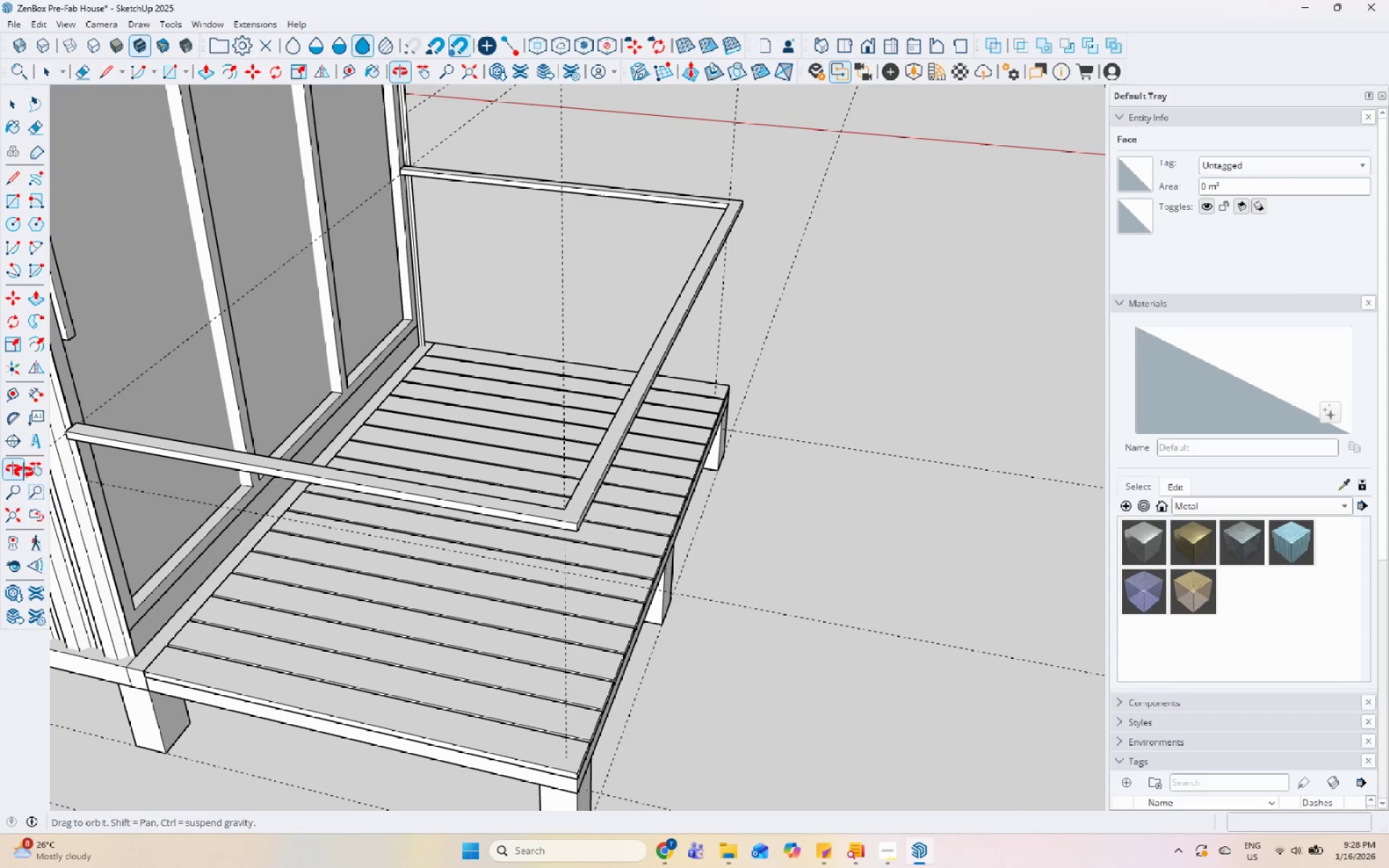 
scroll: coordinate [313, 635], scroll_direction: up, amount: 13.0
 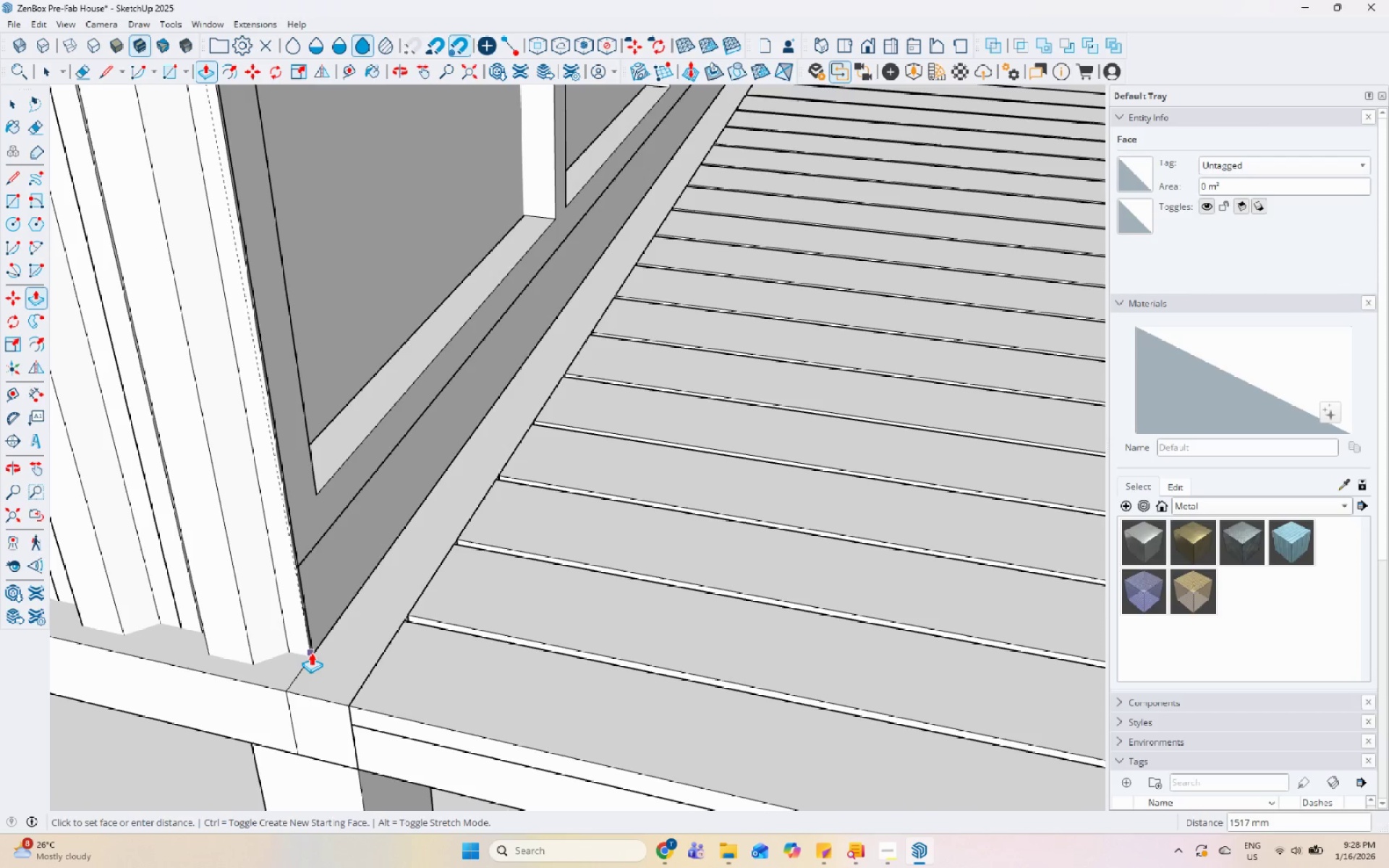 
left_click([311, 652])
 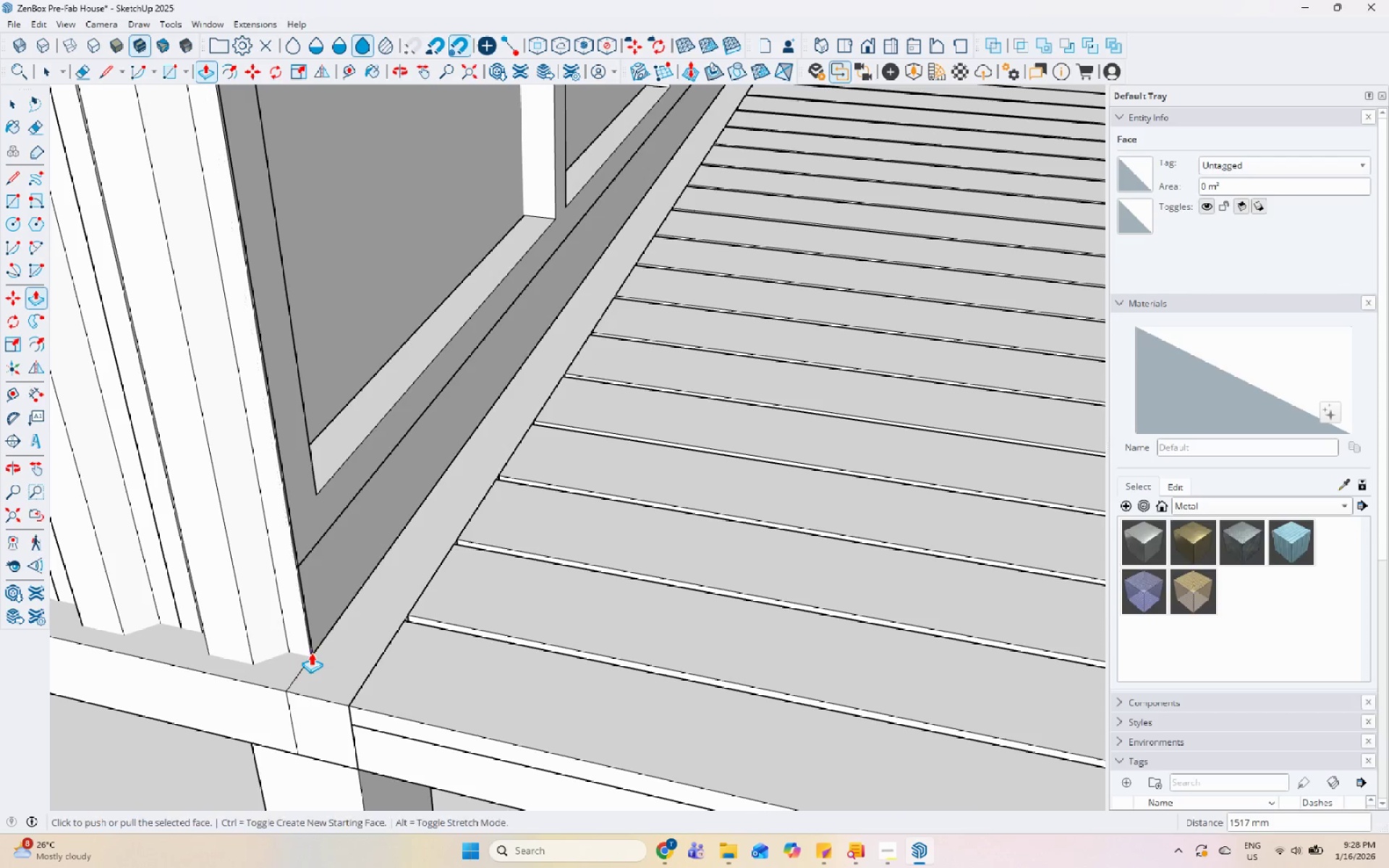 
scroll: coordinate [592, 479], scroll_direction: down, amount: 17.0
 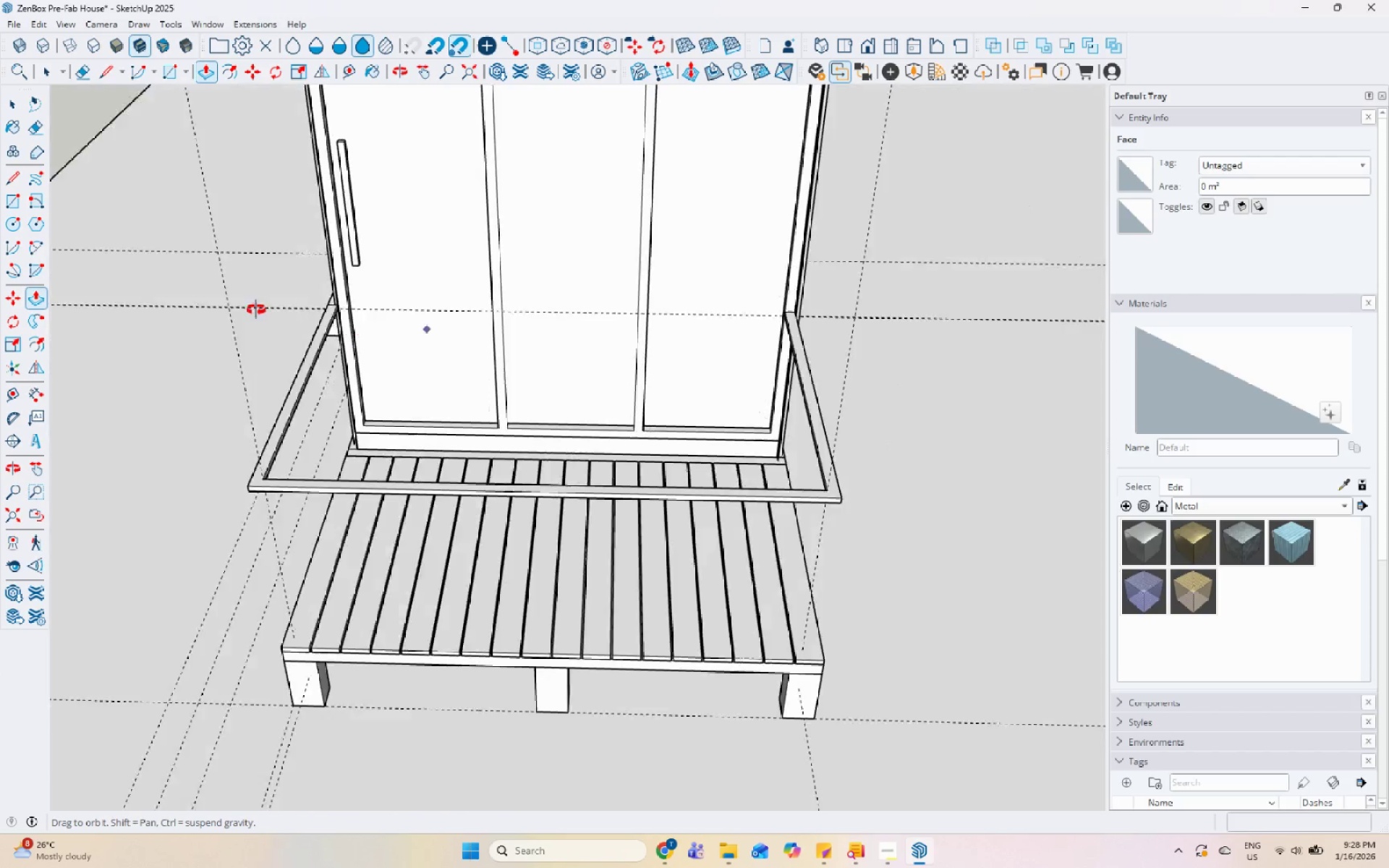 
key(Space)
 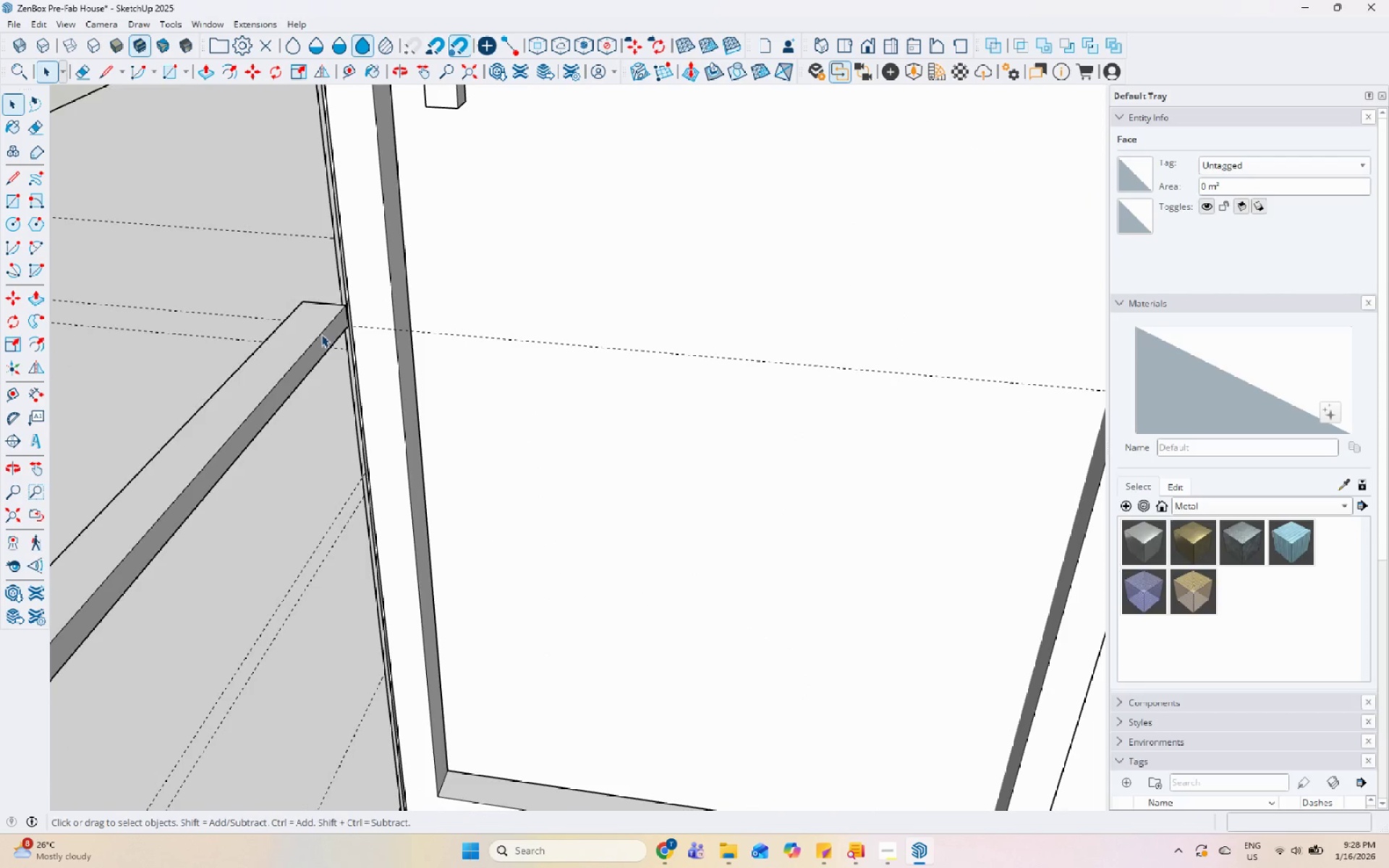 
left_click([321, 337])
 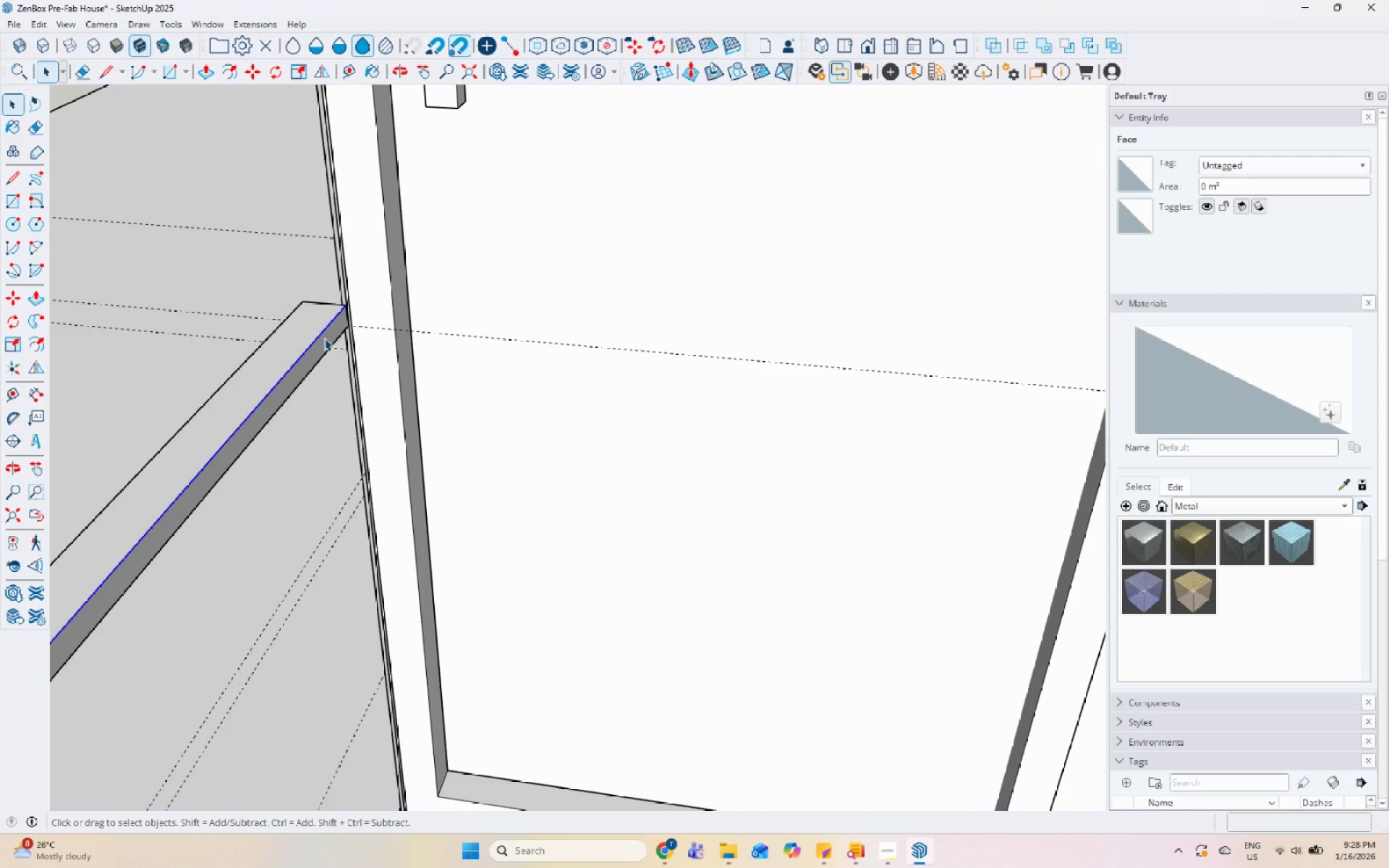 
scroll: coordinate [320, 332], scroll_direction: up, amount: 16.0
 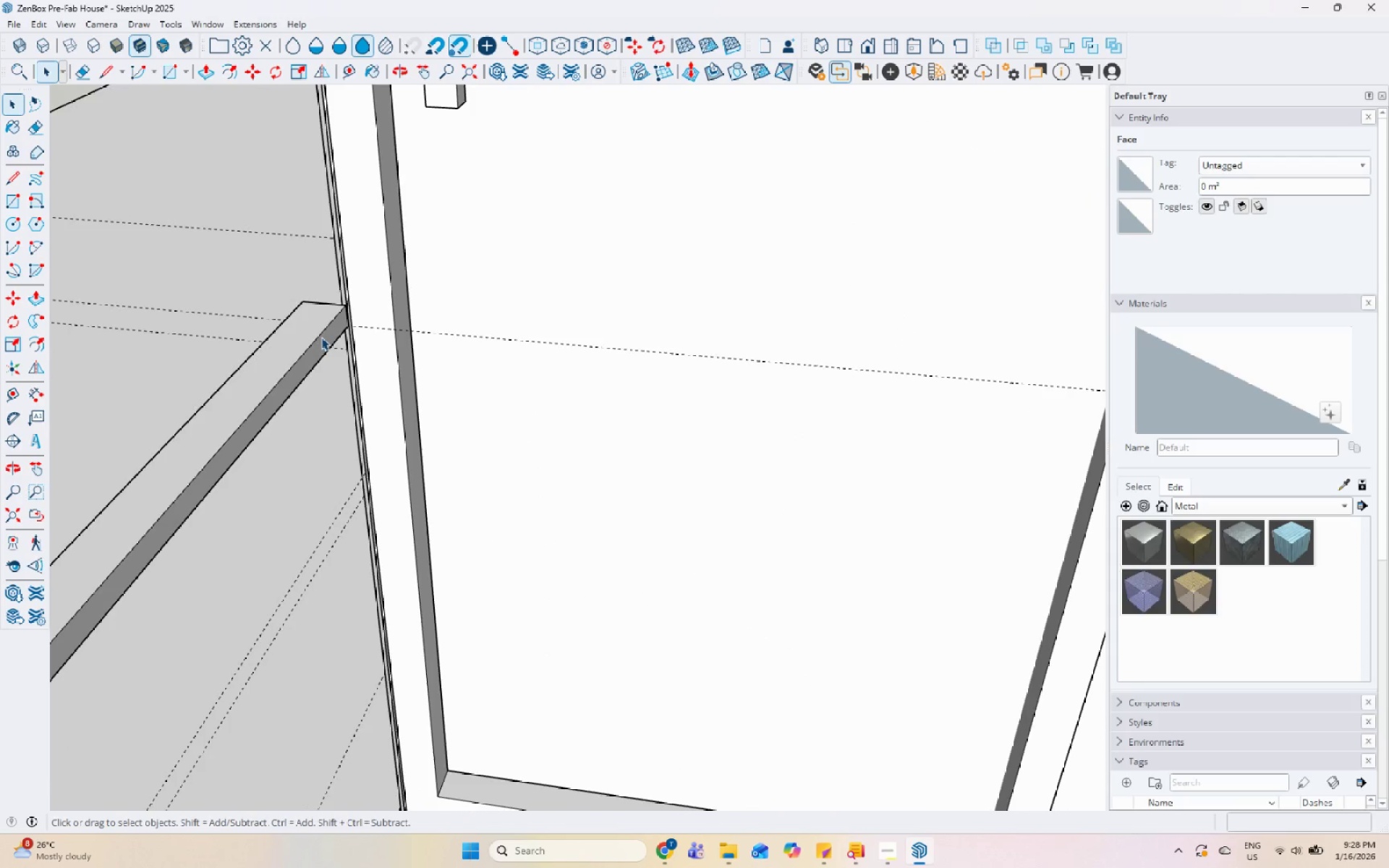 
left_click([326, 339])
 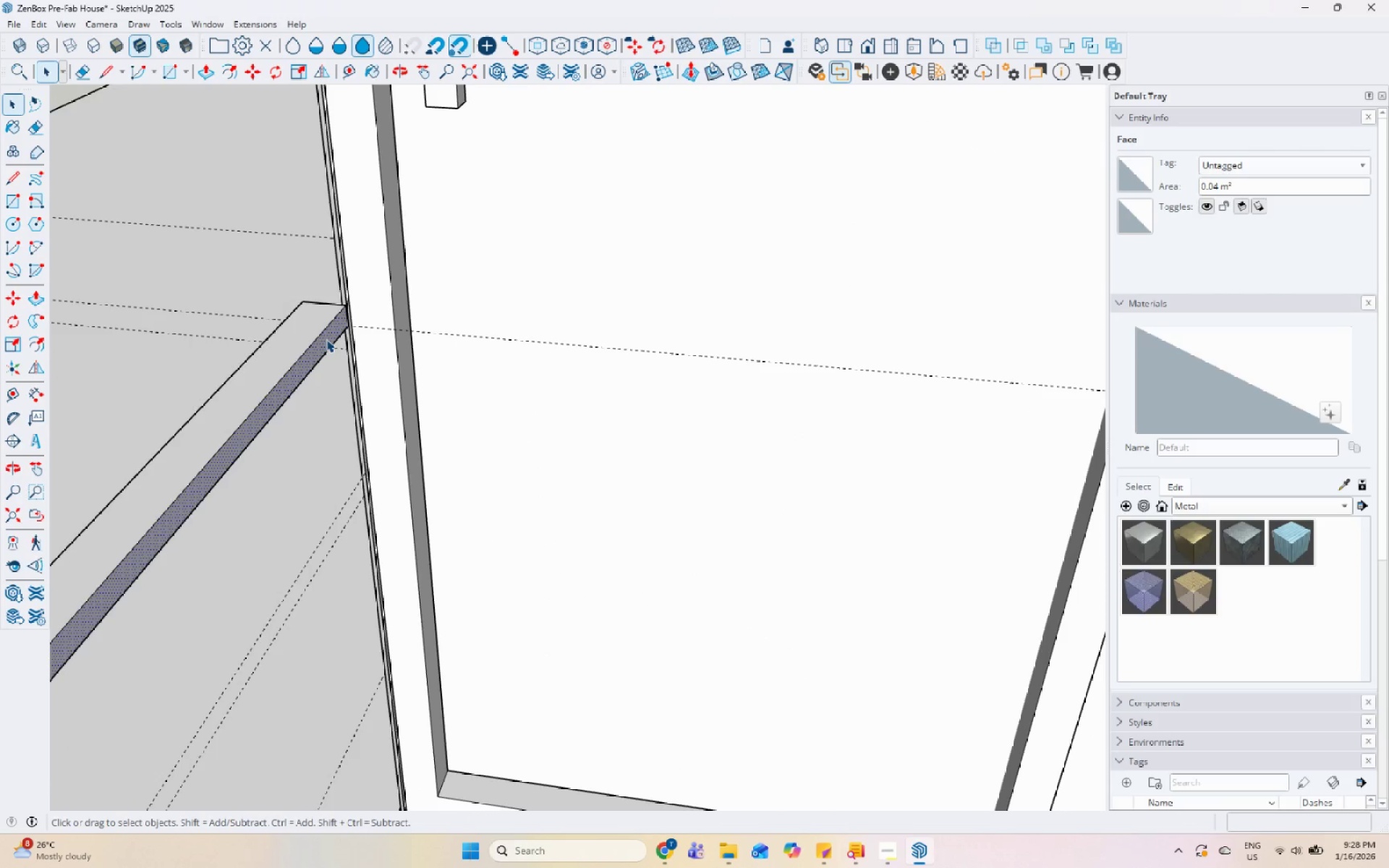 
scroll: coordinate [728, 362], scroll_direction: down, amount: 22.0
 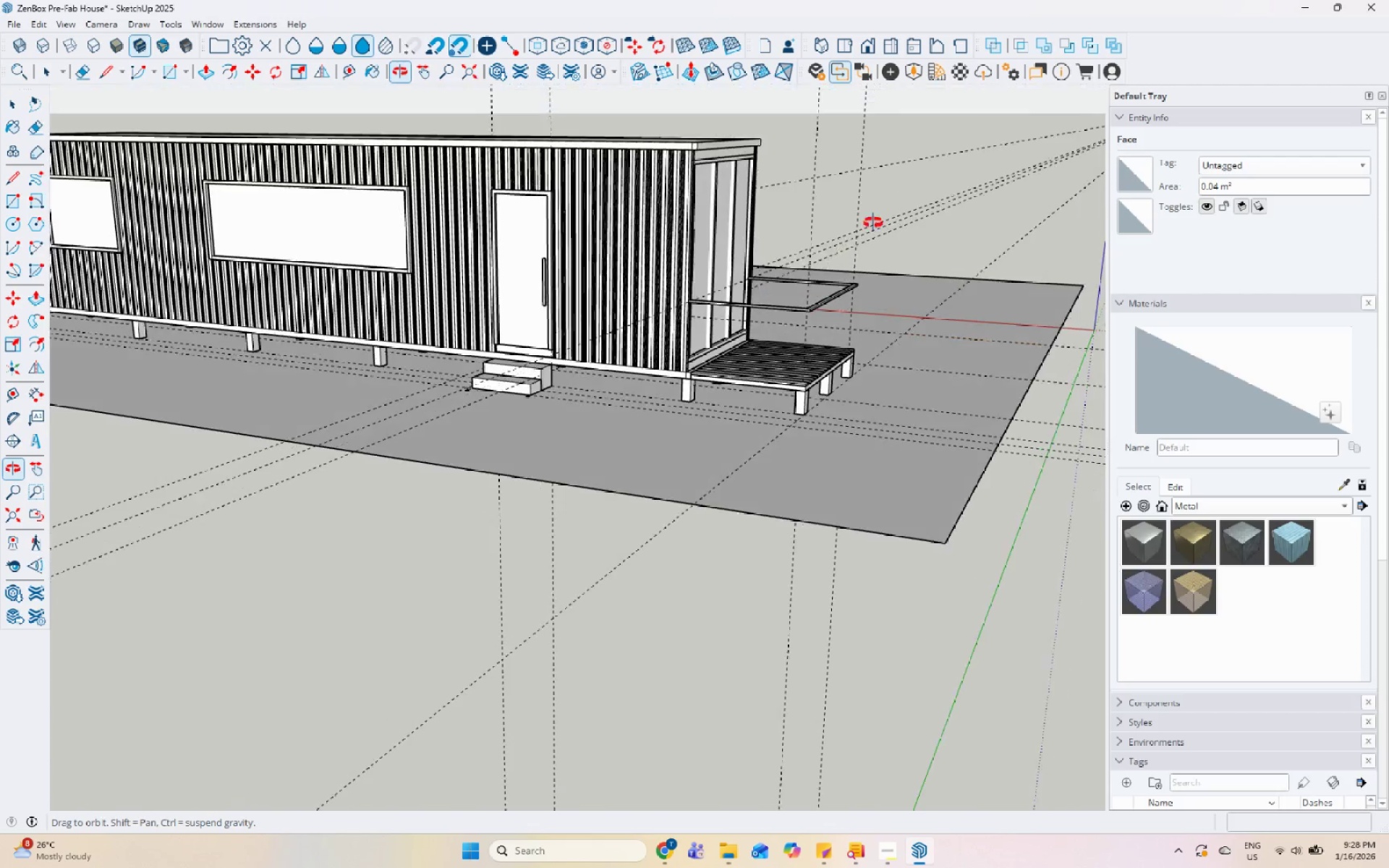 
scroll: coordinate [260, 352], scroll_direction: up, amount: 26.0
 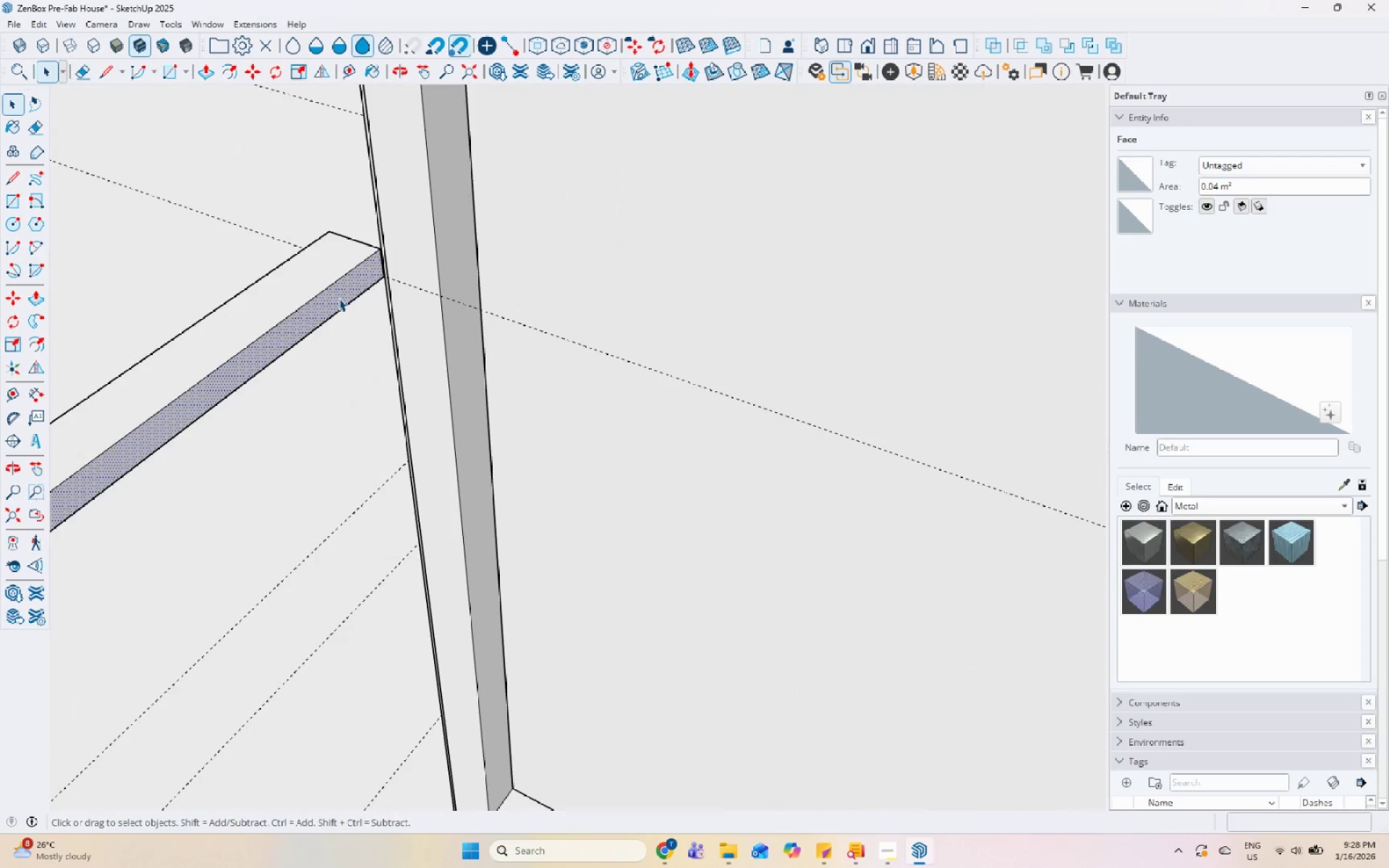 
key(P)
 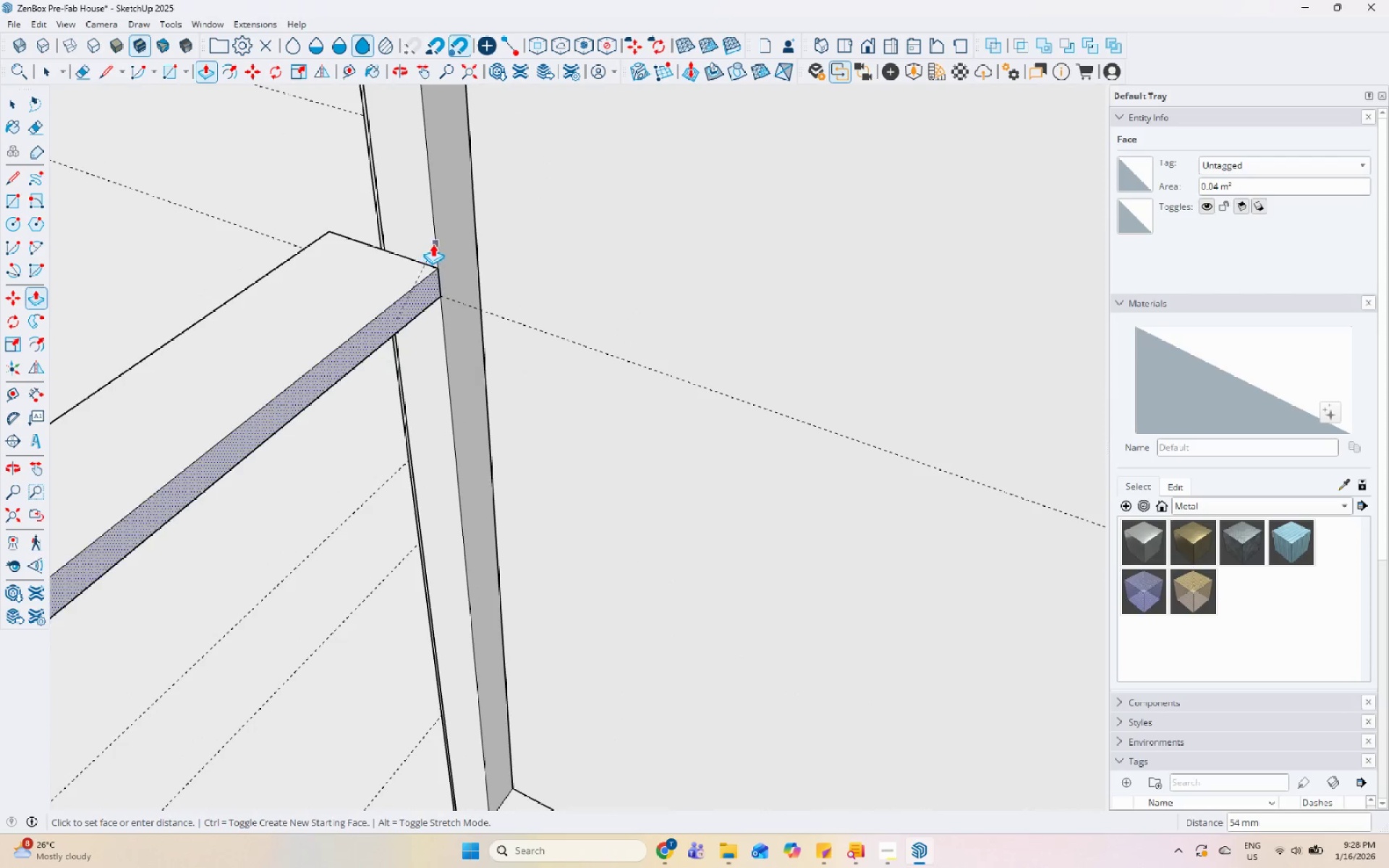 
scroll: coordinate [518, 261], scroll_direction: down, amount: 6.0
 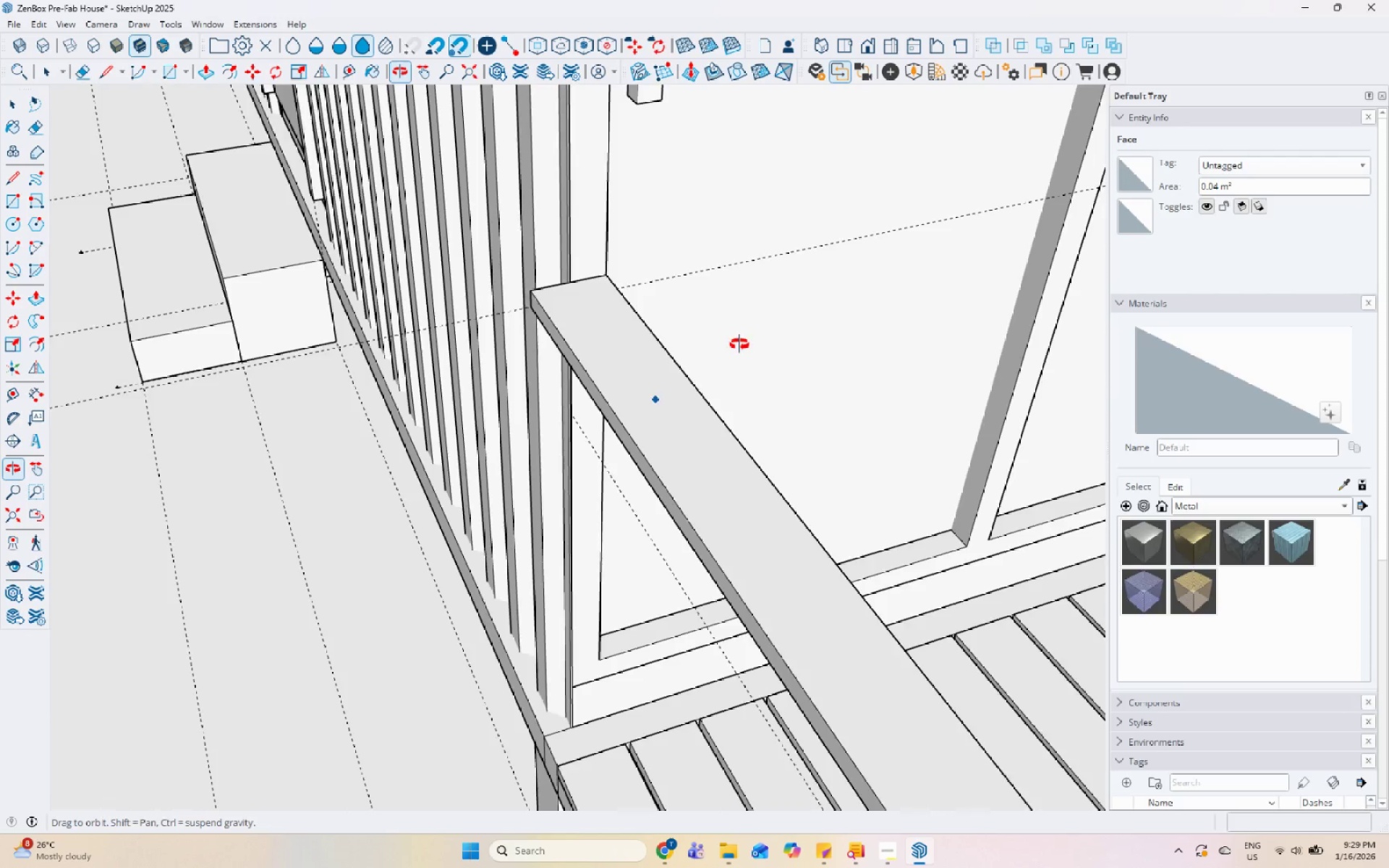 
key(Space)
 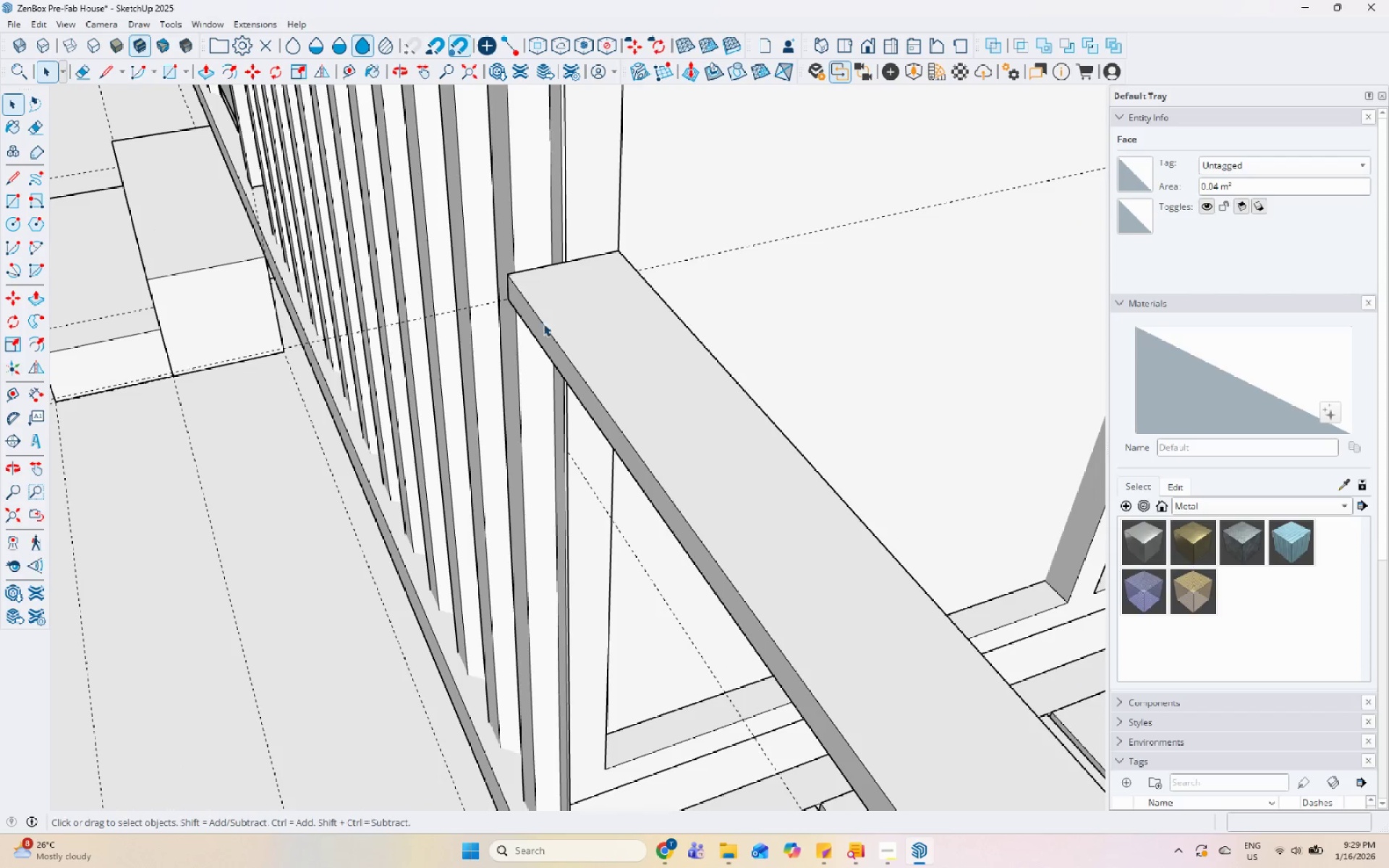 
left_click([534, 325])
 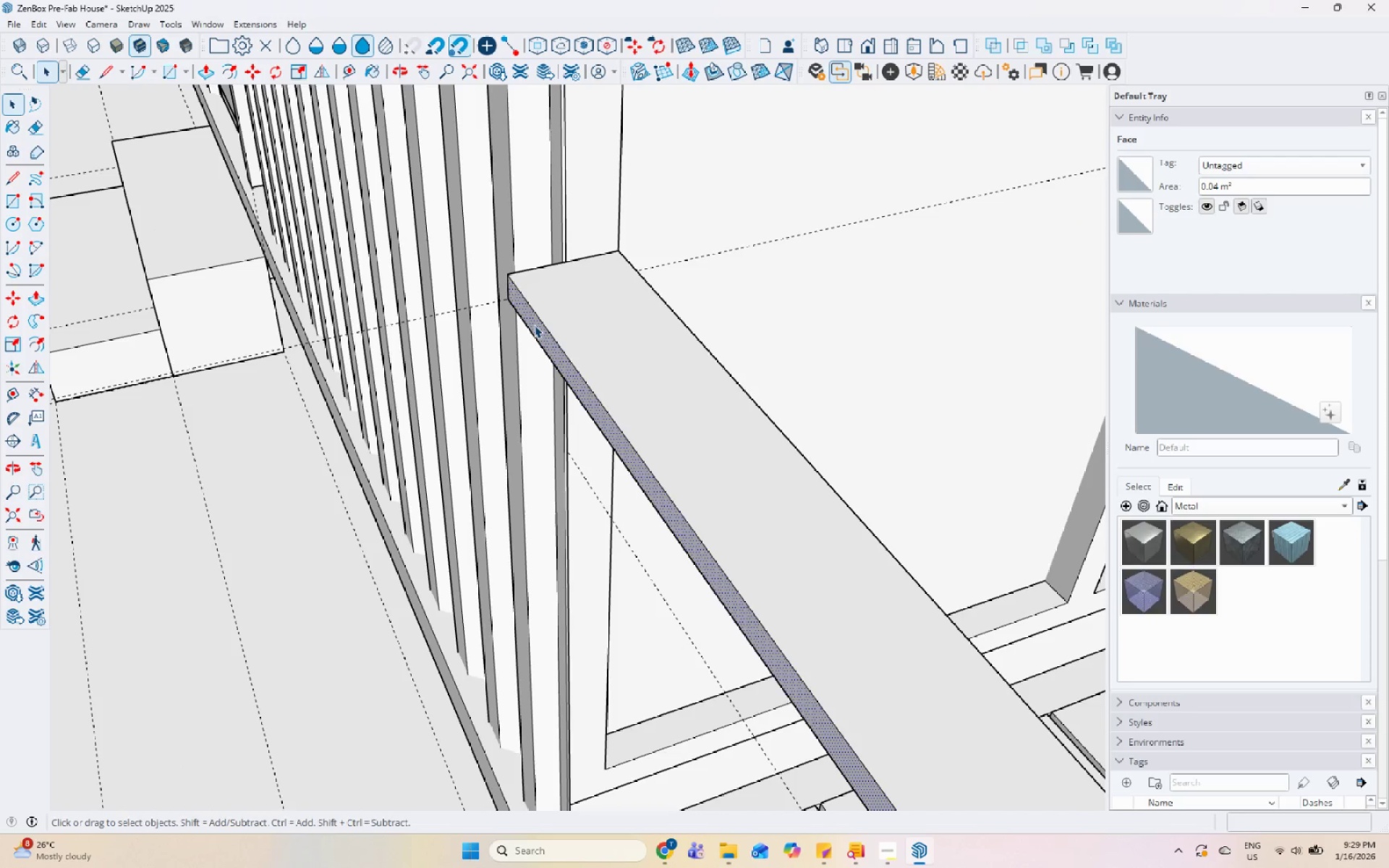 
scroll: coordinate [586, 319], scroll_direction: up, amount: 4.0
 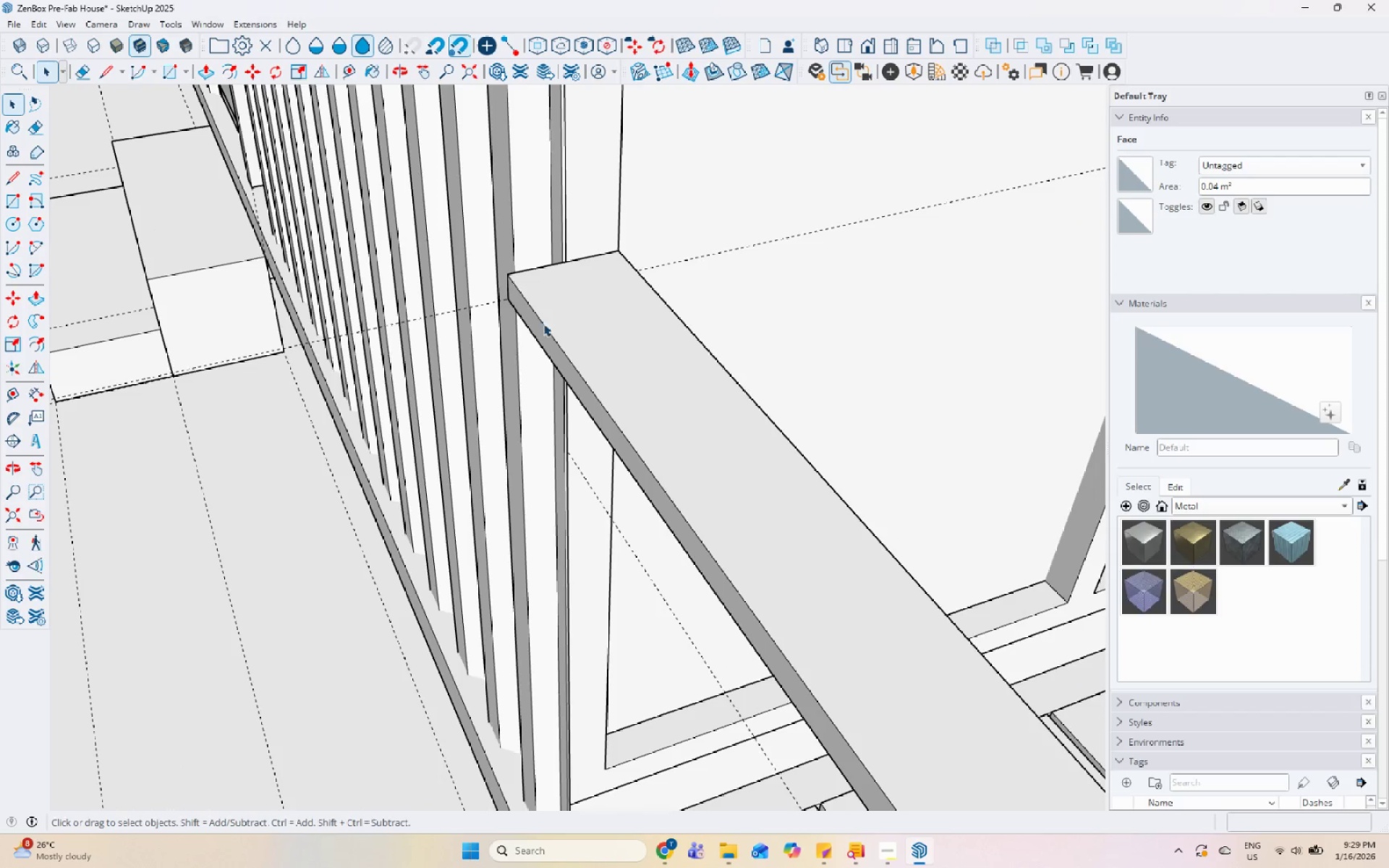 
key(P)
 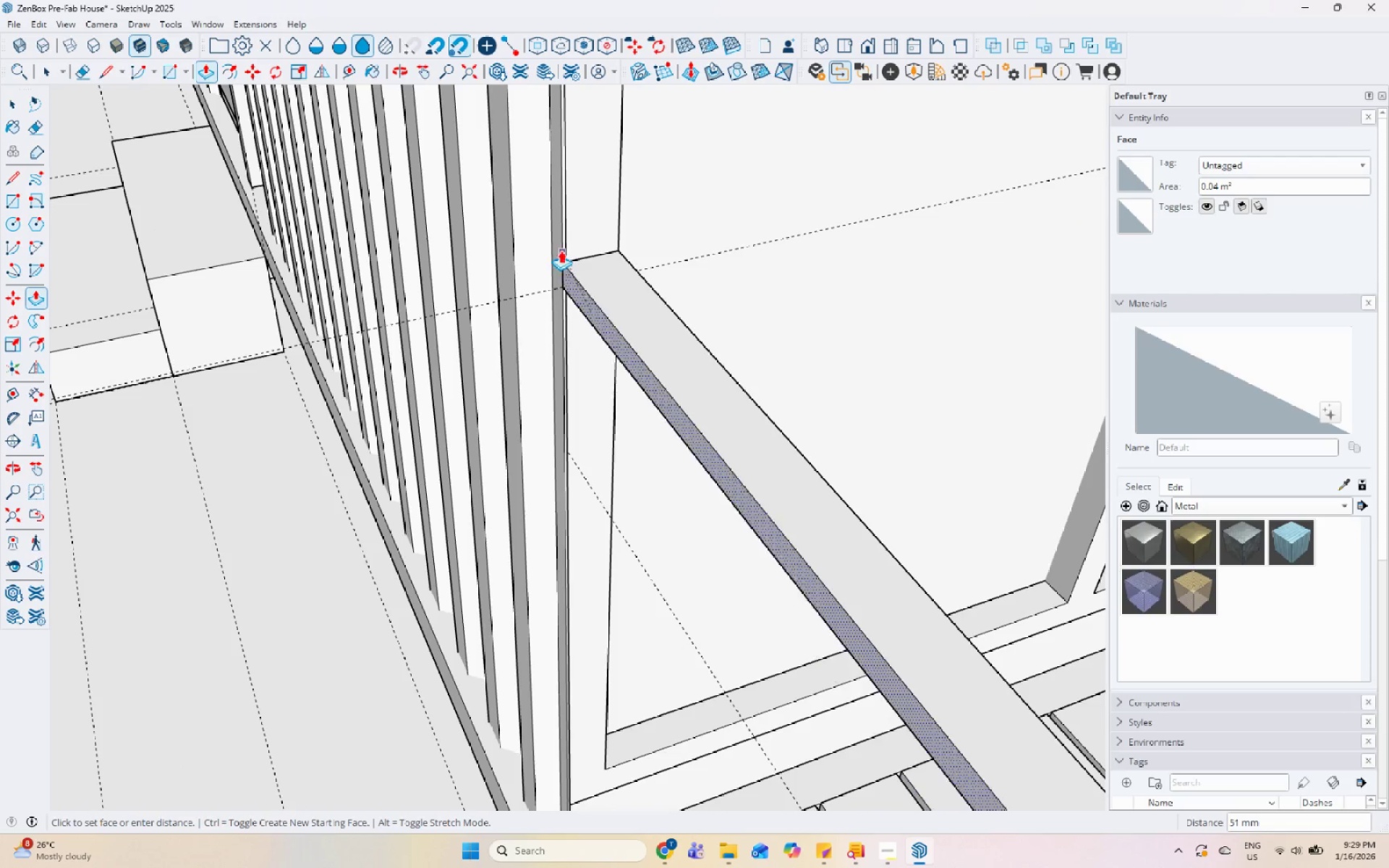 
left_click([563, 247])
 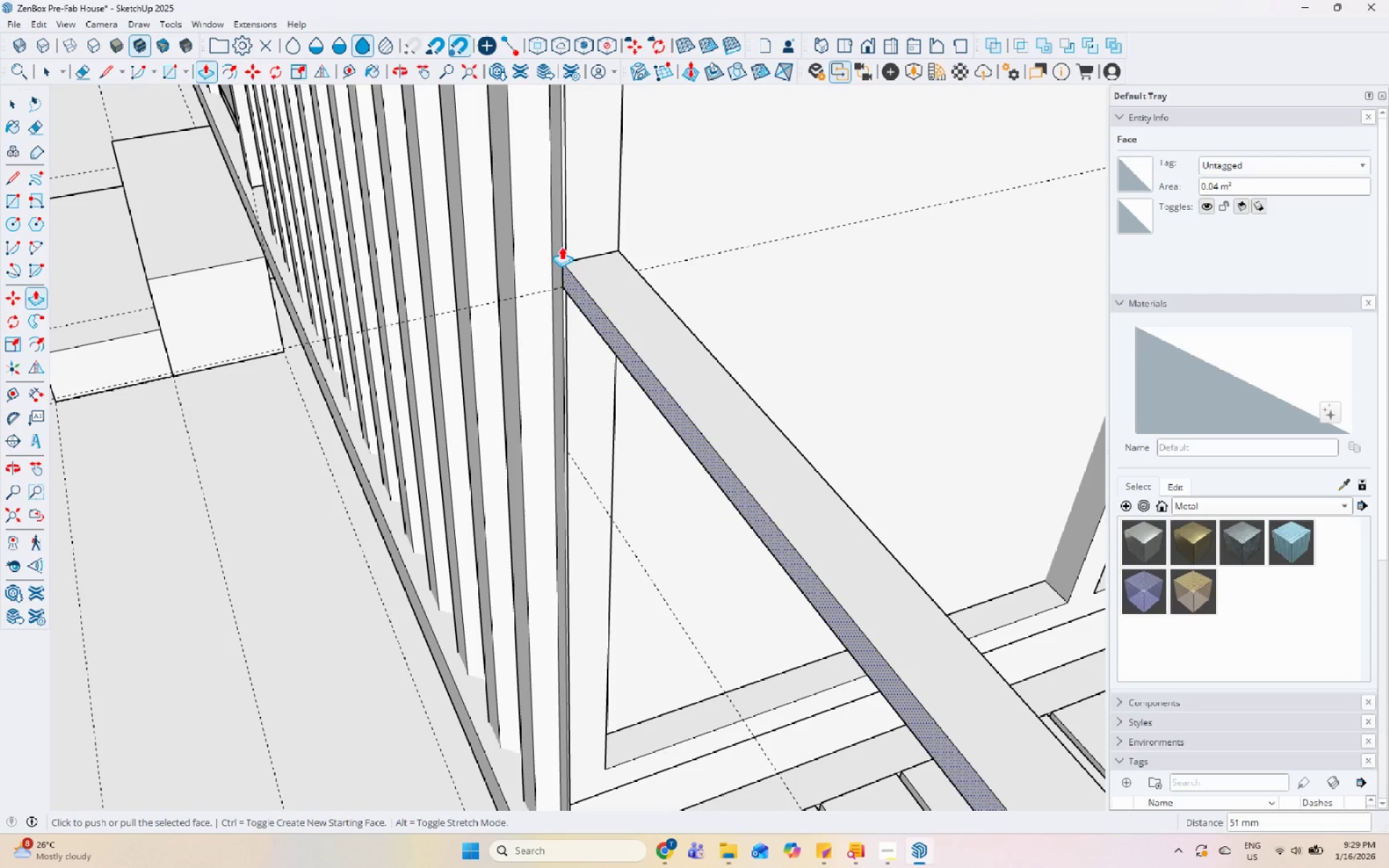 
scroll: coordinate [577, 268], scroll_direction: down, amount: 19.0
 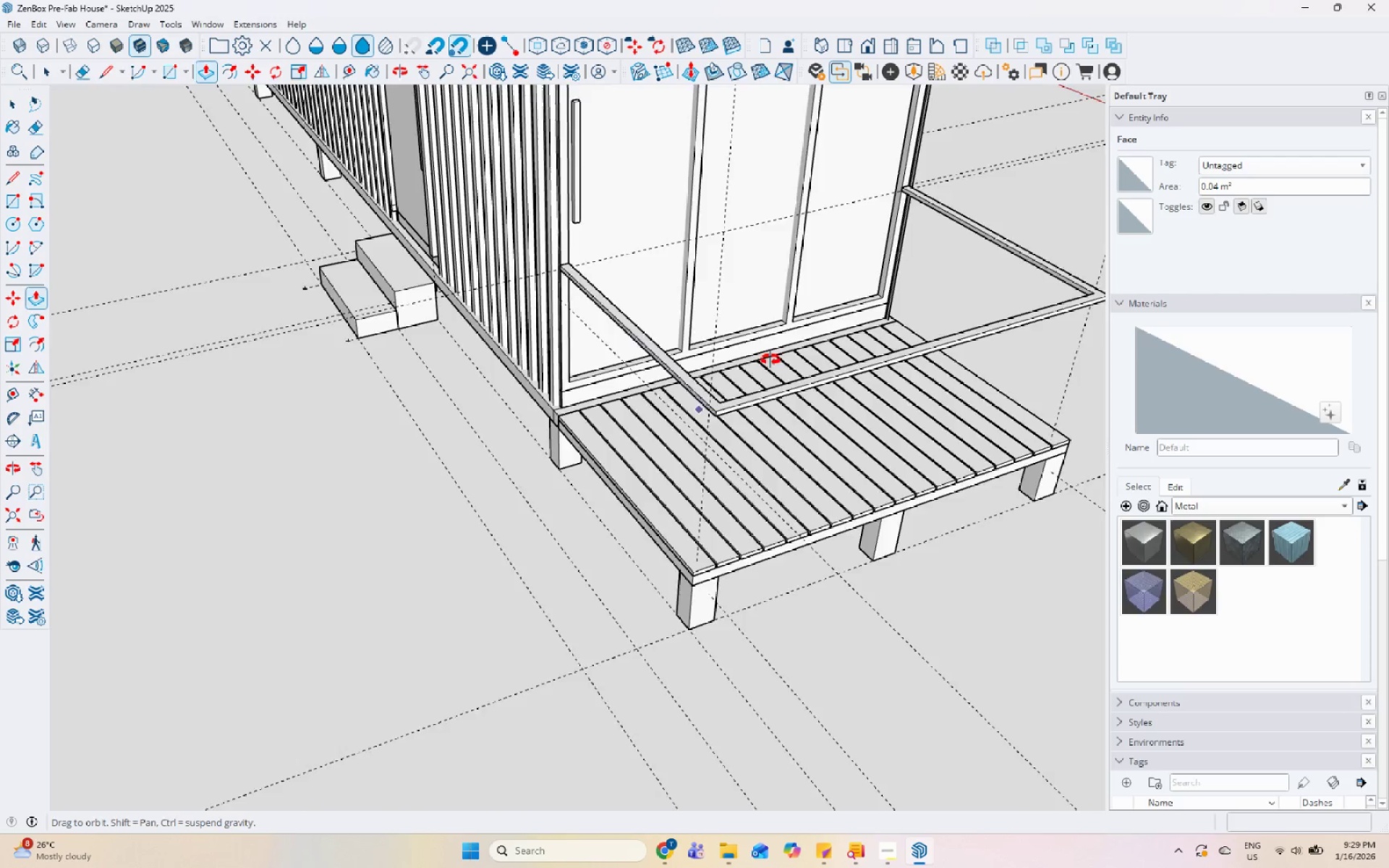 
key(Space)
 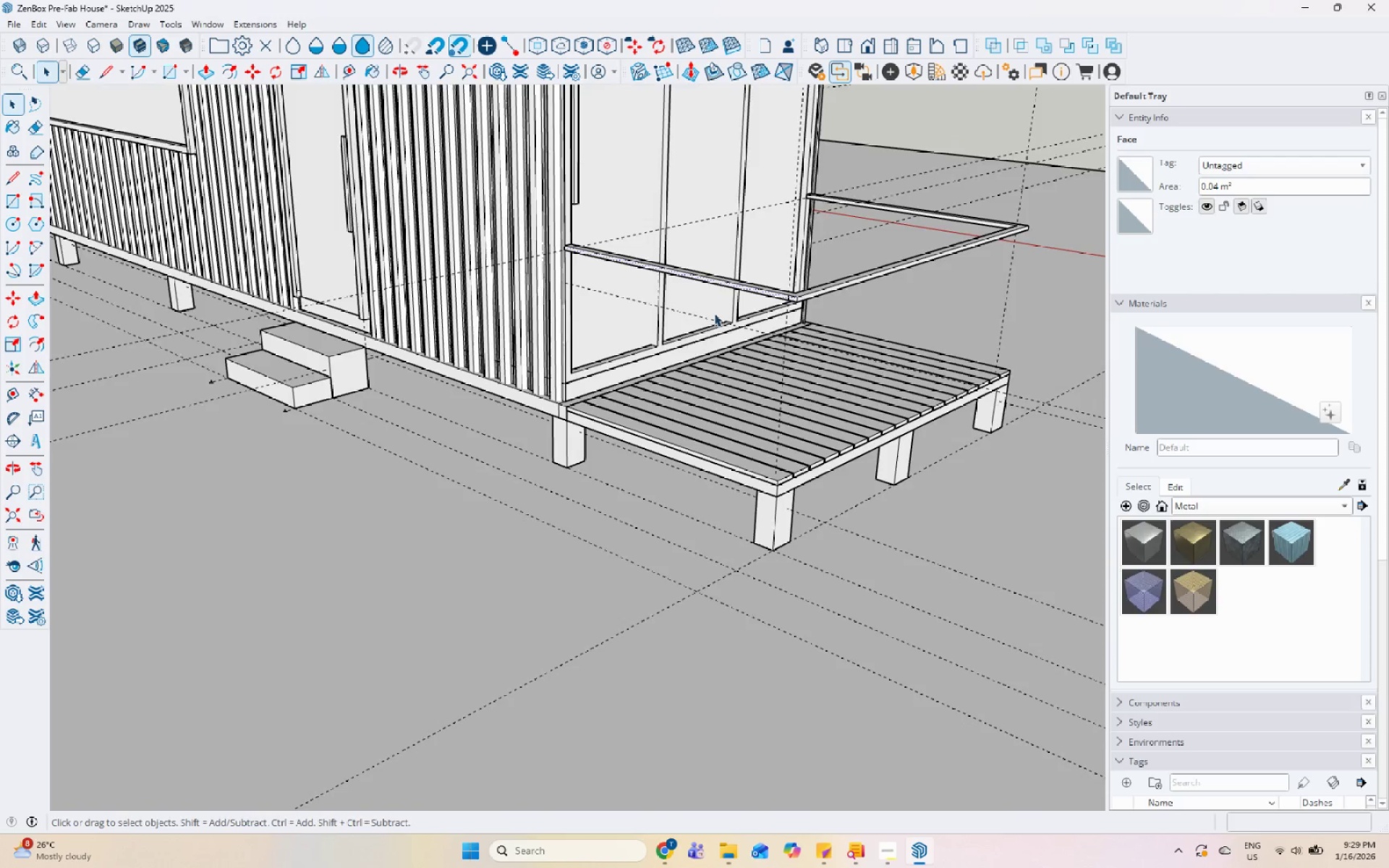 
scroll: coordinate [861, 249], scroll_direction: down, amount: 1.0
 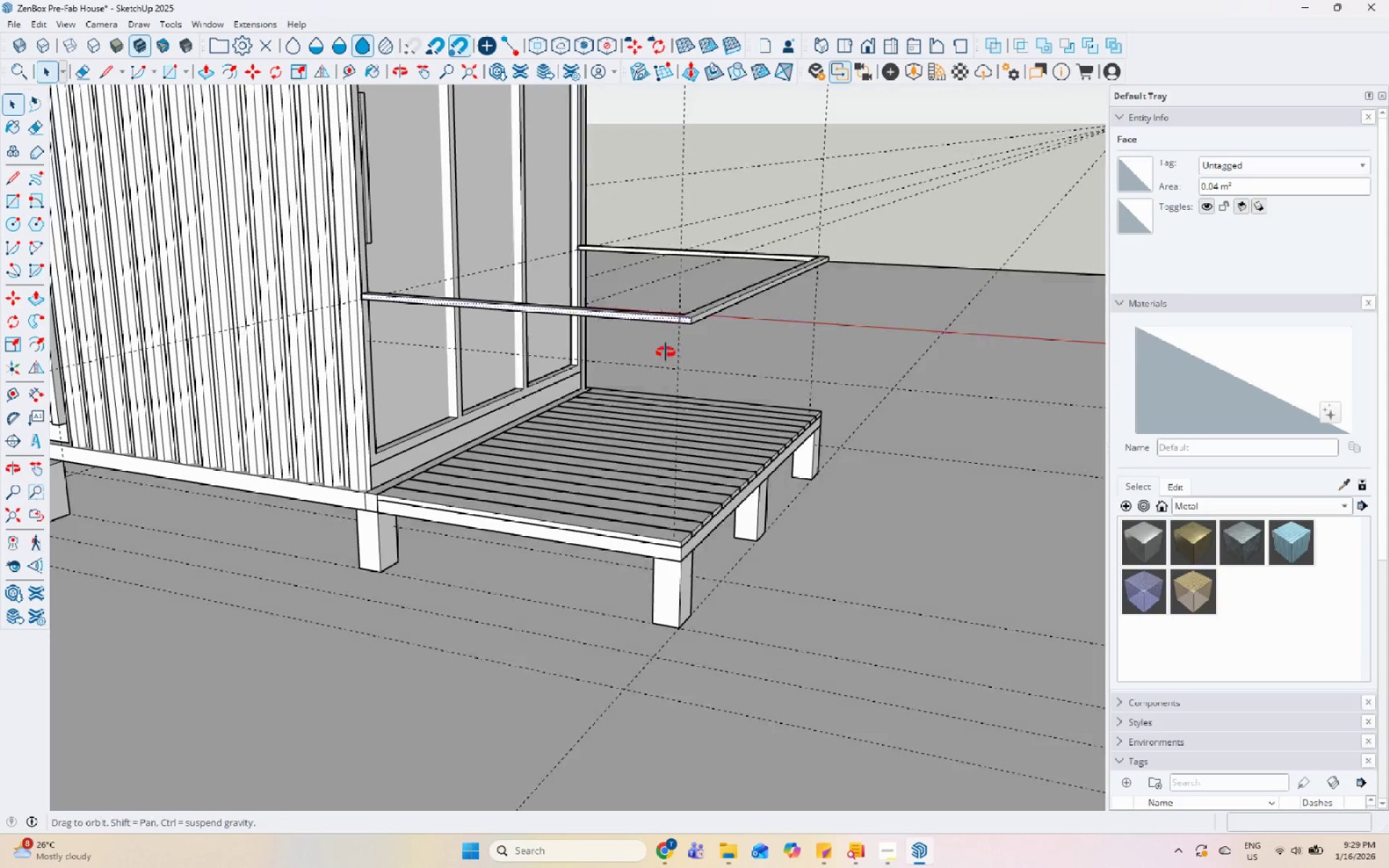 
scroll: coordinate [511, 504], scroll_direction: up, amount: 3.0
 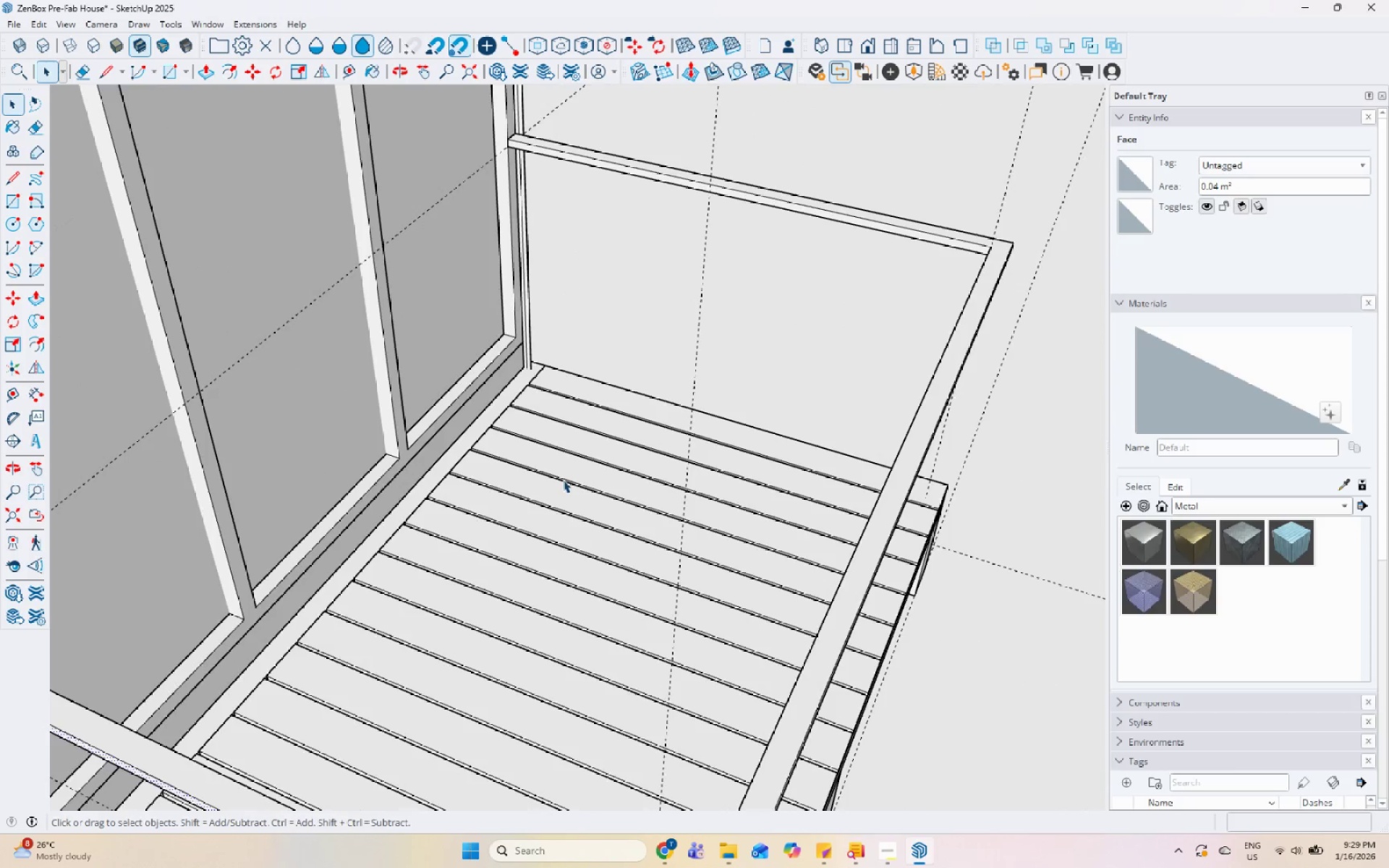 
scroll: coordinate [535, 555], scroll_direction: down, amount: 6.0
 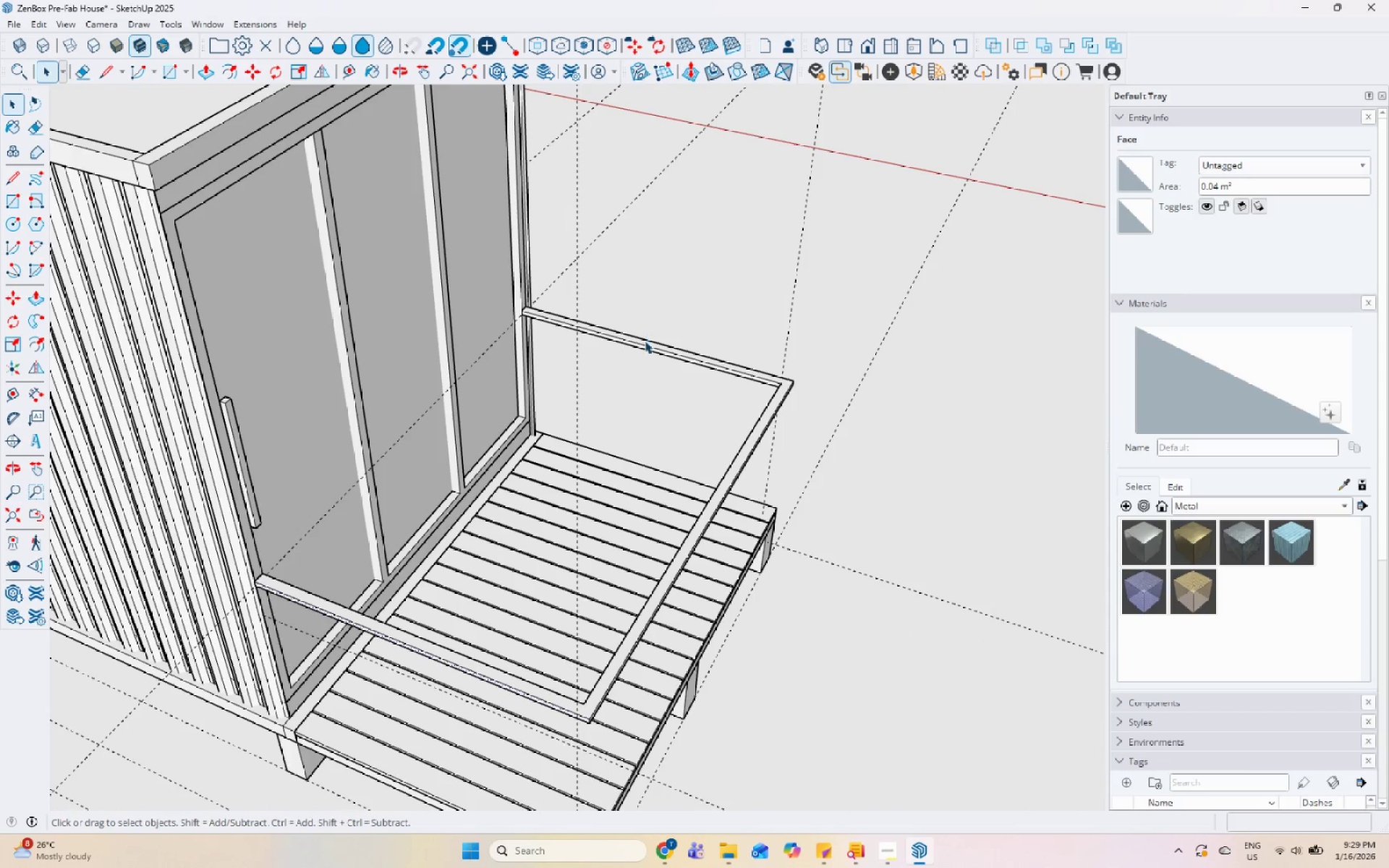 
double_click([645, 341])
 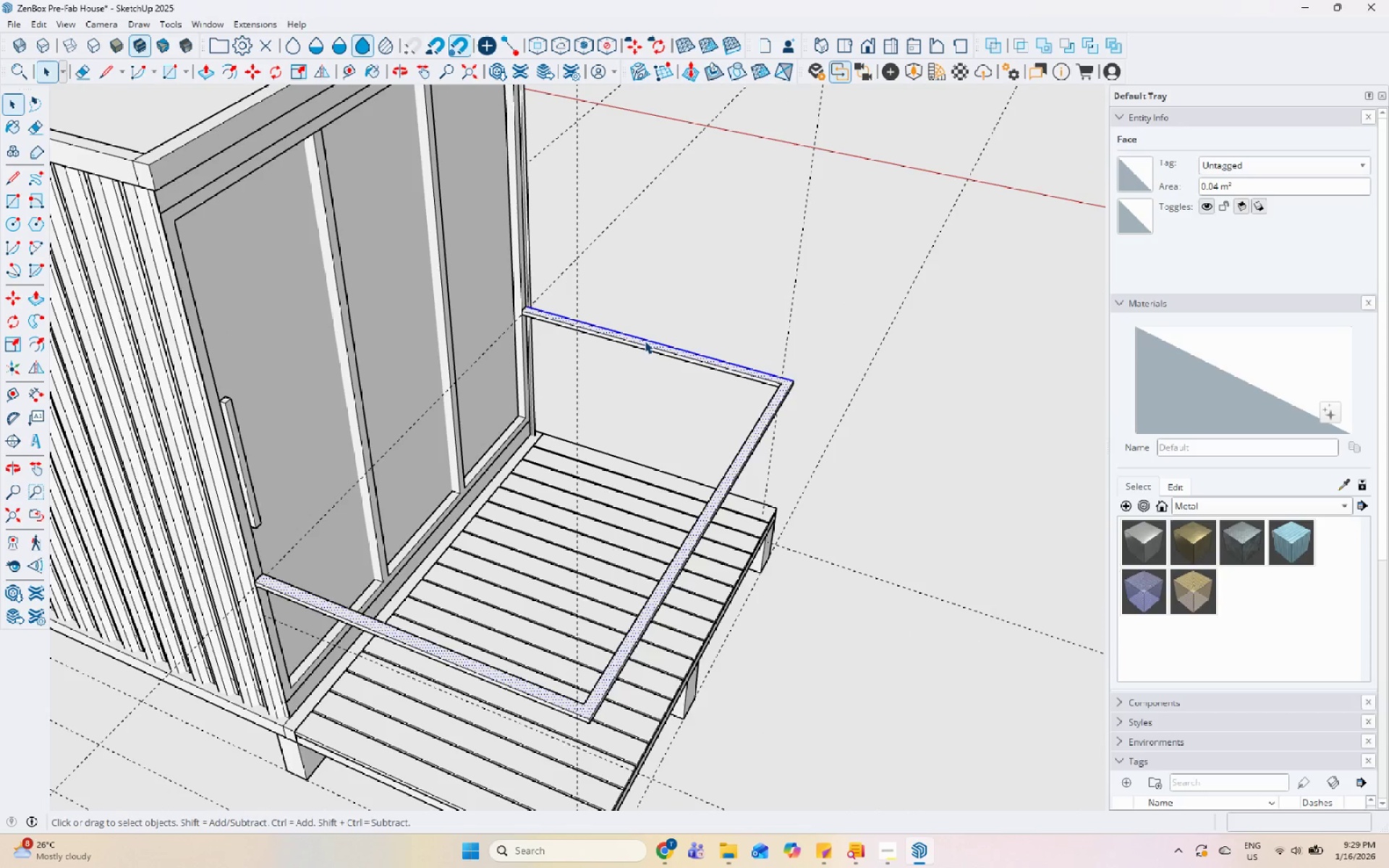 
triple_click([645, 341])
 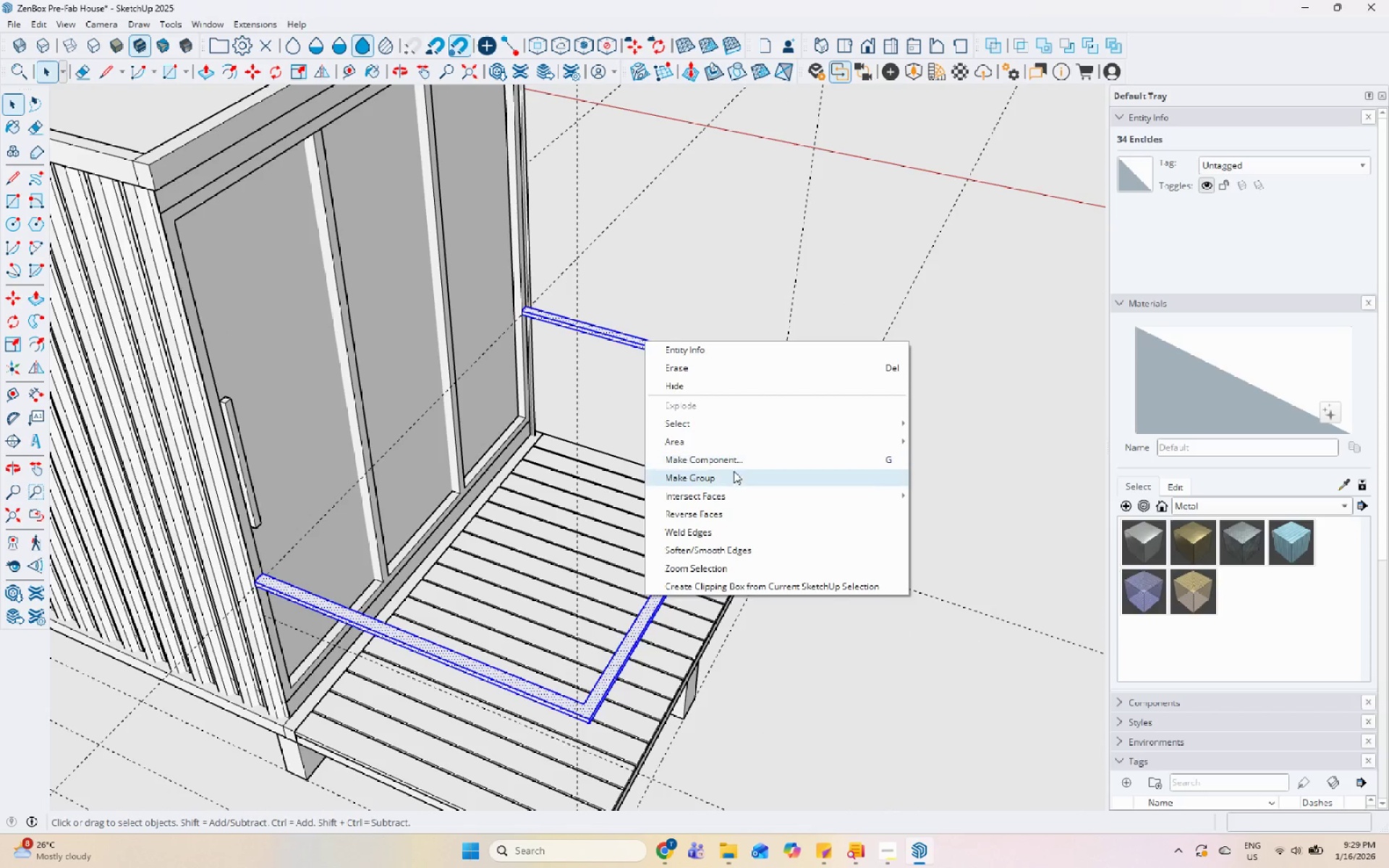 
left_click([729, 481])
 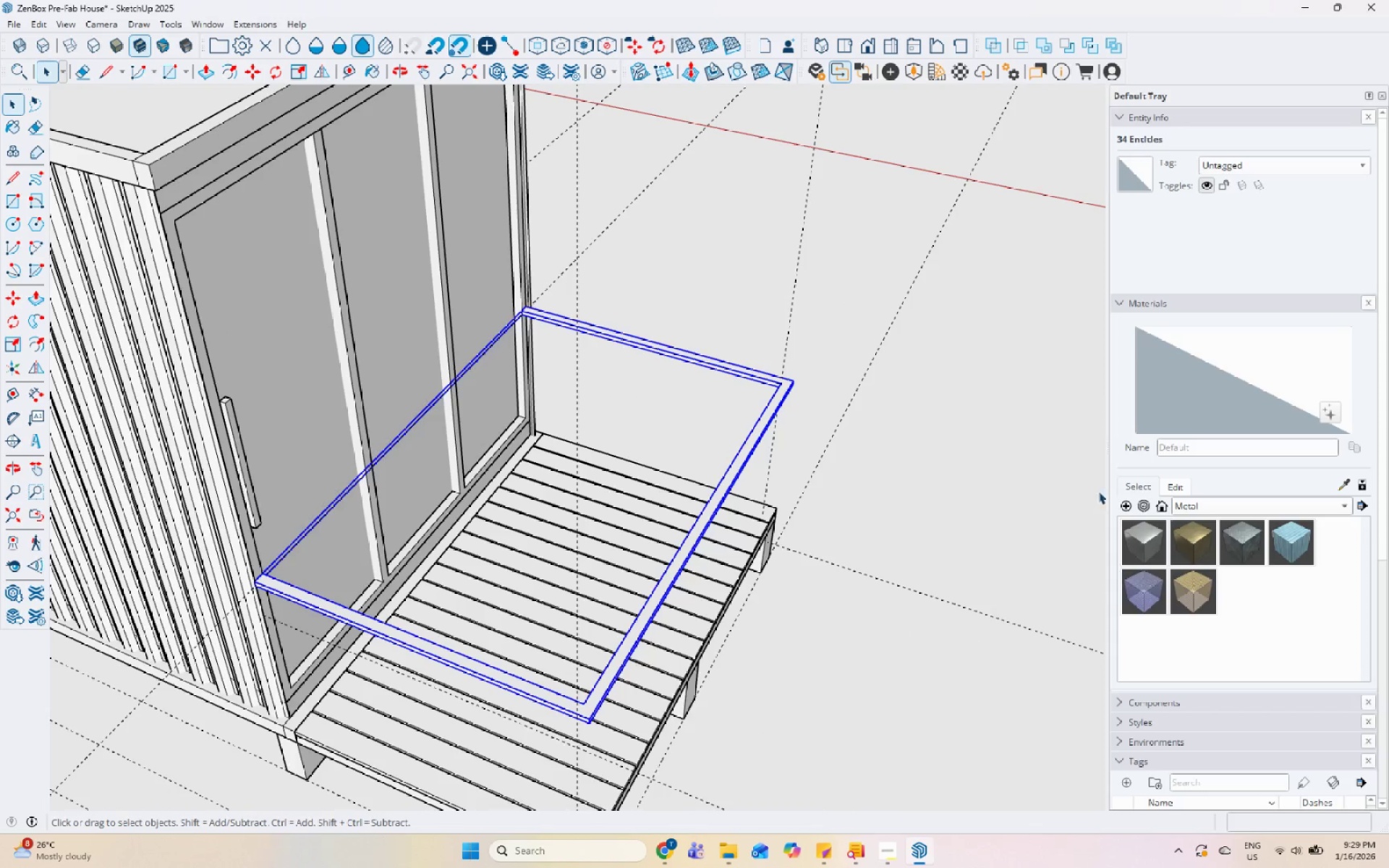 
scroll: coordinate [1167, 579], scroll_direction: down, amount: 7.0
 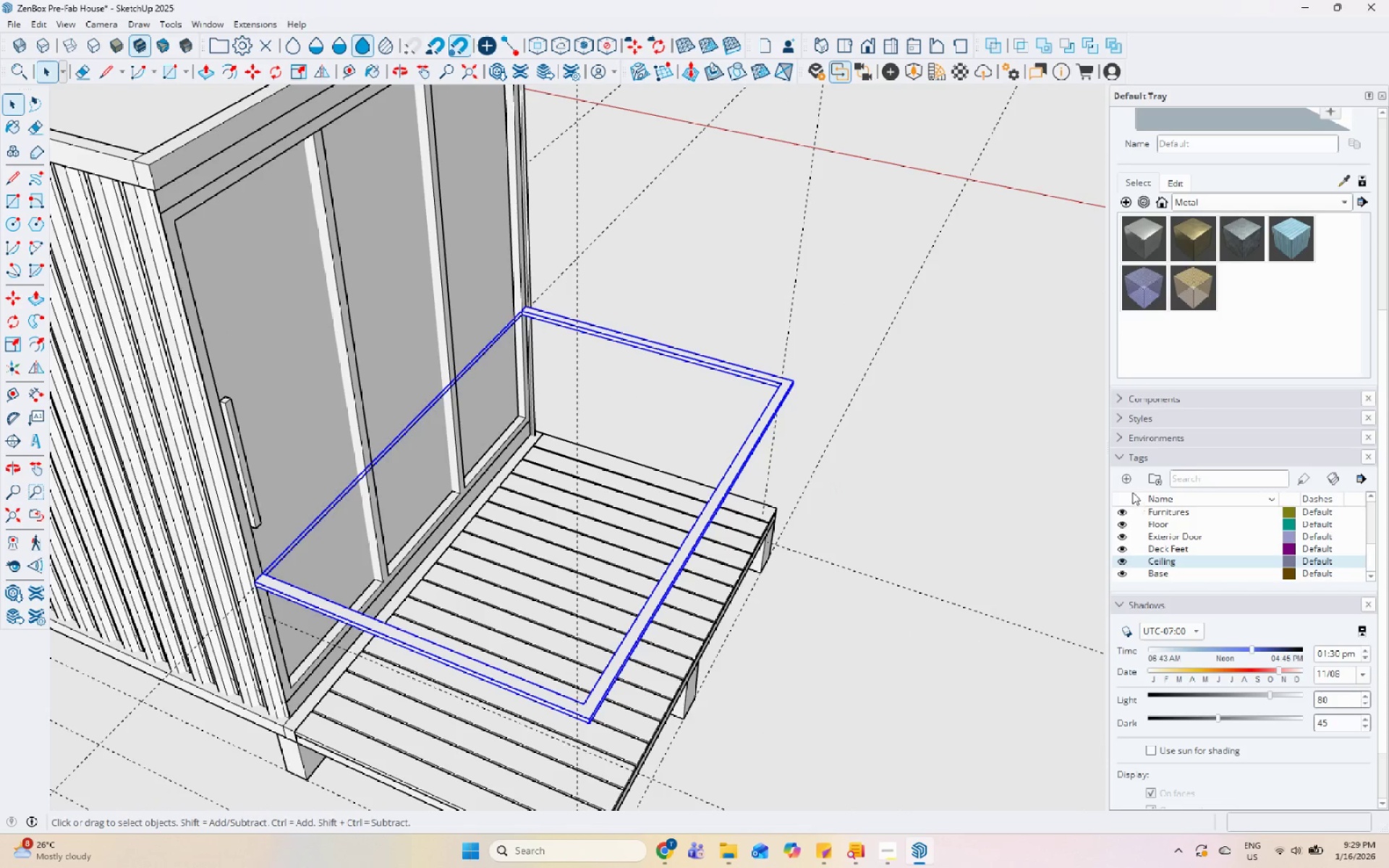 
left_click([1129, 476])
 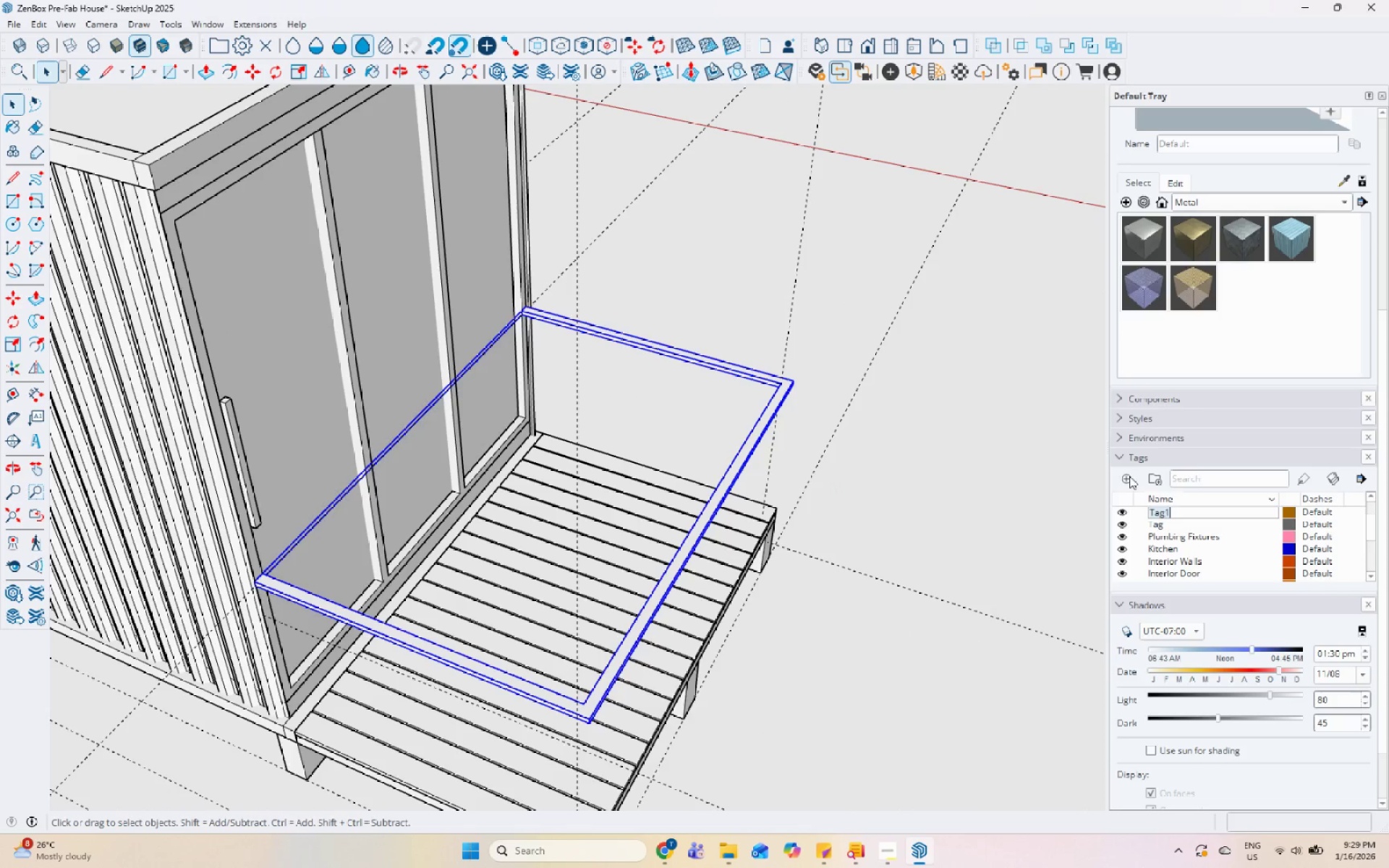 
type(Deck)
 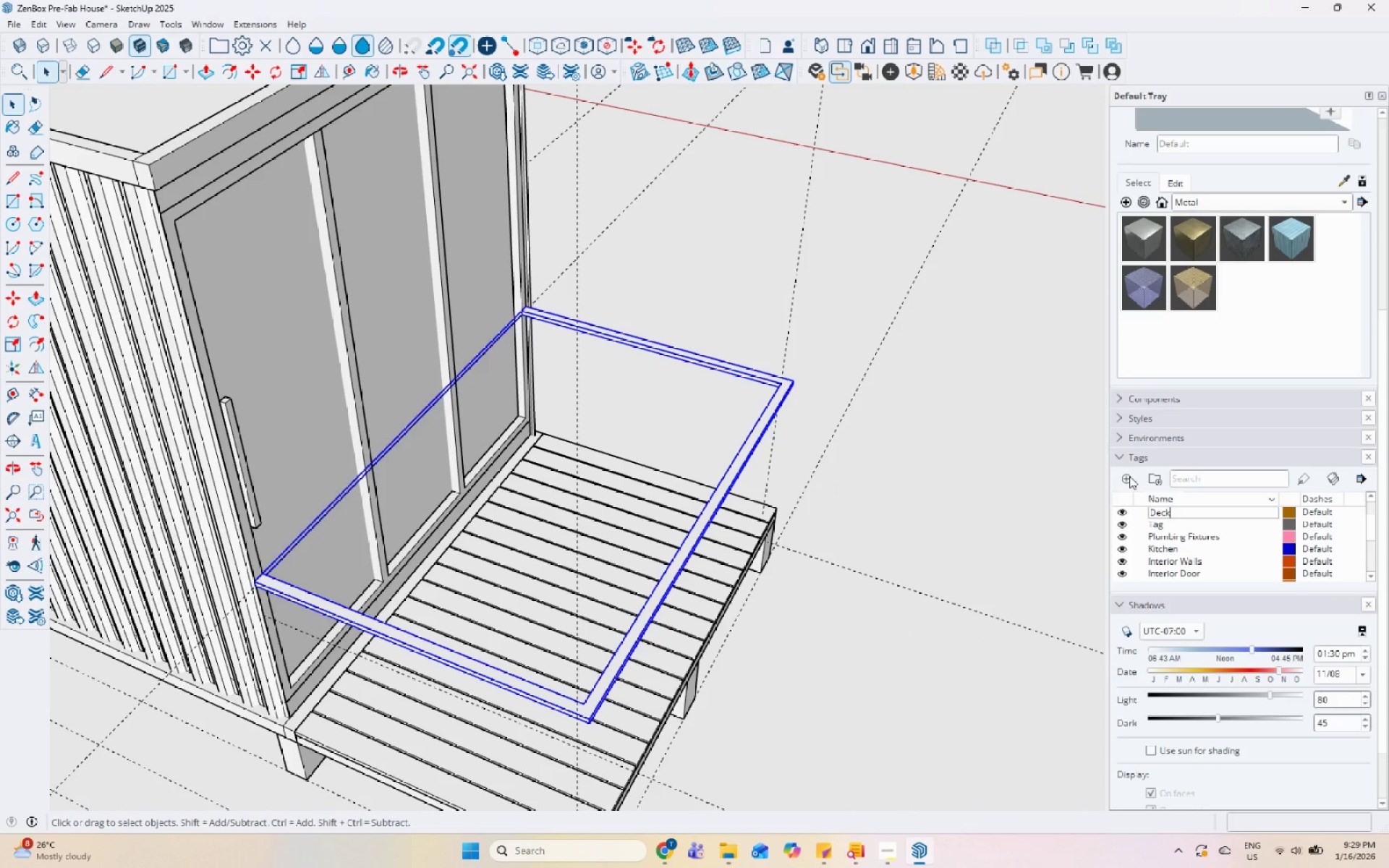 
key(Enter)
 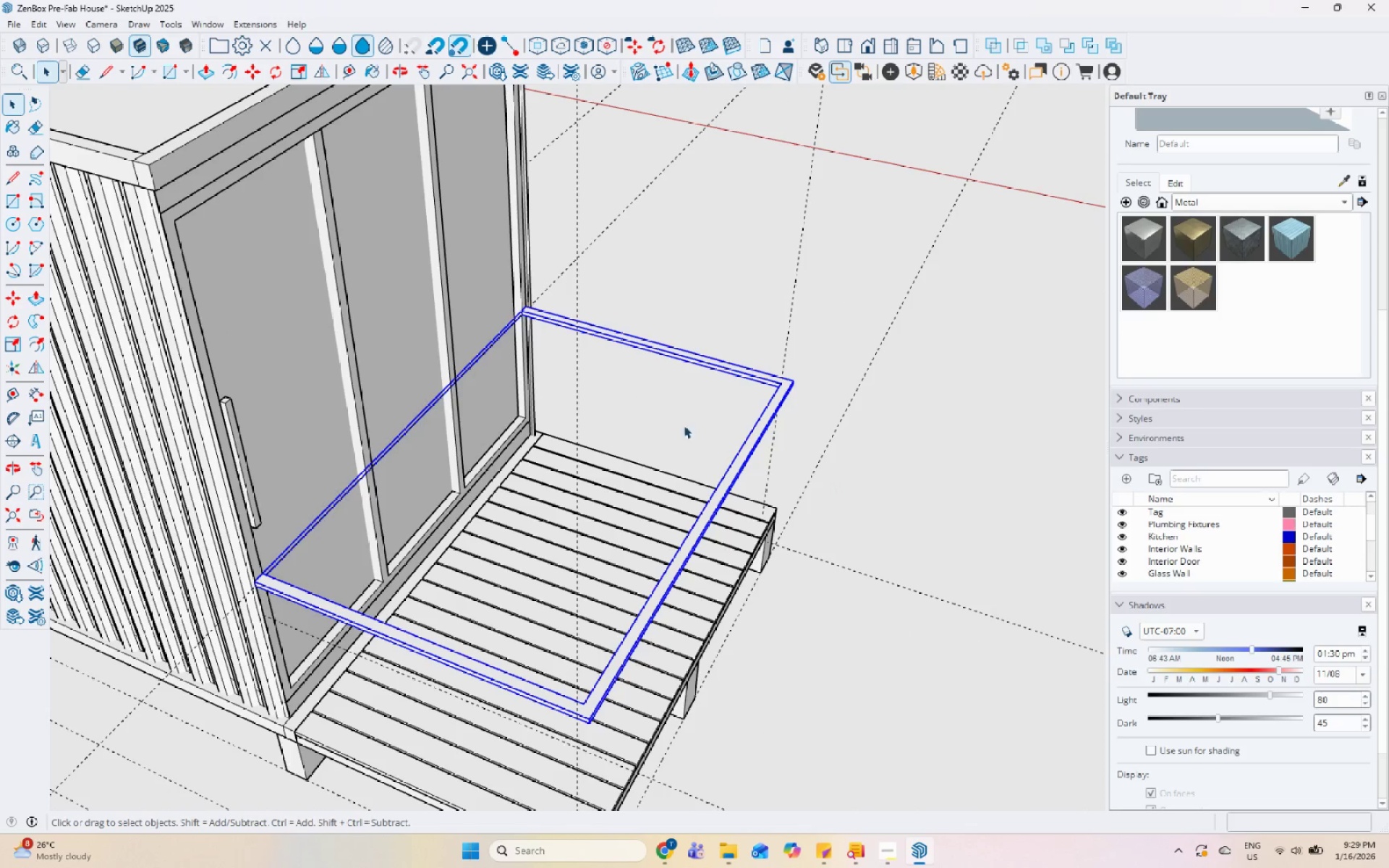 
scroll: coordinate [629, 398], scroll_direction: down, amount: 1.0
 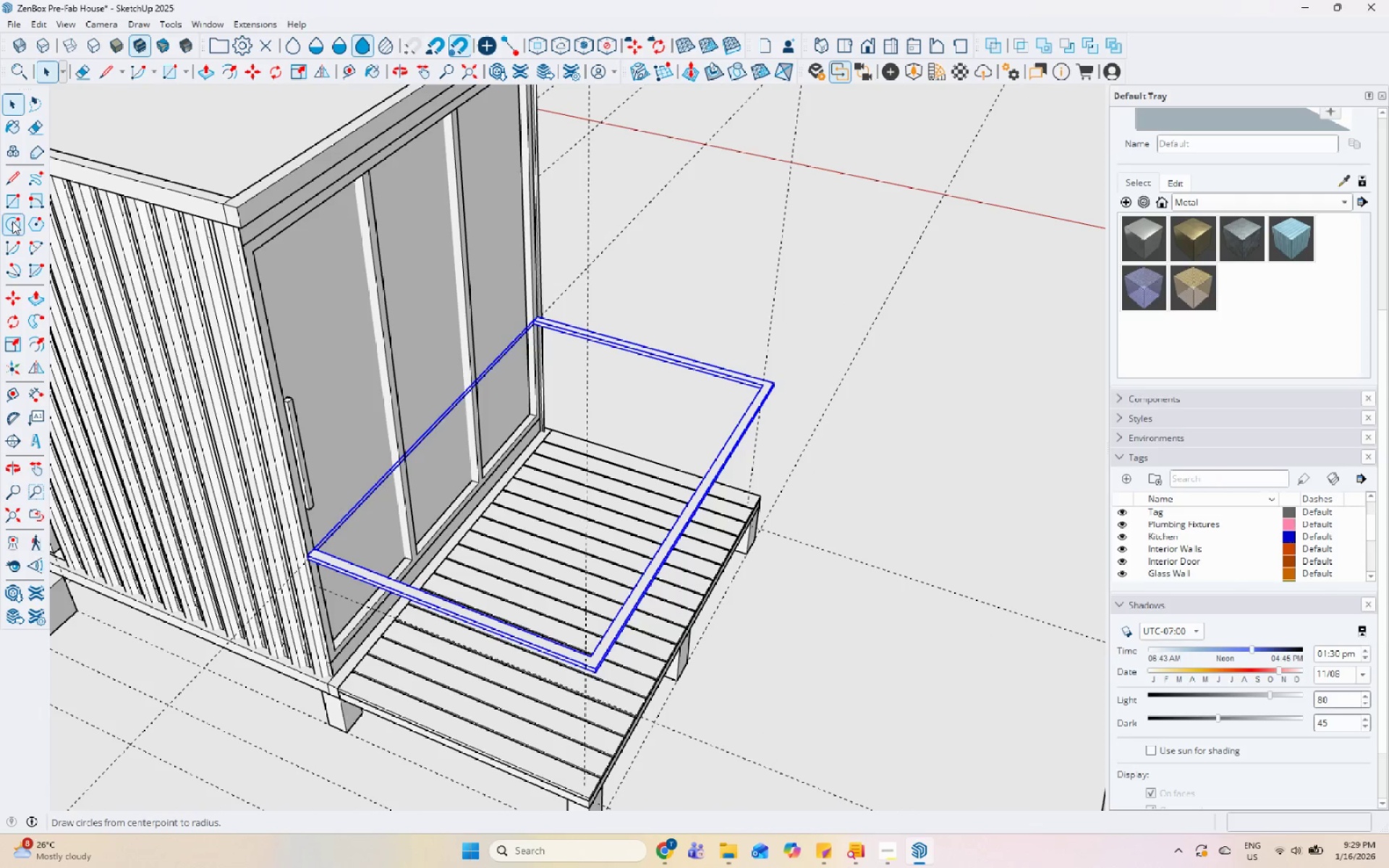 
left_click([11, 194])
 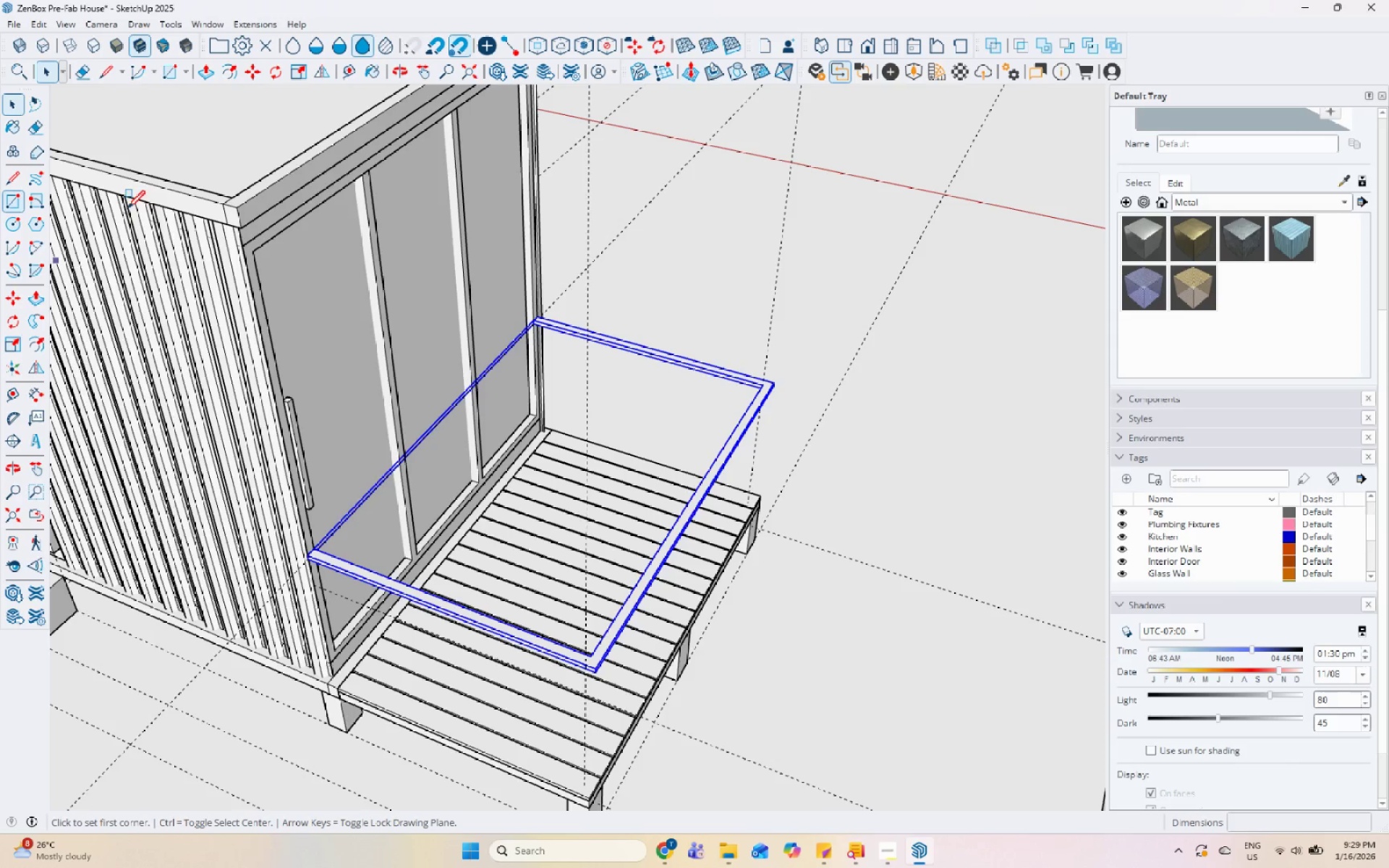 
scroll: coordinate [488, 472], scroll_direction: up, amount: 10.0
 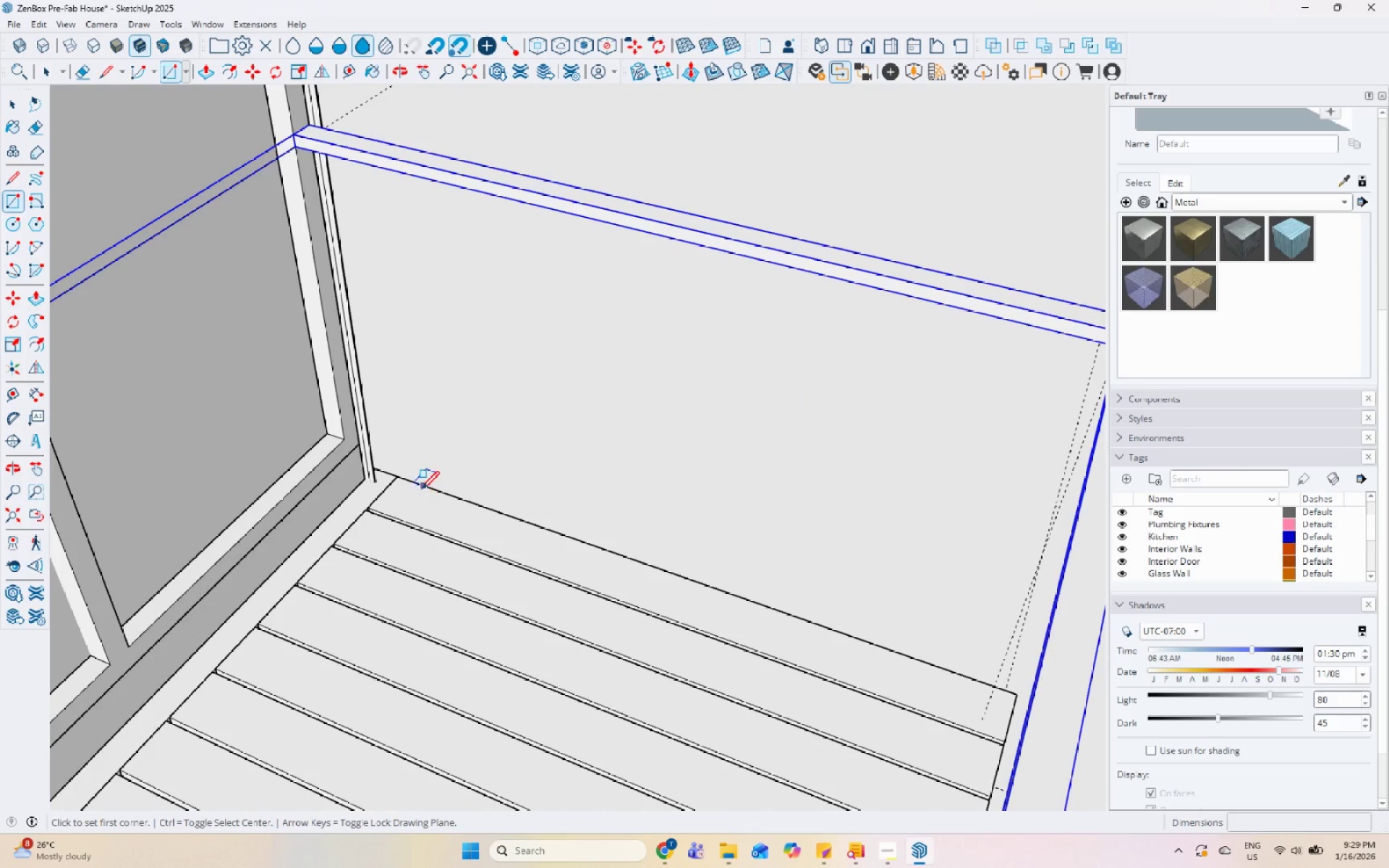 
left_click([422, 490])
 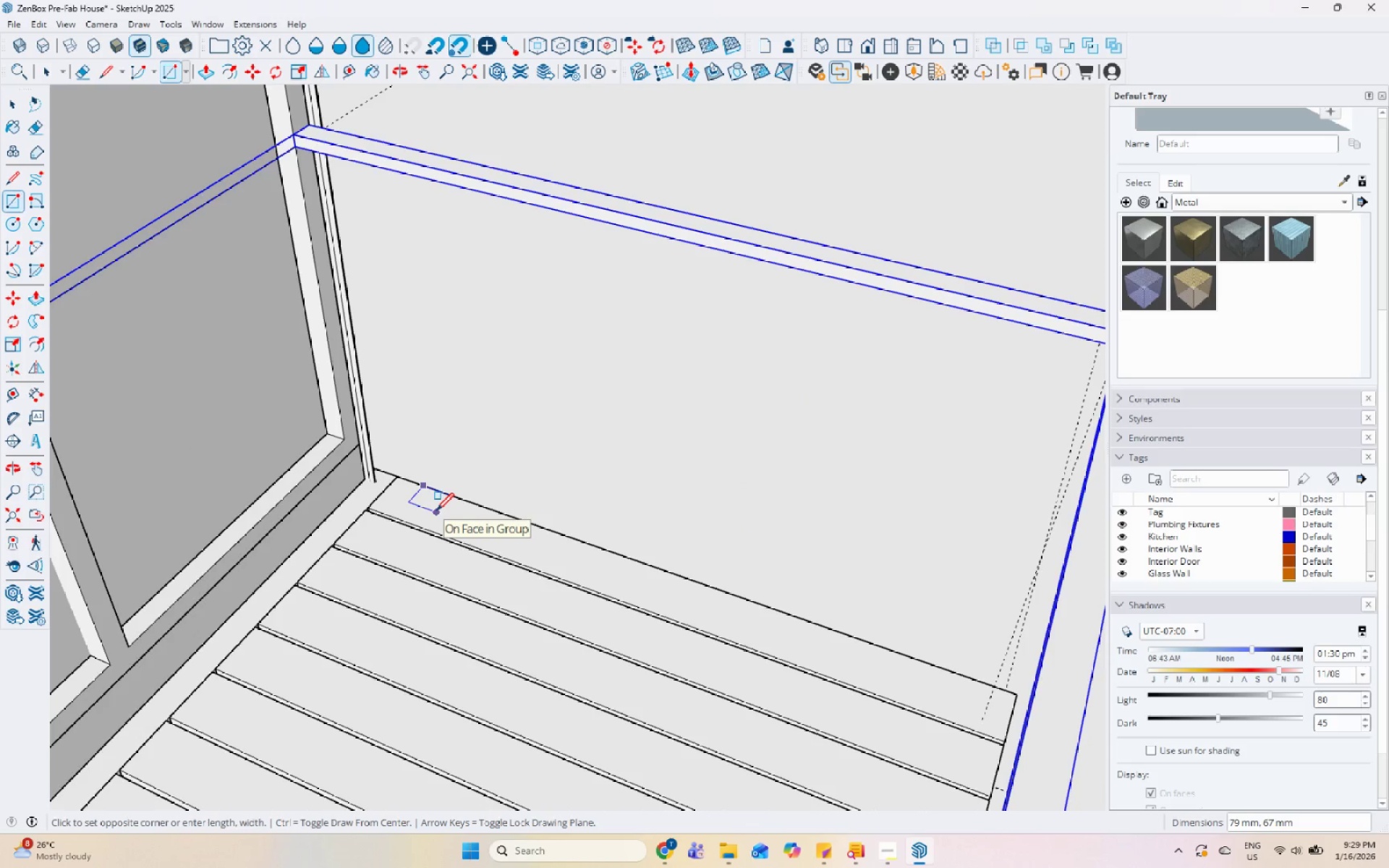 
wait(8.36)
 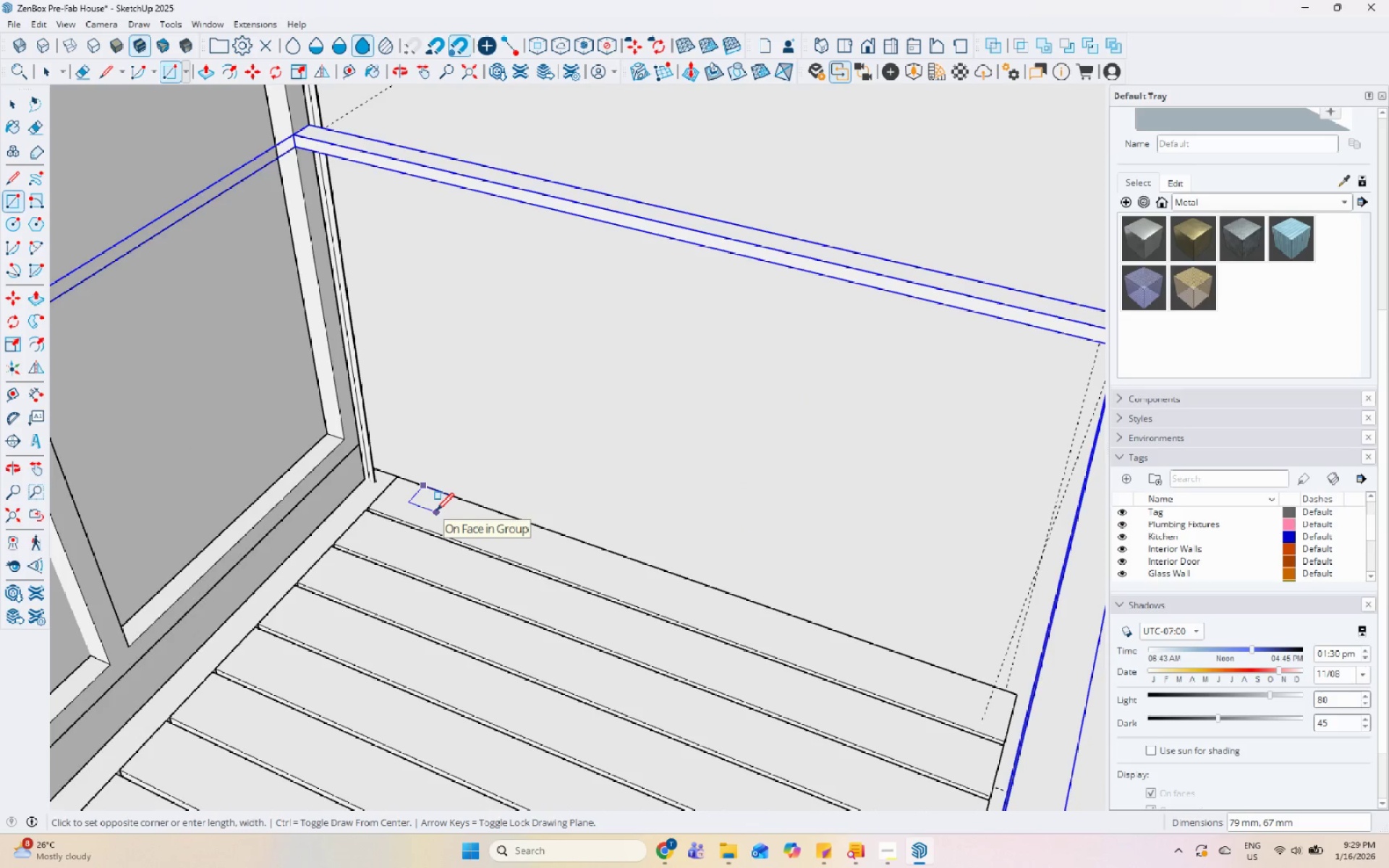 
key(Numpad7)
 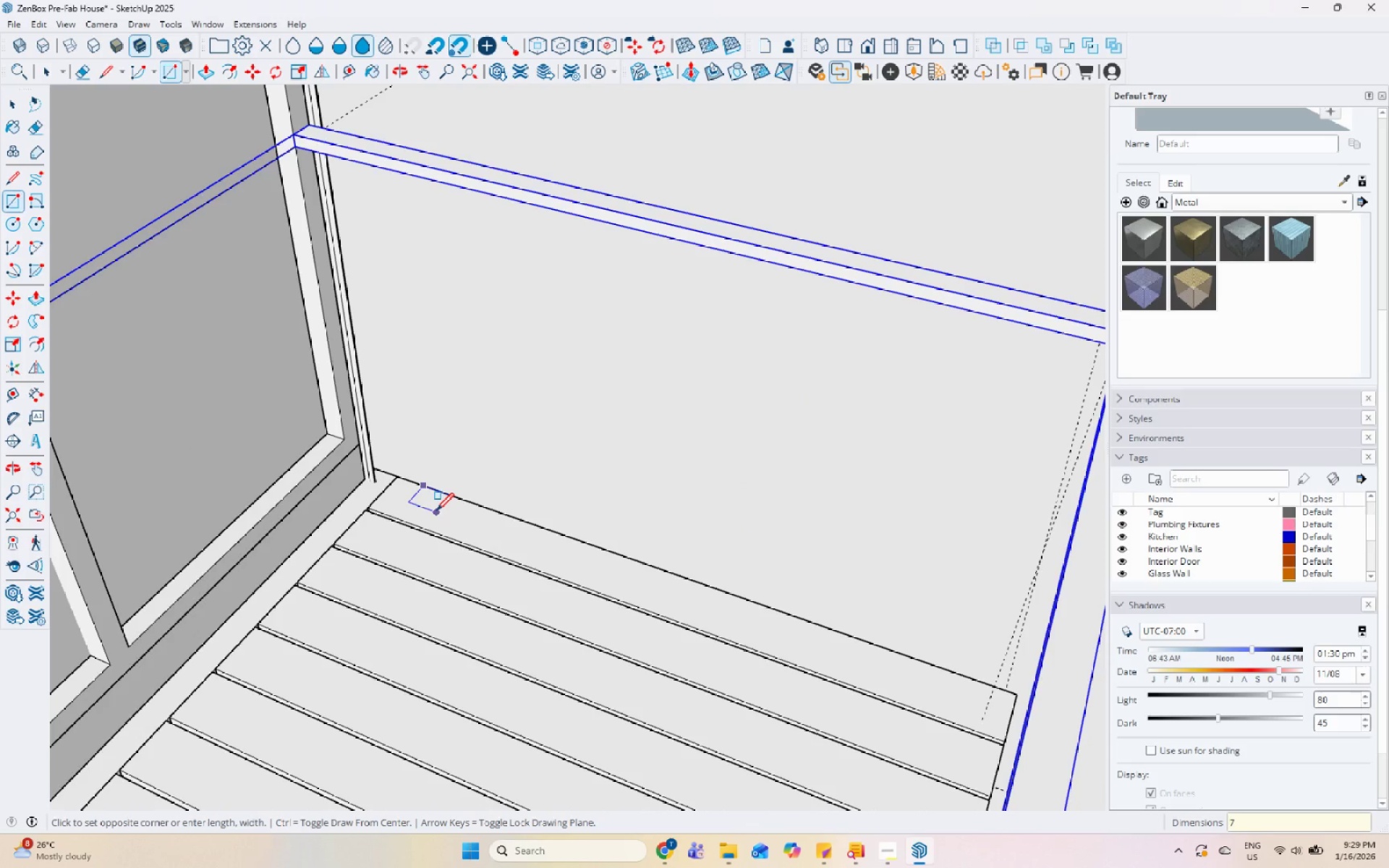 
key(Numpad0)
 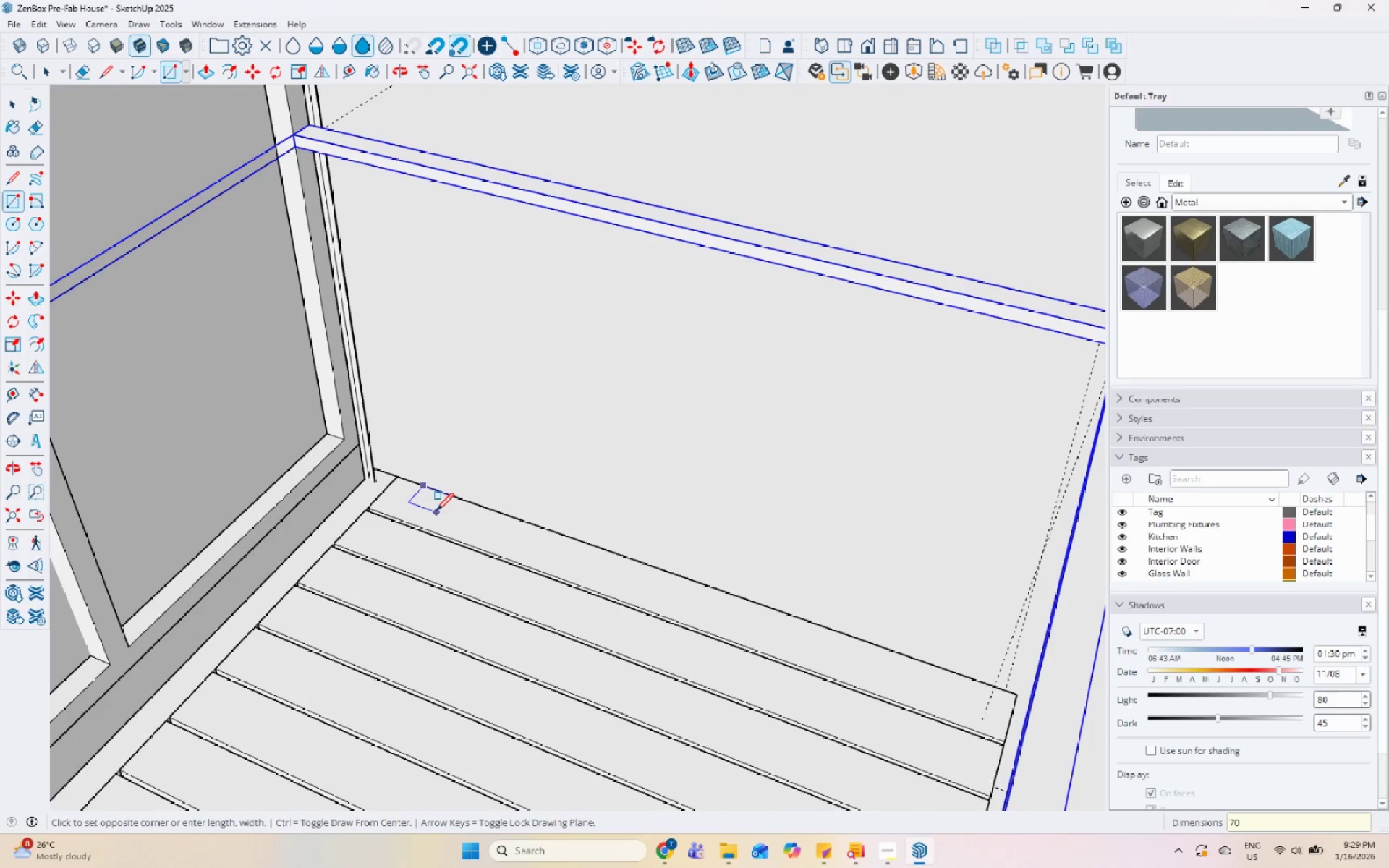 
key(Comma)
 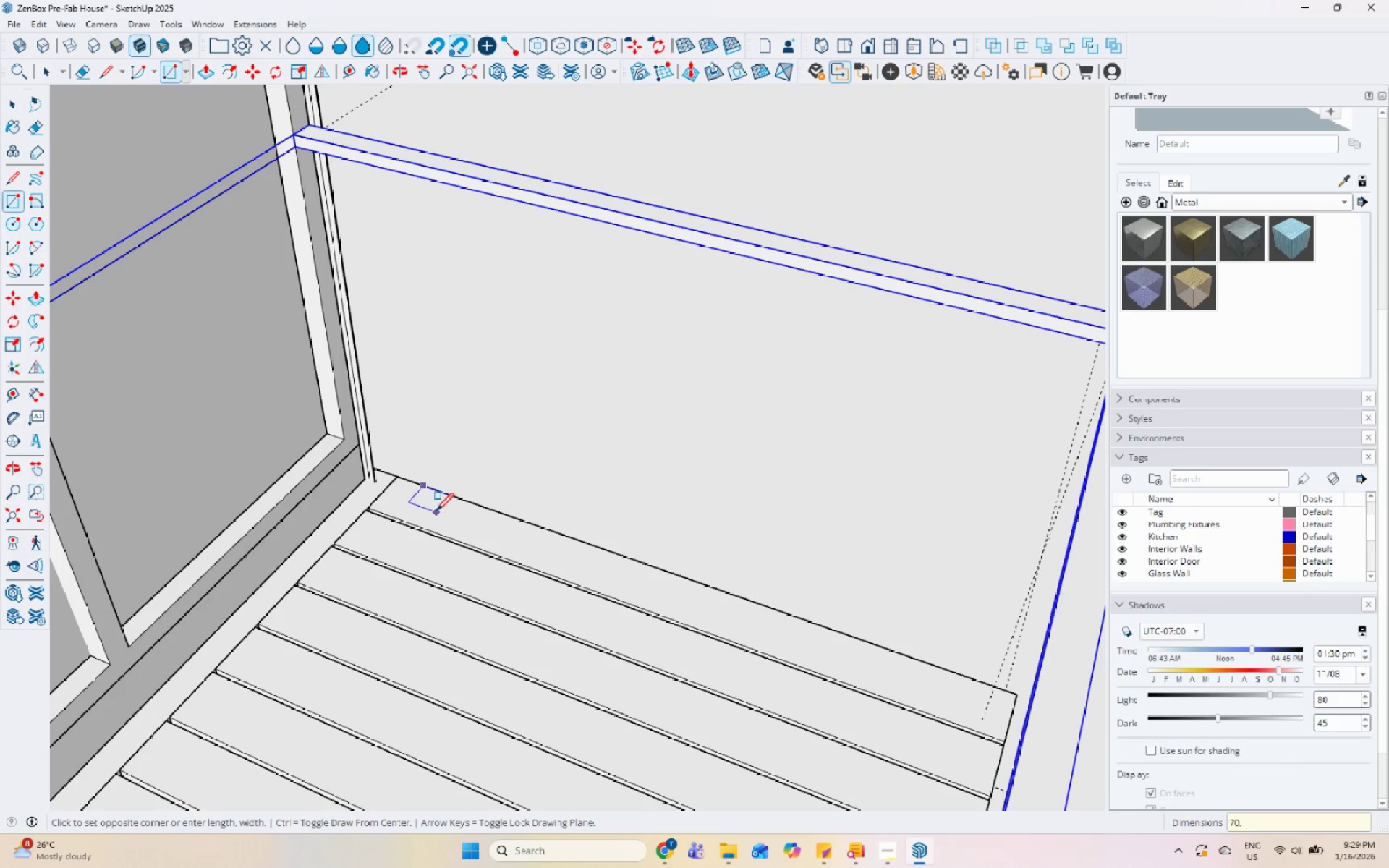 
key(Numpad5)
 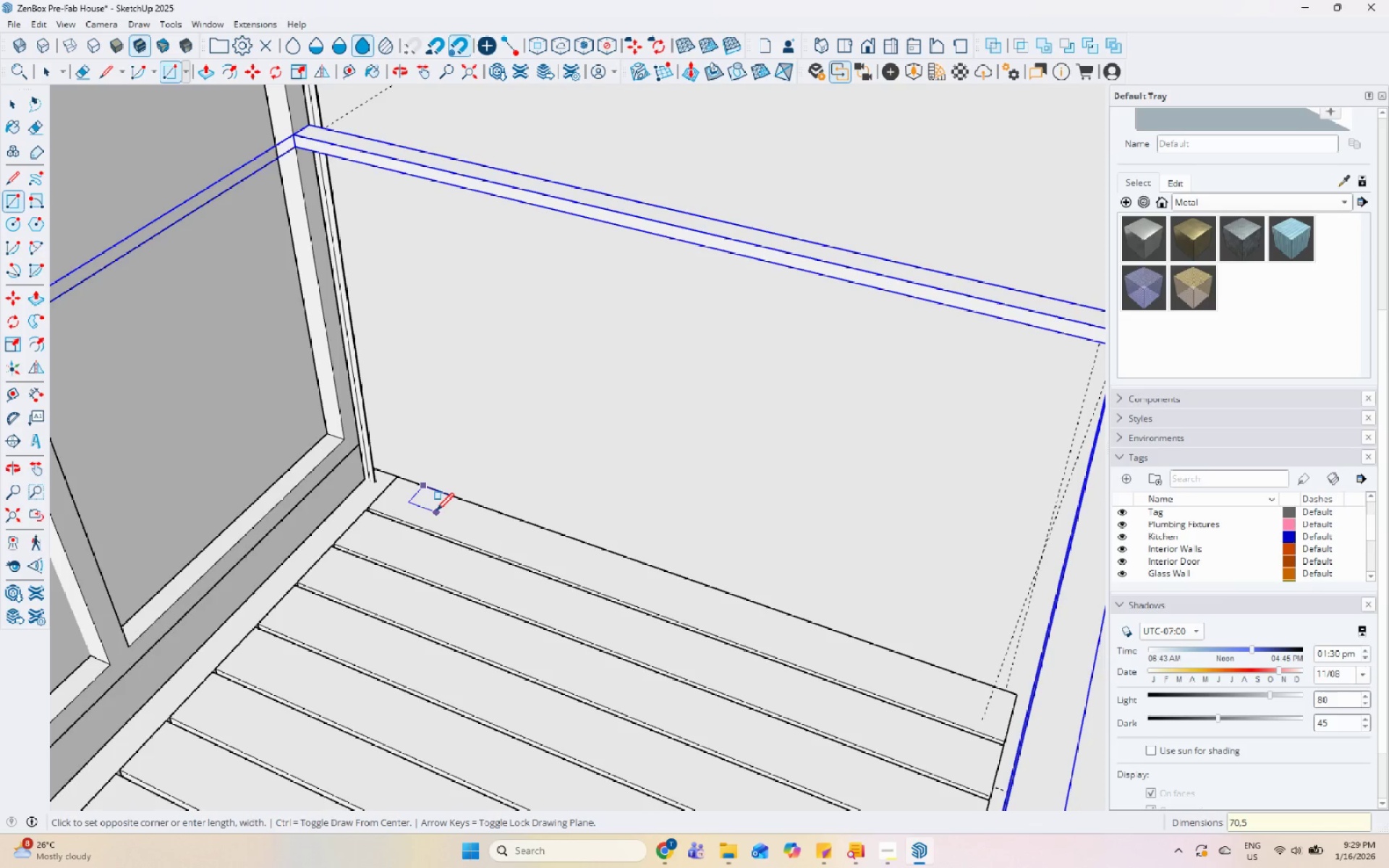 
key(Numpad0)
 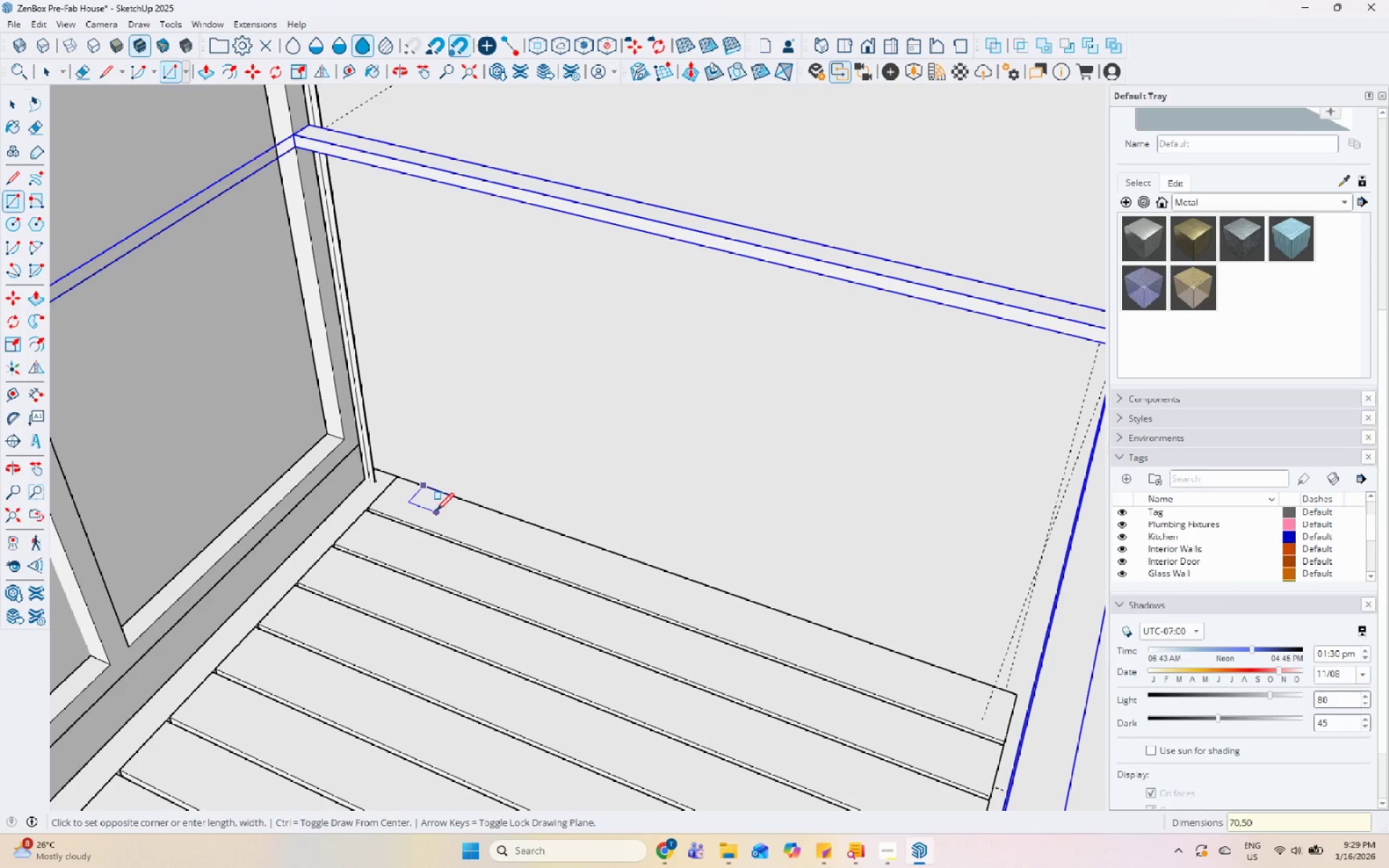 
key(Enter)
 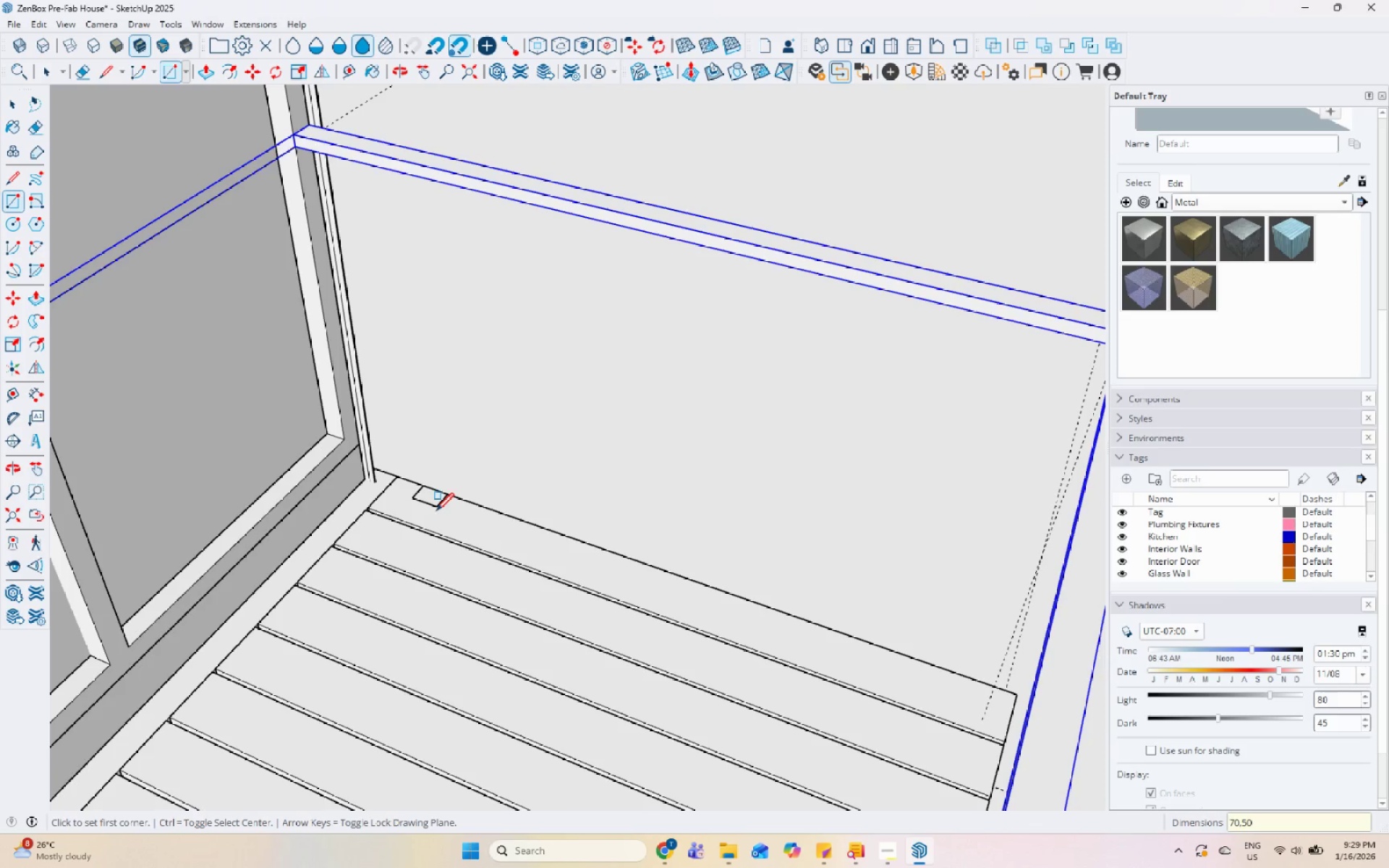 
key(Space)
 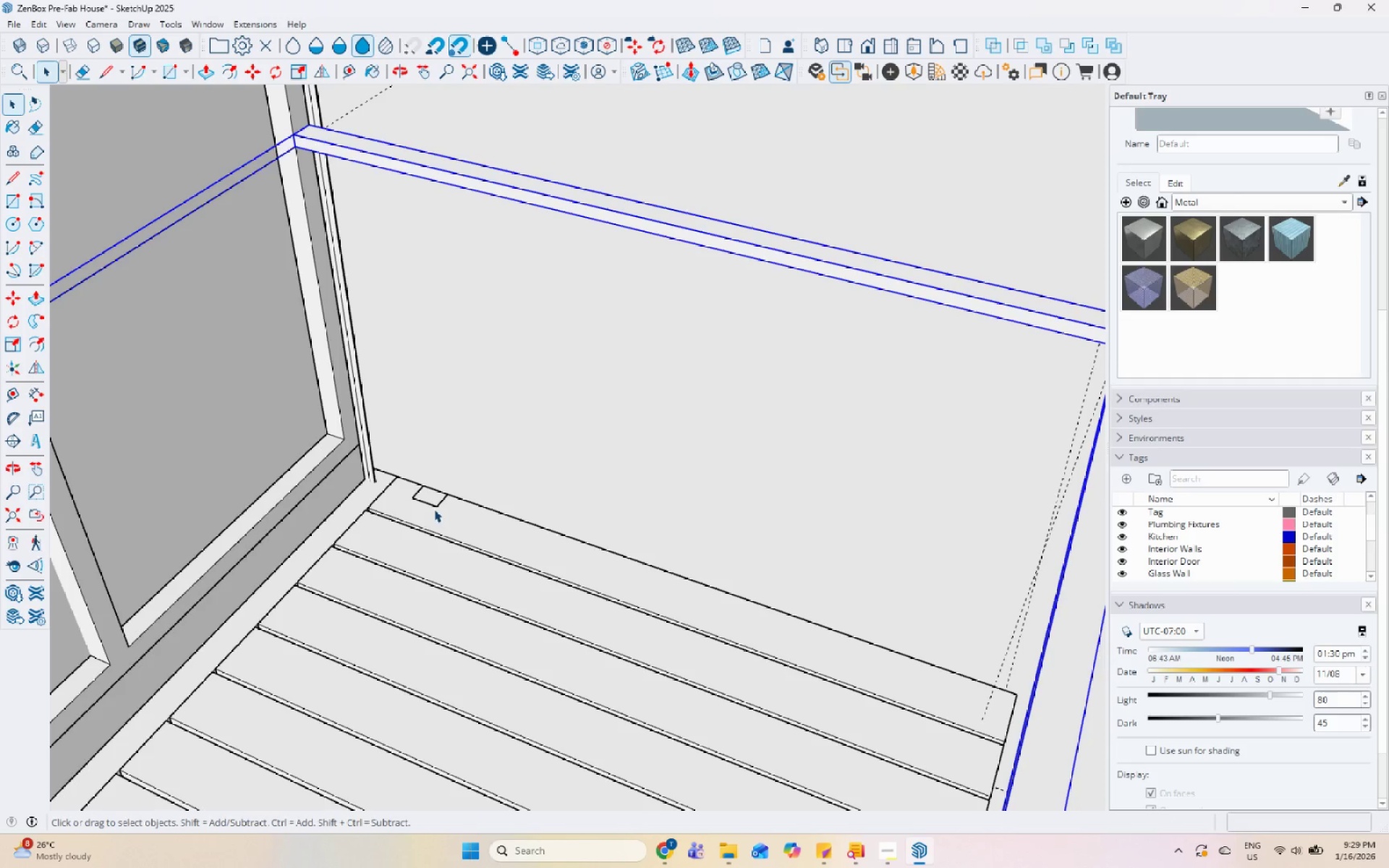 
left_click([425, 496])
 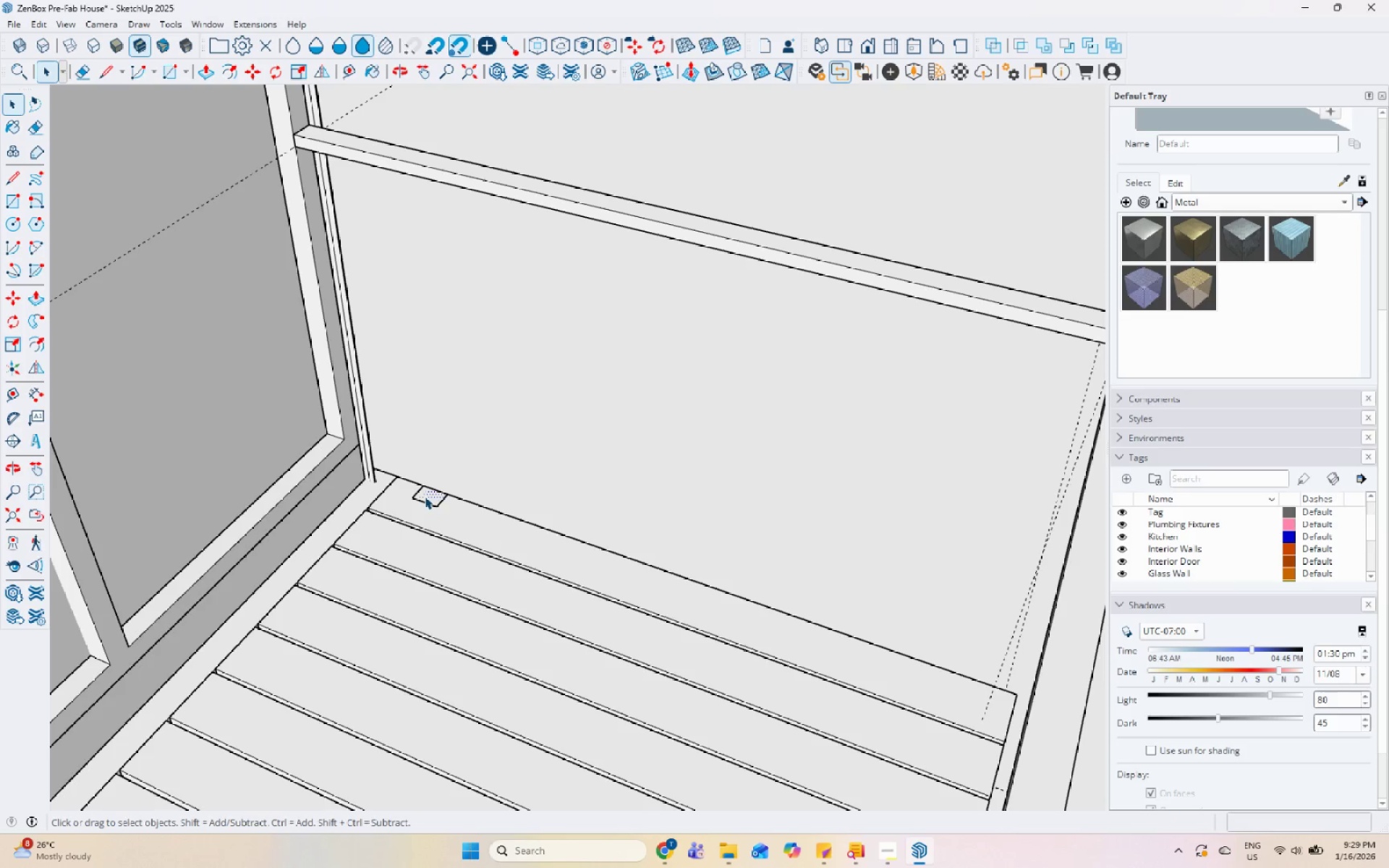 
key(P)
 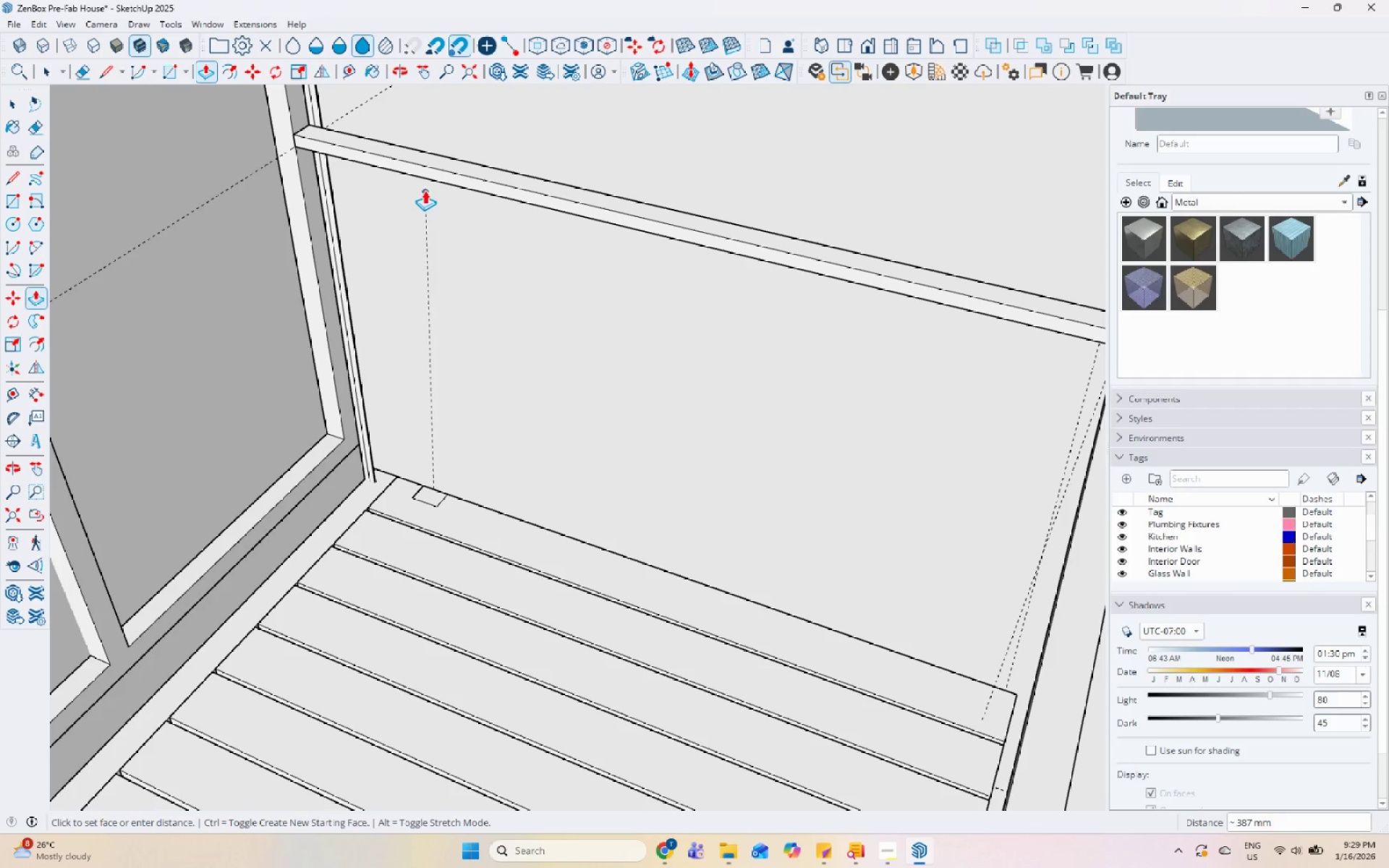 
left_click([418, 176])
 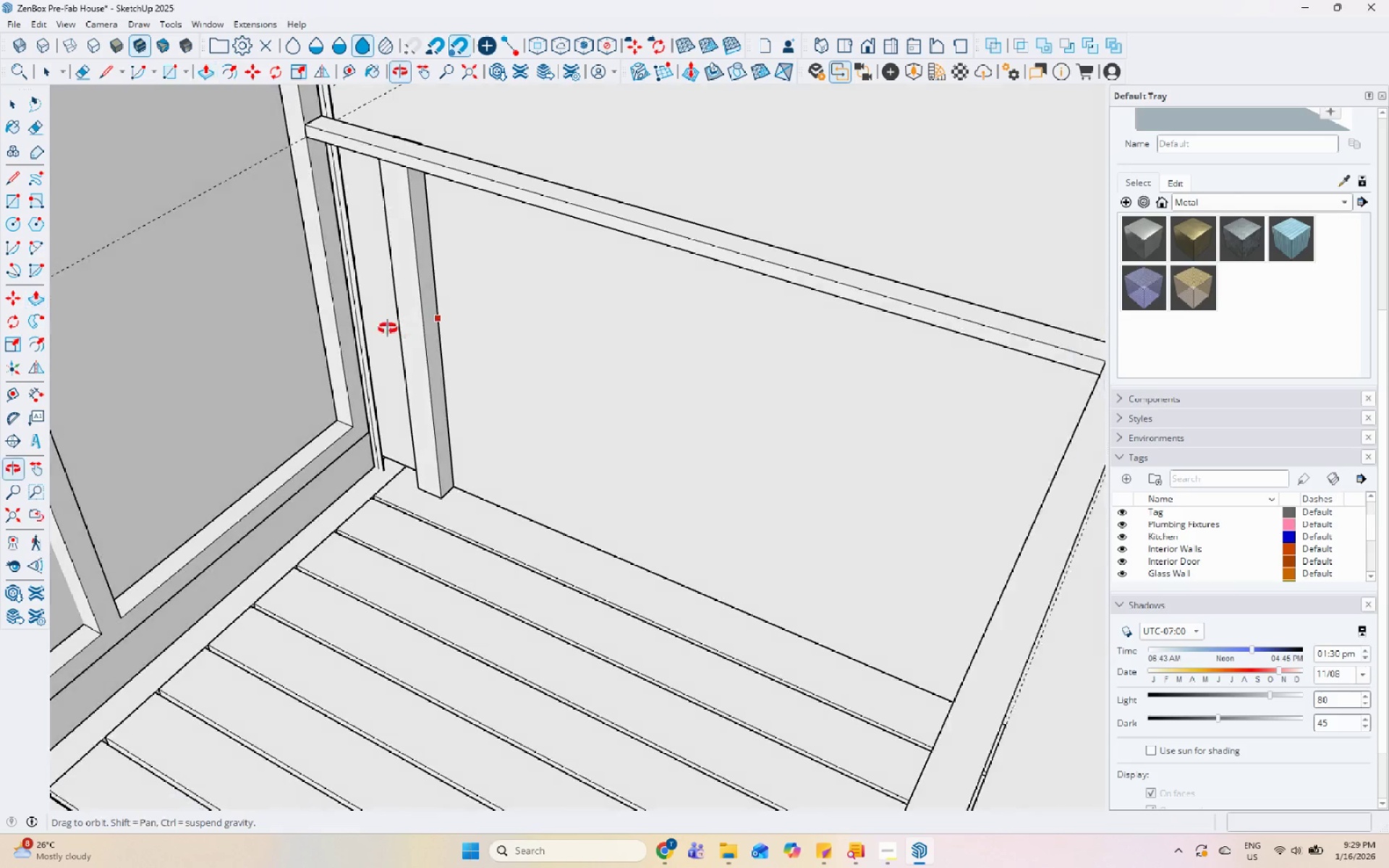 
key(Space)
 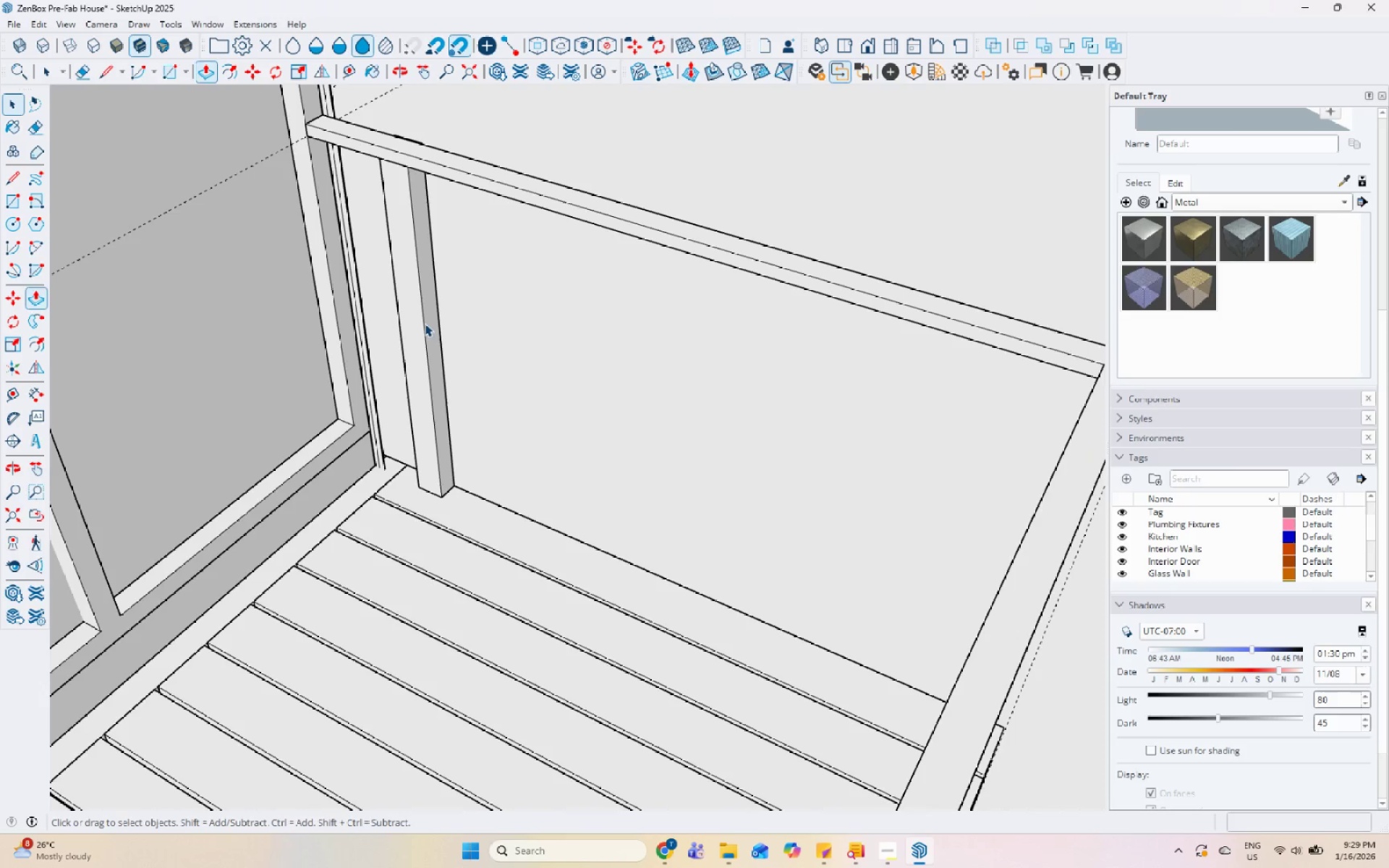 
double_click([425, 323])
 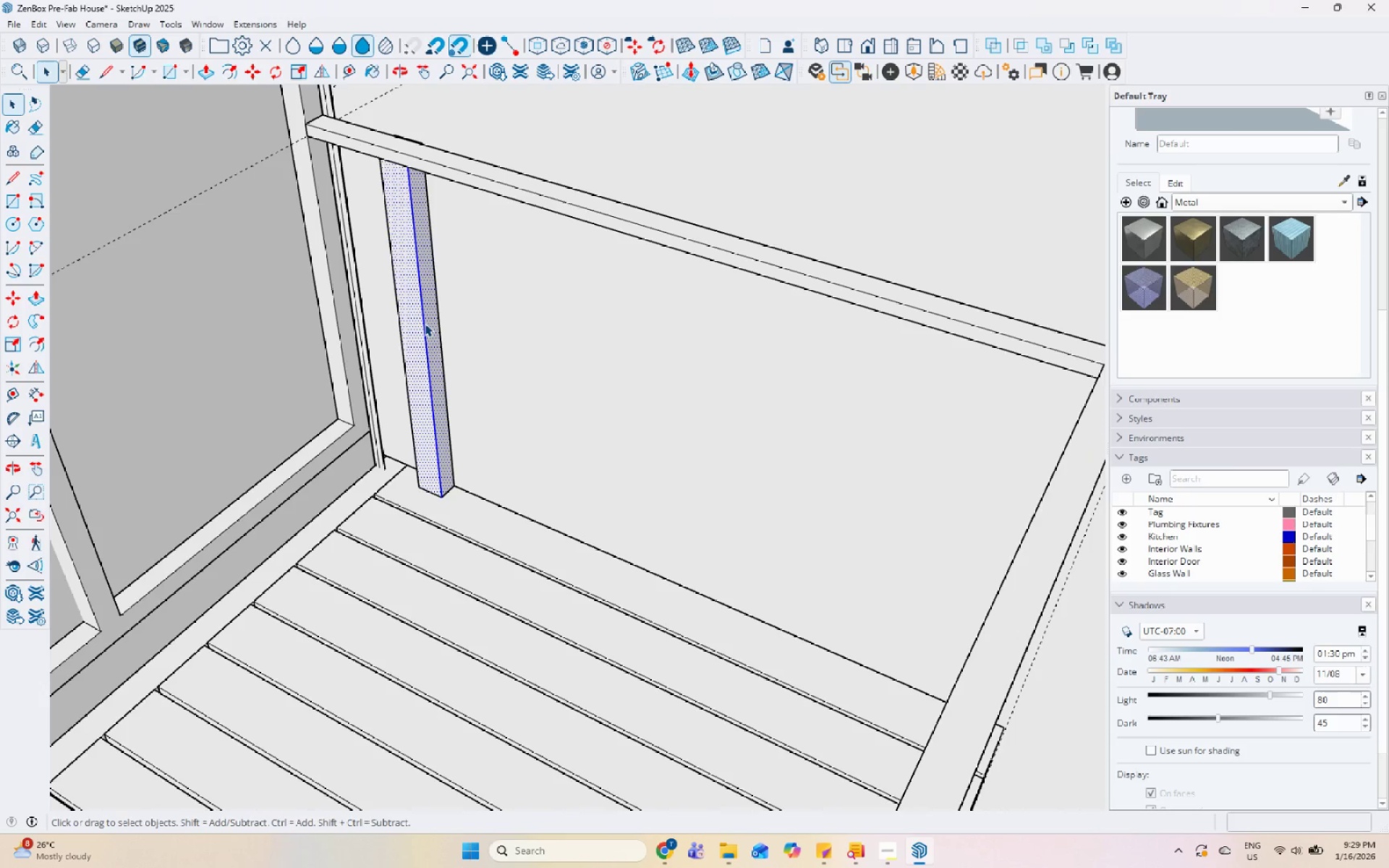 
triple_click([425, 323])
 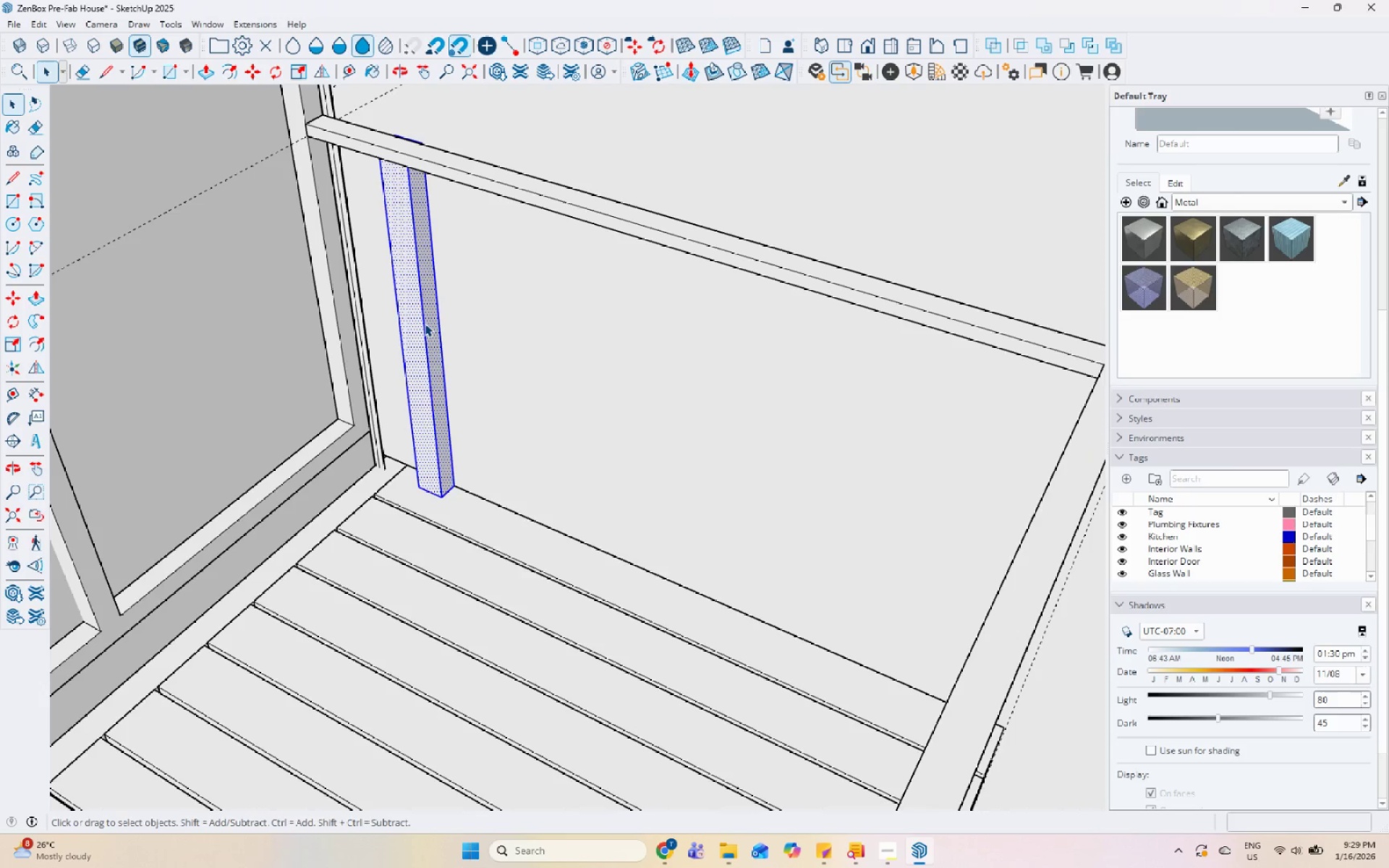 
right_click([425, 323])
 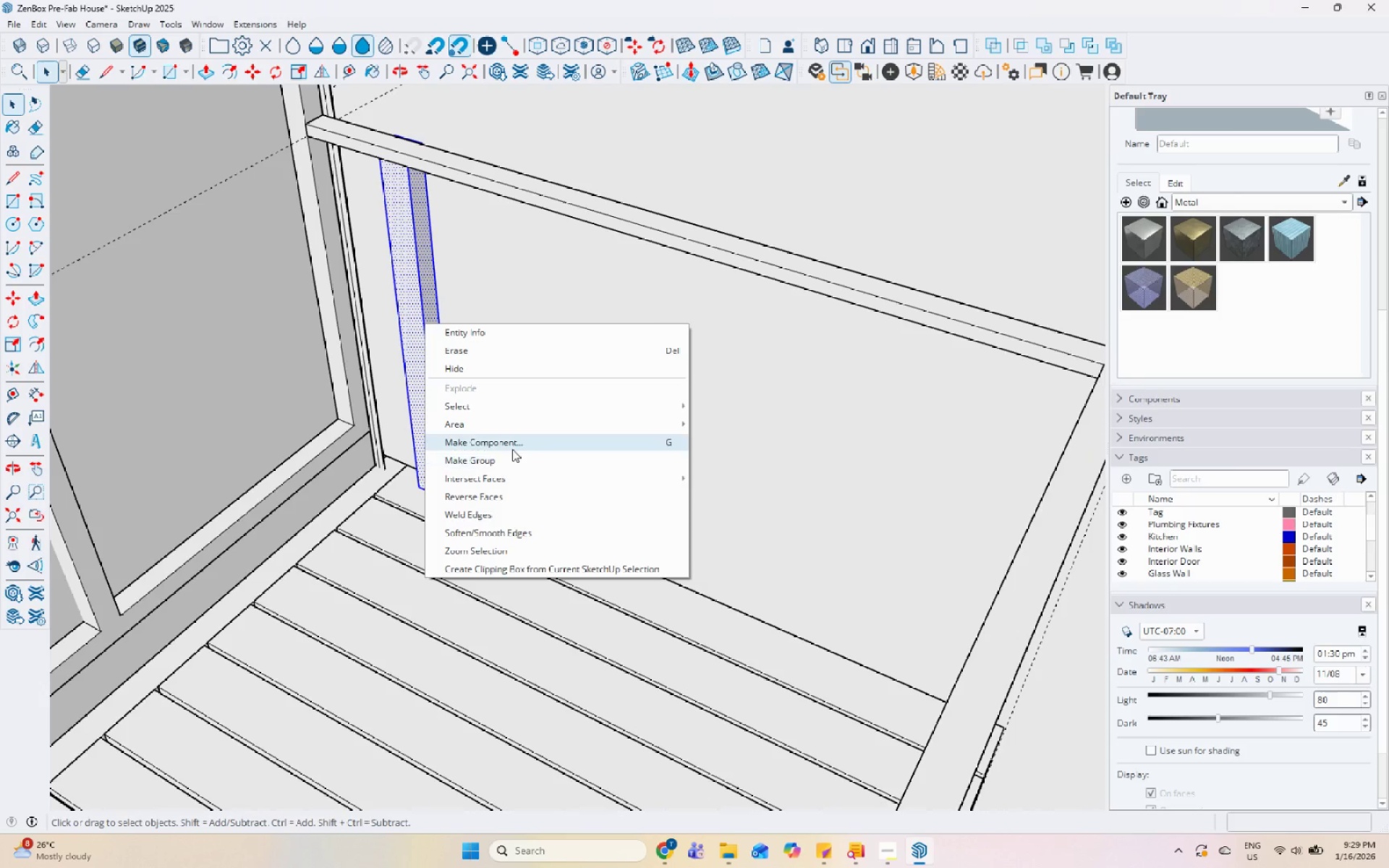 
left_click([513, 445])
 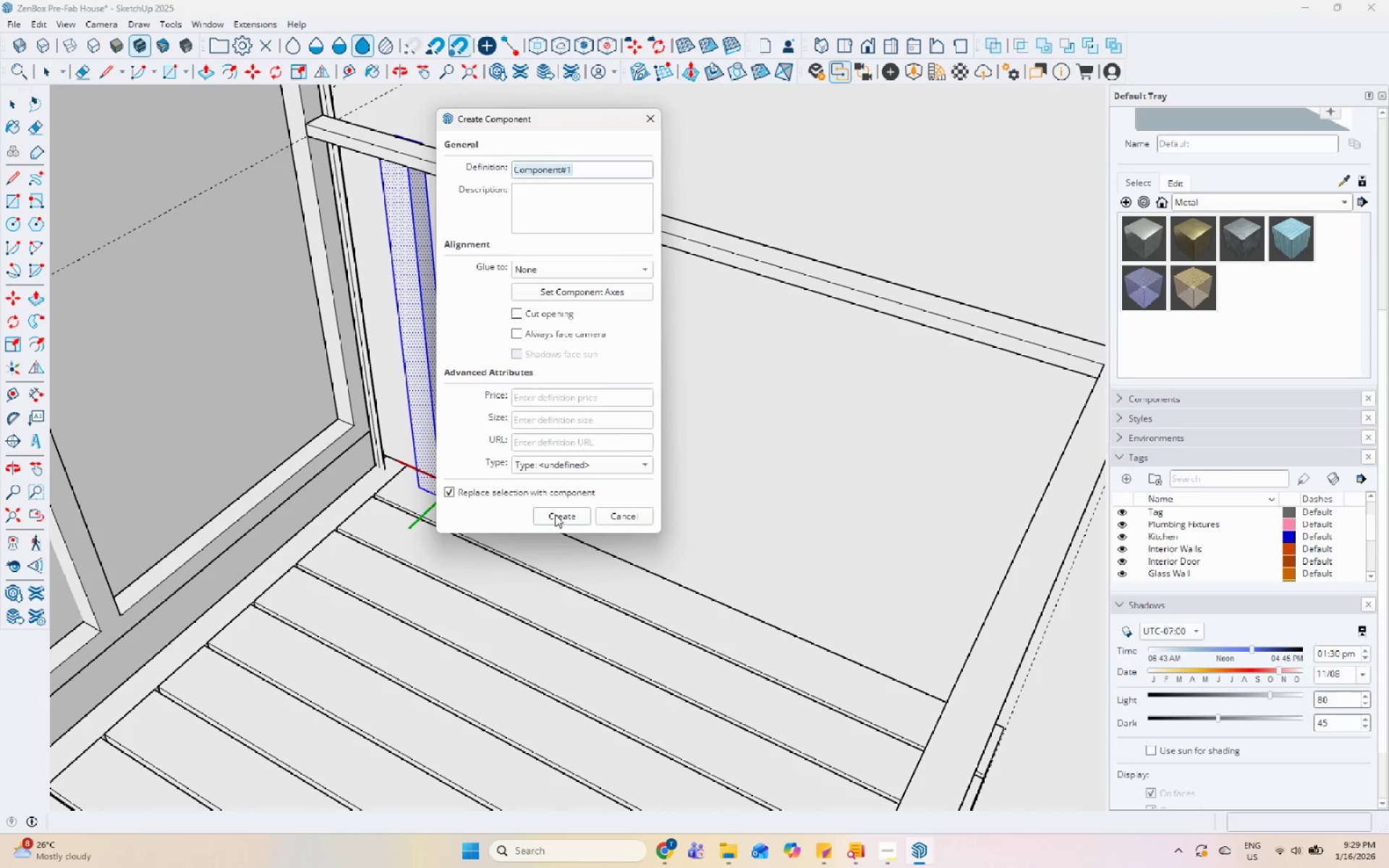 
hold_key(key=ShiftLeft, duration=1.52)
 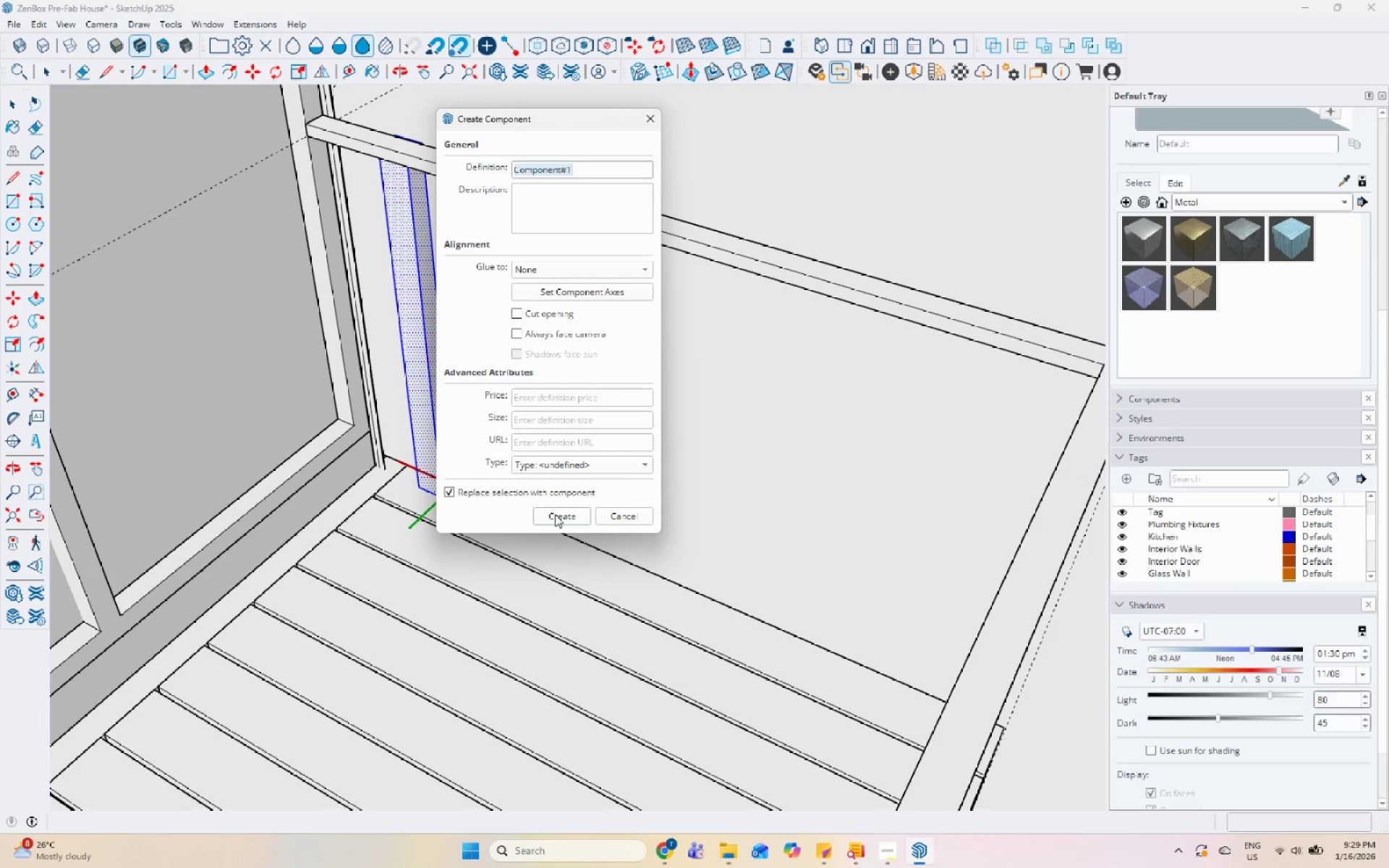 
type(Deck 1)
 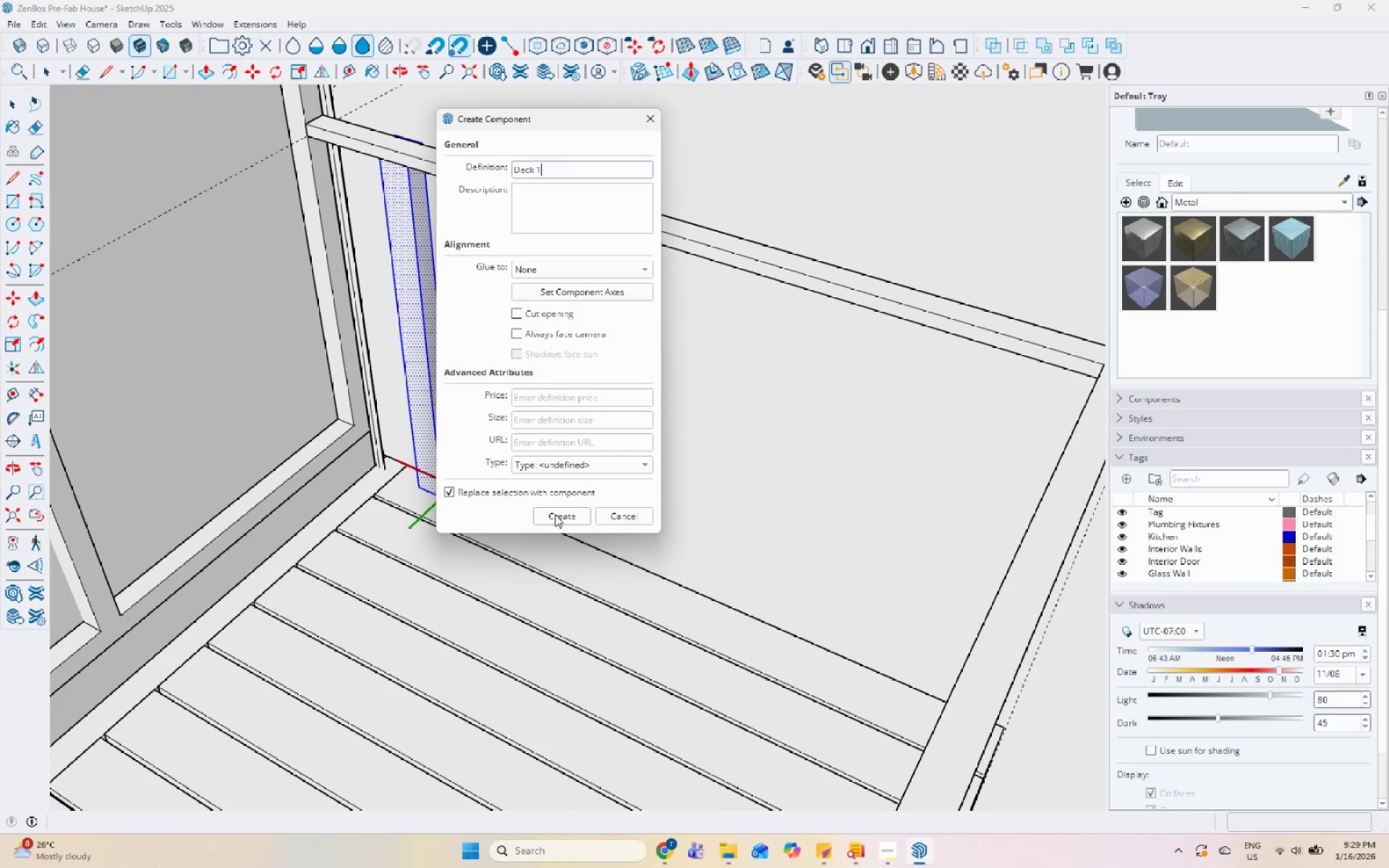 
key(Enter)
 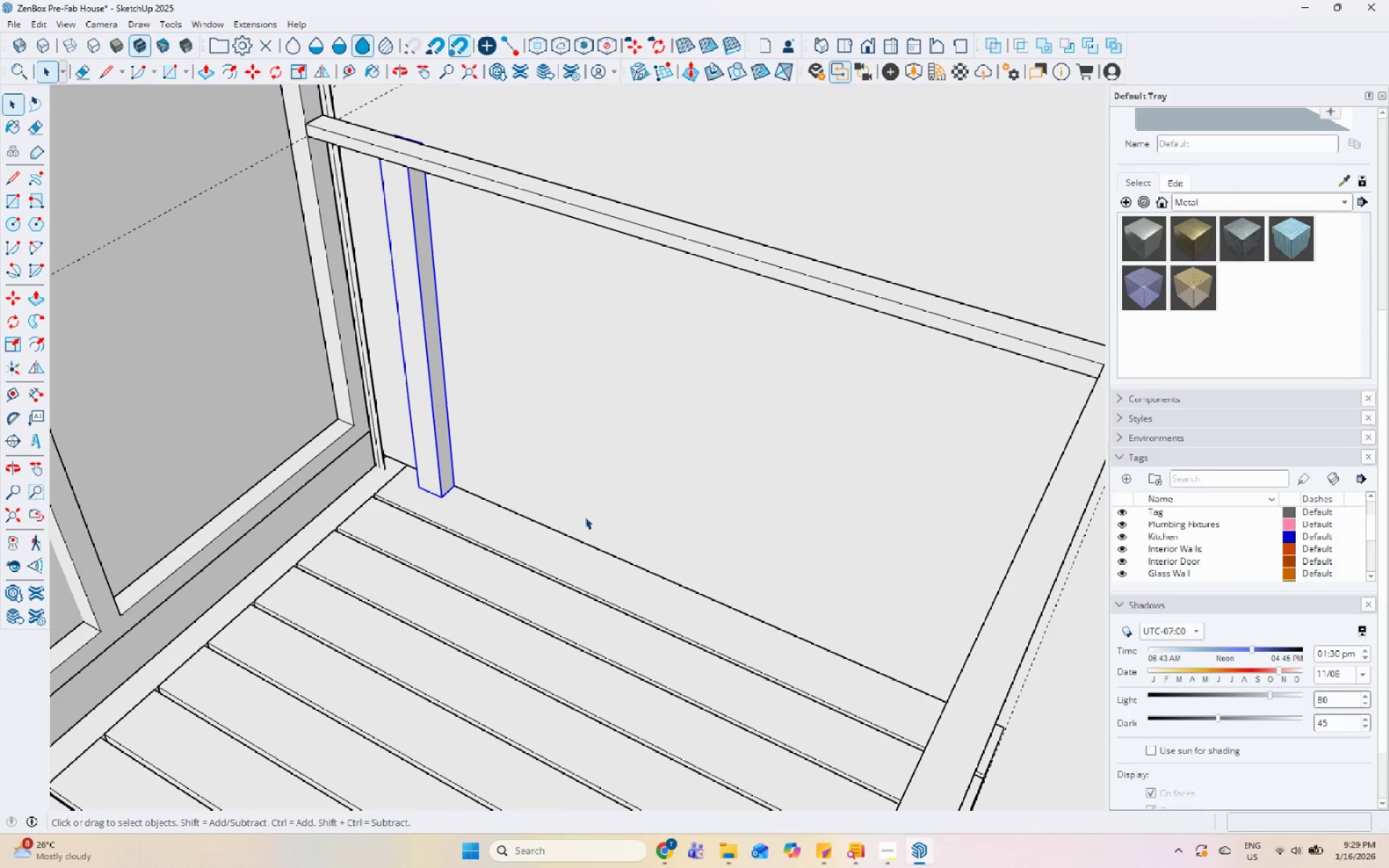 
key(M)
 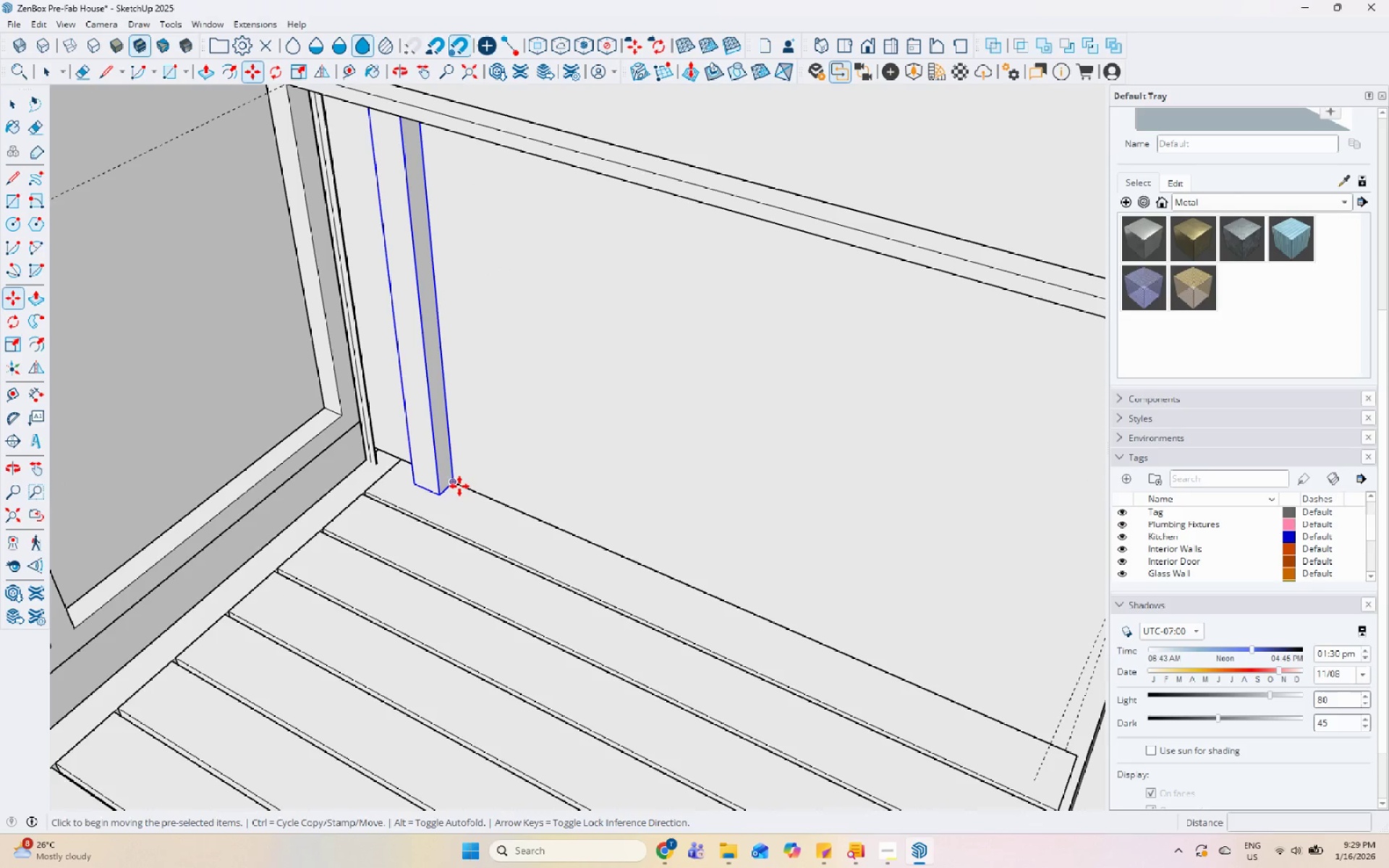 
scroll: coordinate [463, 520], scroll_direction: up, amount: 1.0
 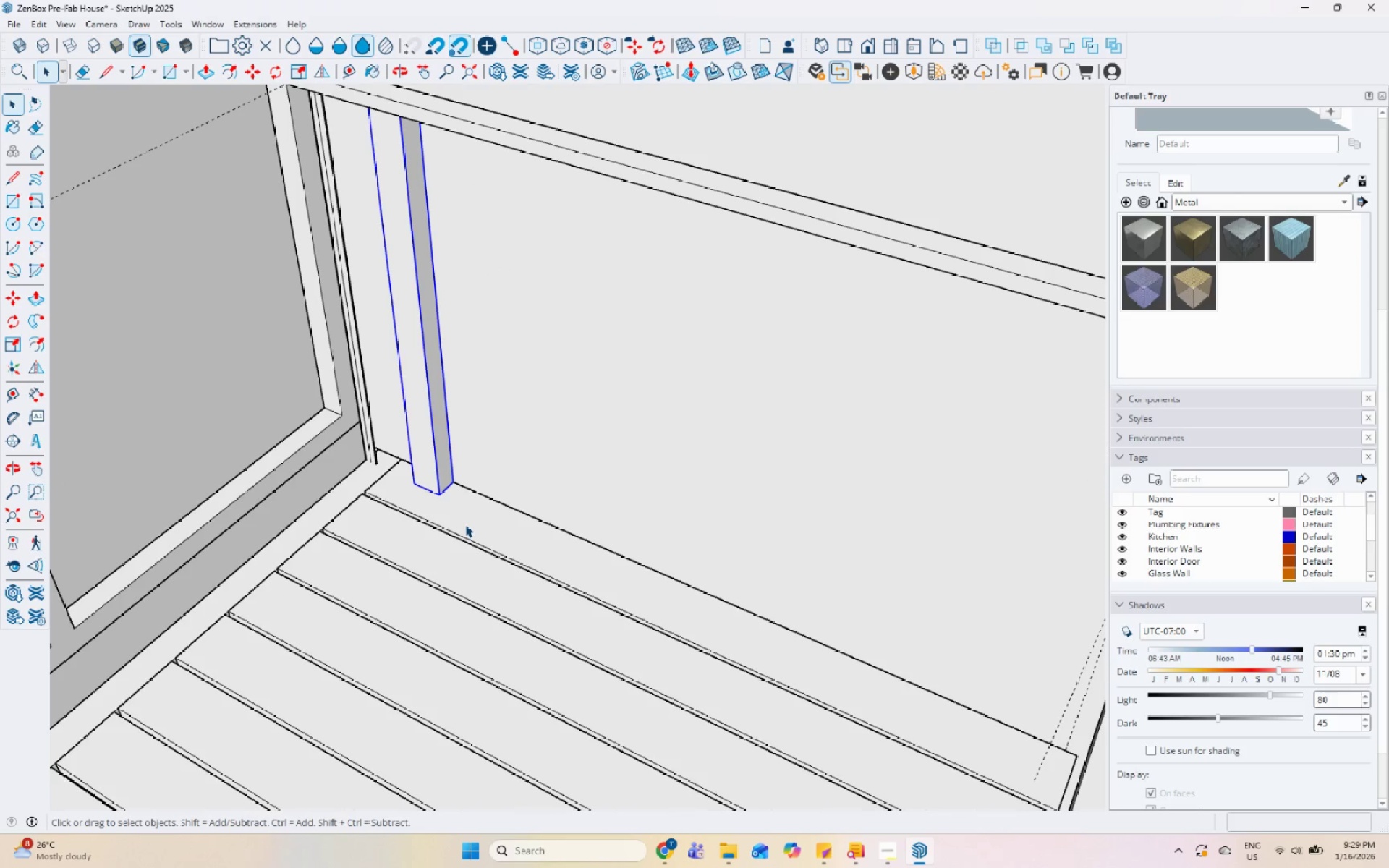 
left_click([459, 485])
 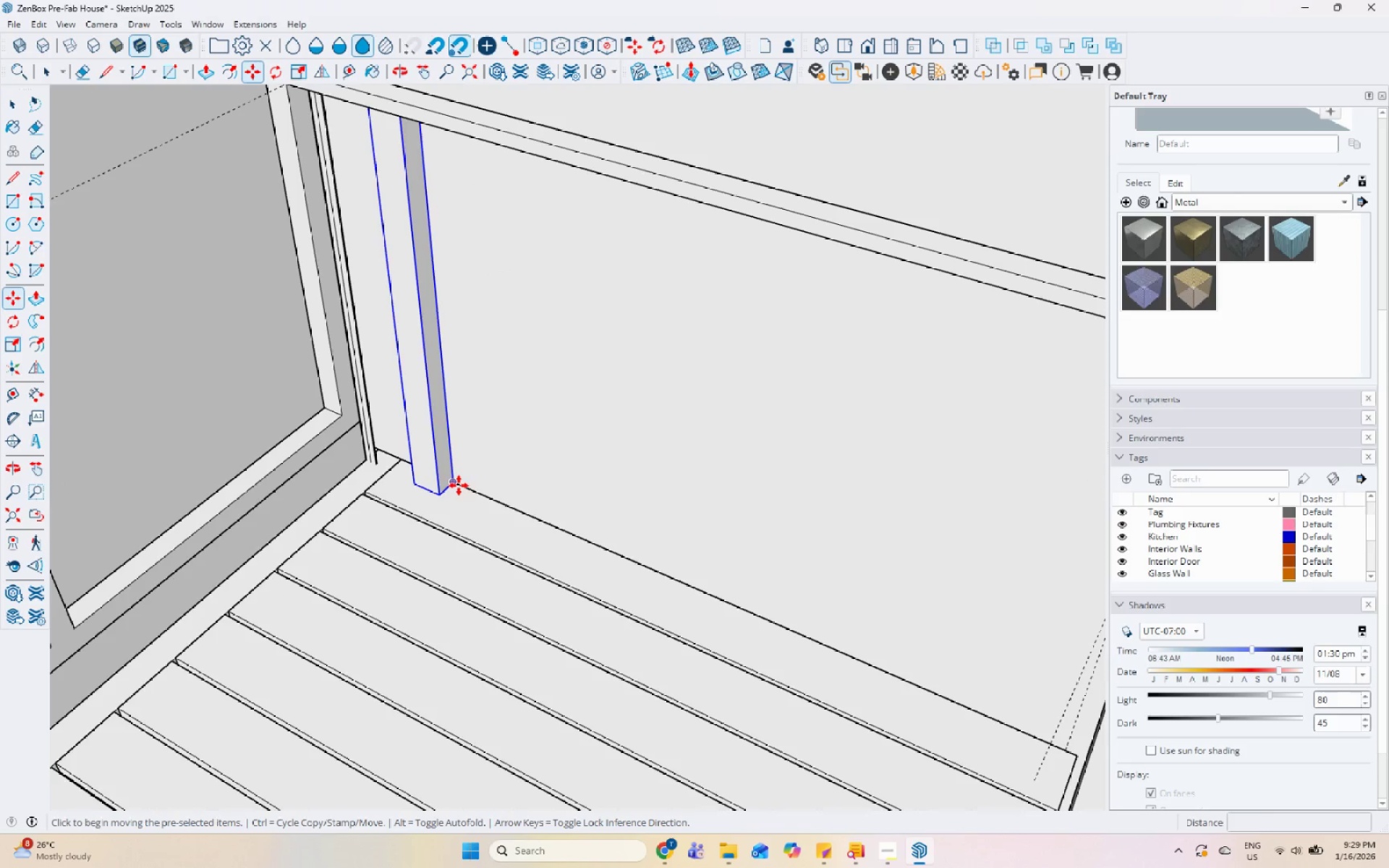 
key(Control+ControlLeft)
 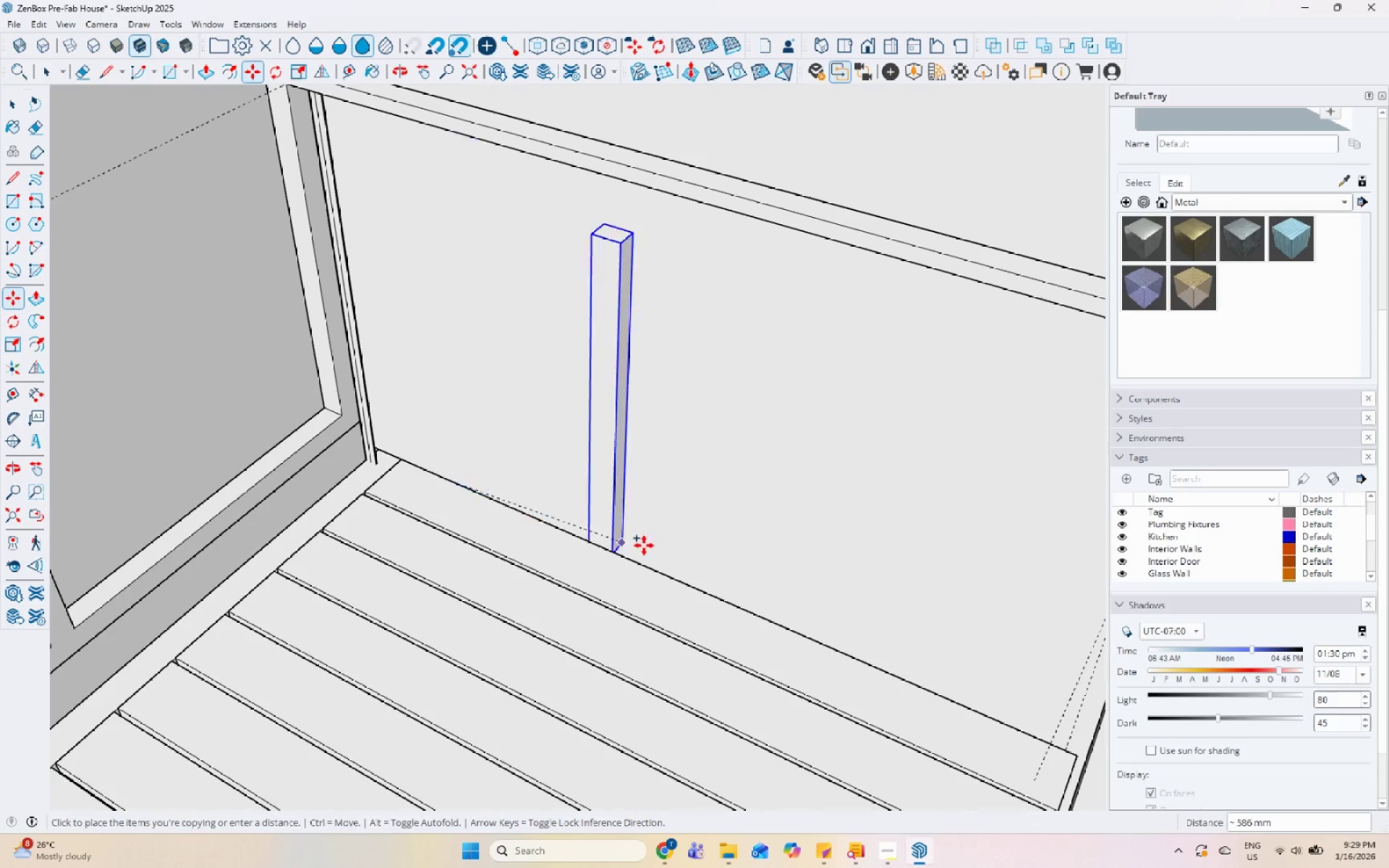 
scroll: coordinate [458, 459], scroll_direction: down, amount: 6.0
 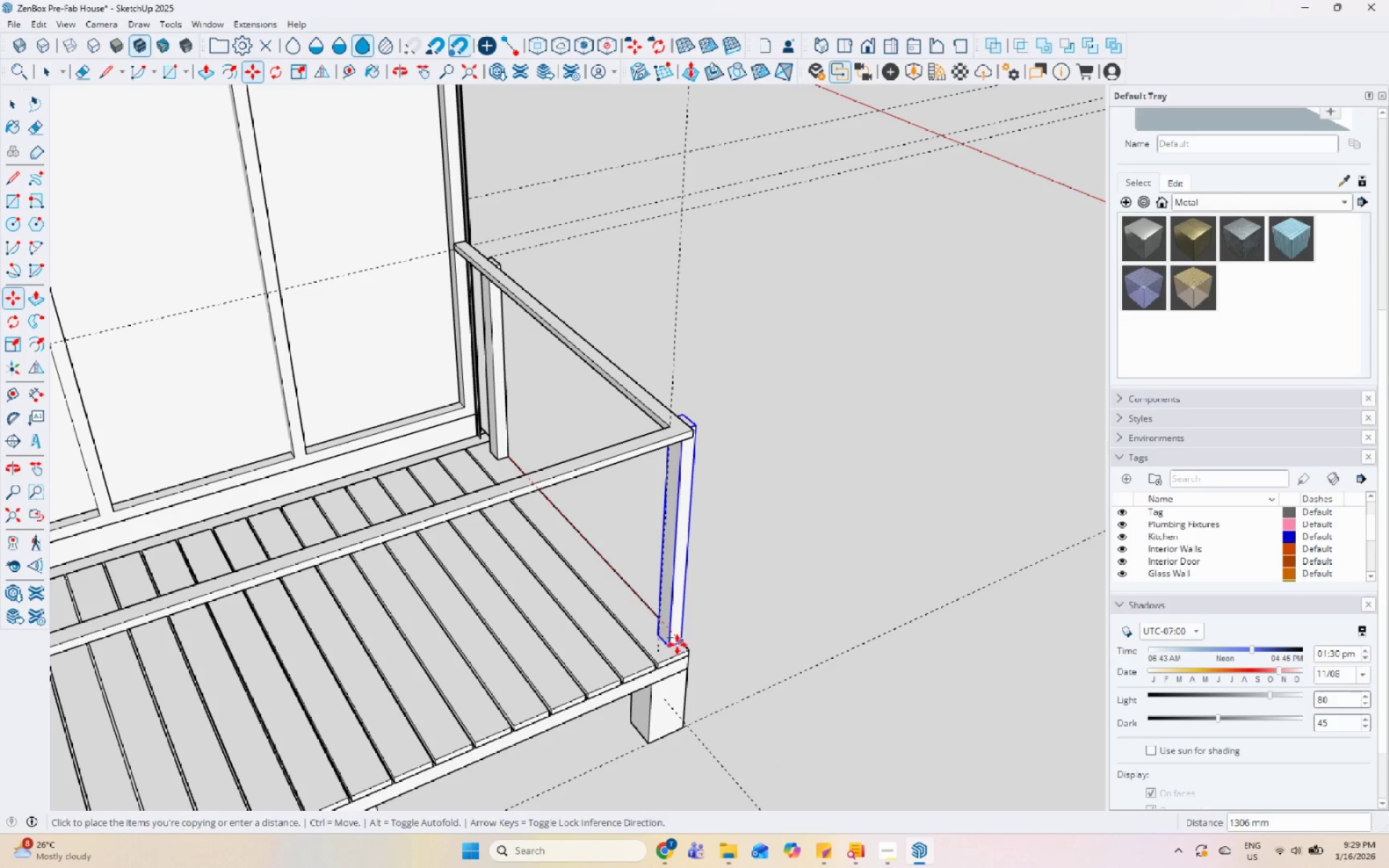 
scroll: coordinate [685, 647], scroll_direction: up, amount: 5.0
 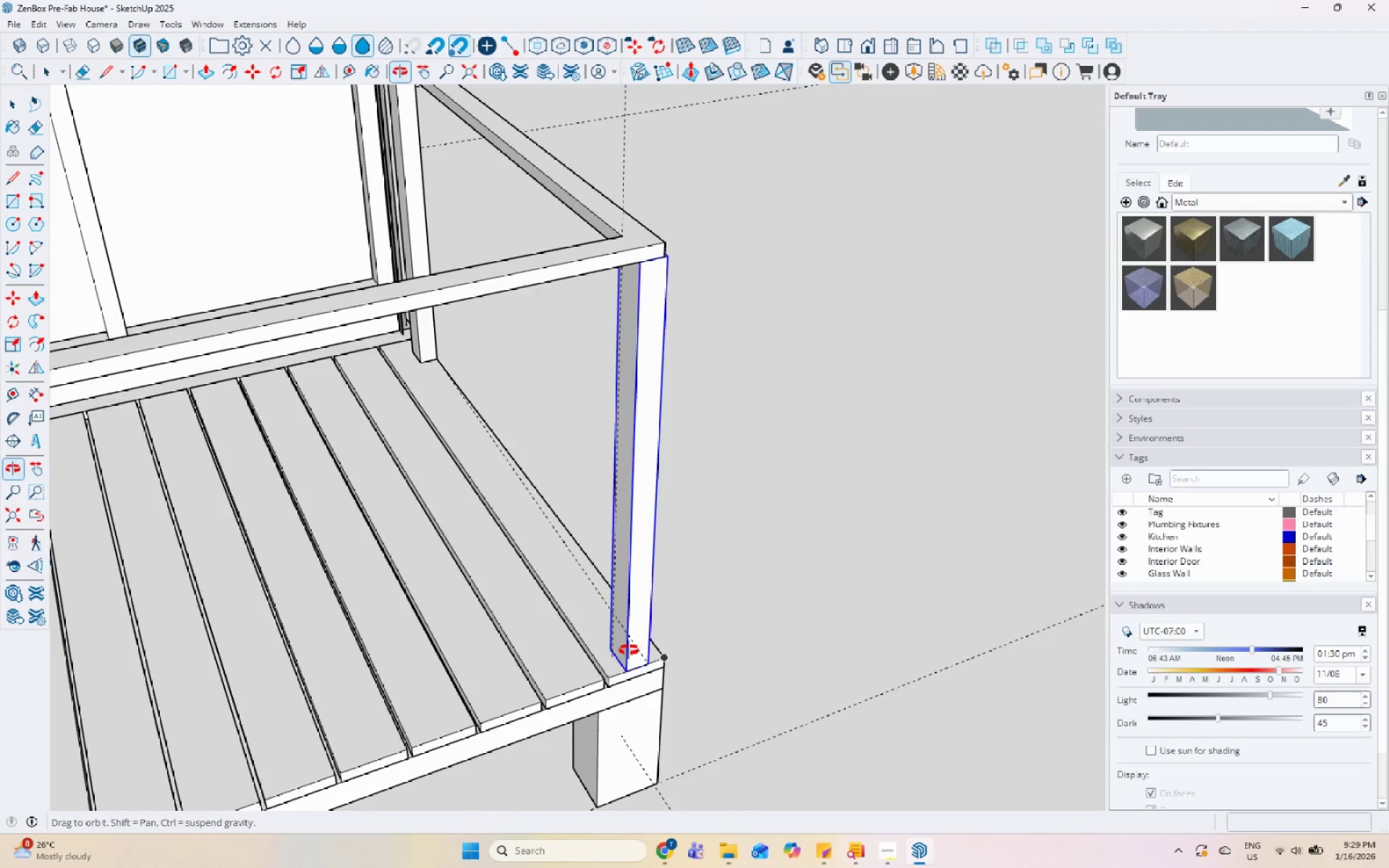 
scroll: coordinate [461, 651], scroll_direction: down, amount: 5.0
 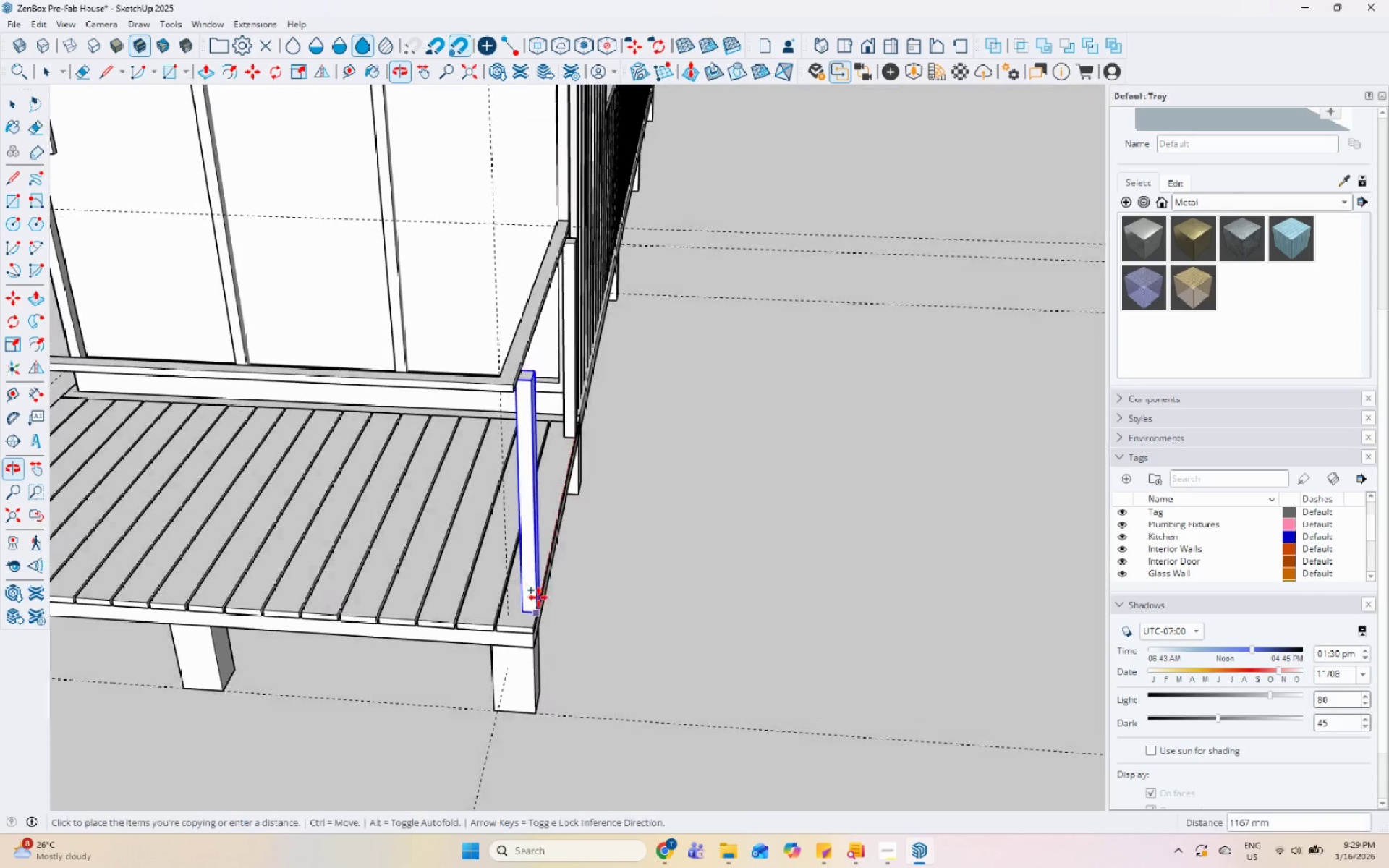 
scroll: coordinate [547, 608], scroll_direction: up, amount: 3.0
 